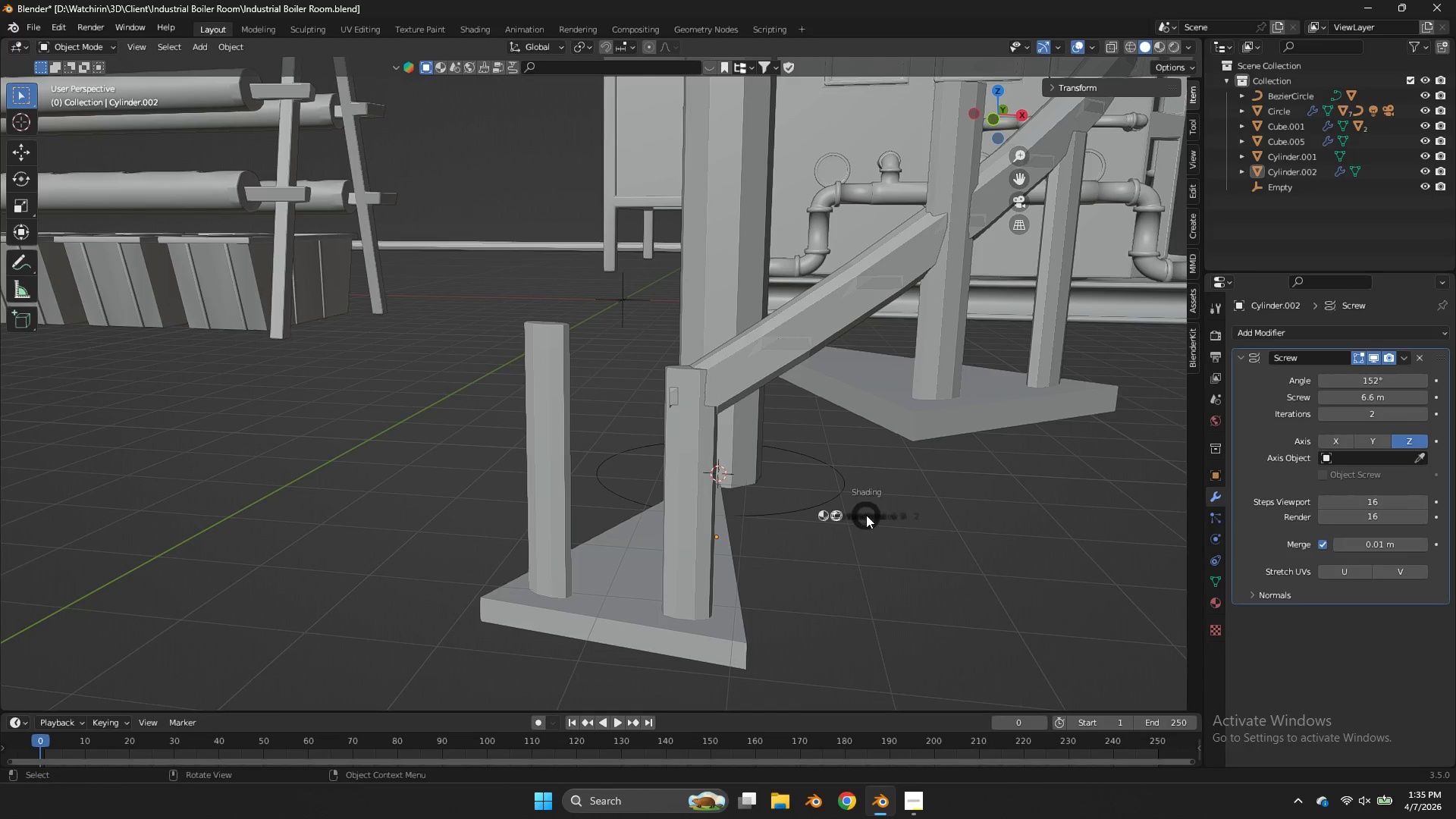 
type(rz)
 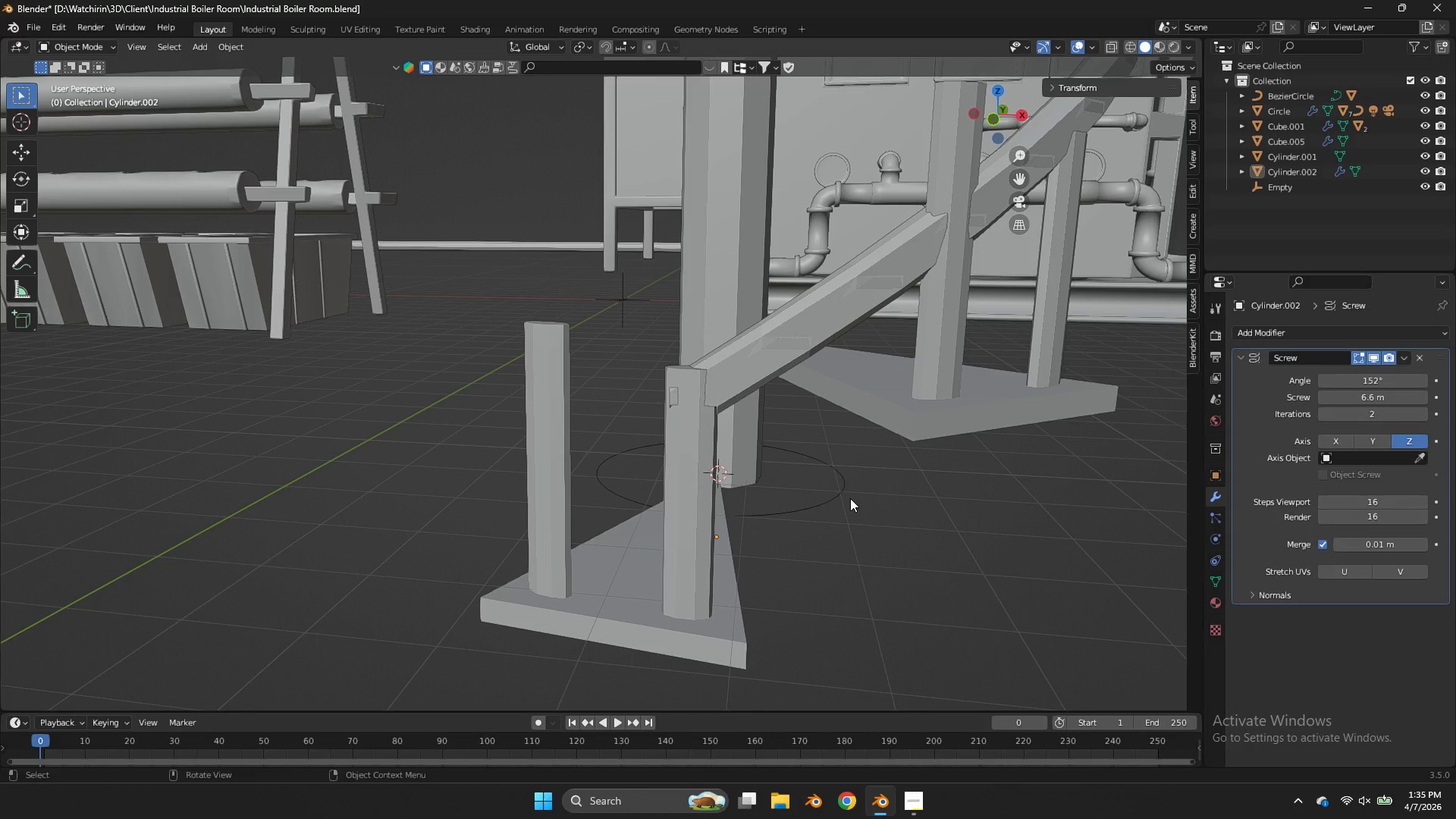 
left_click([849, 498])
 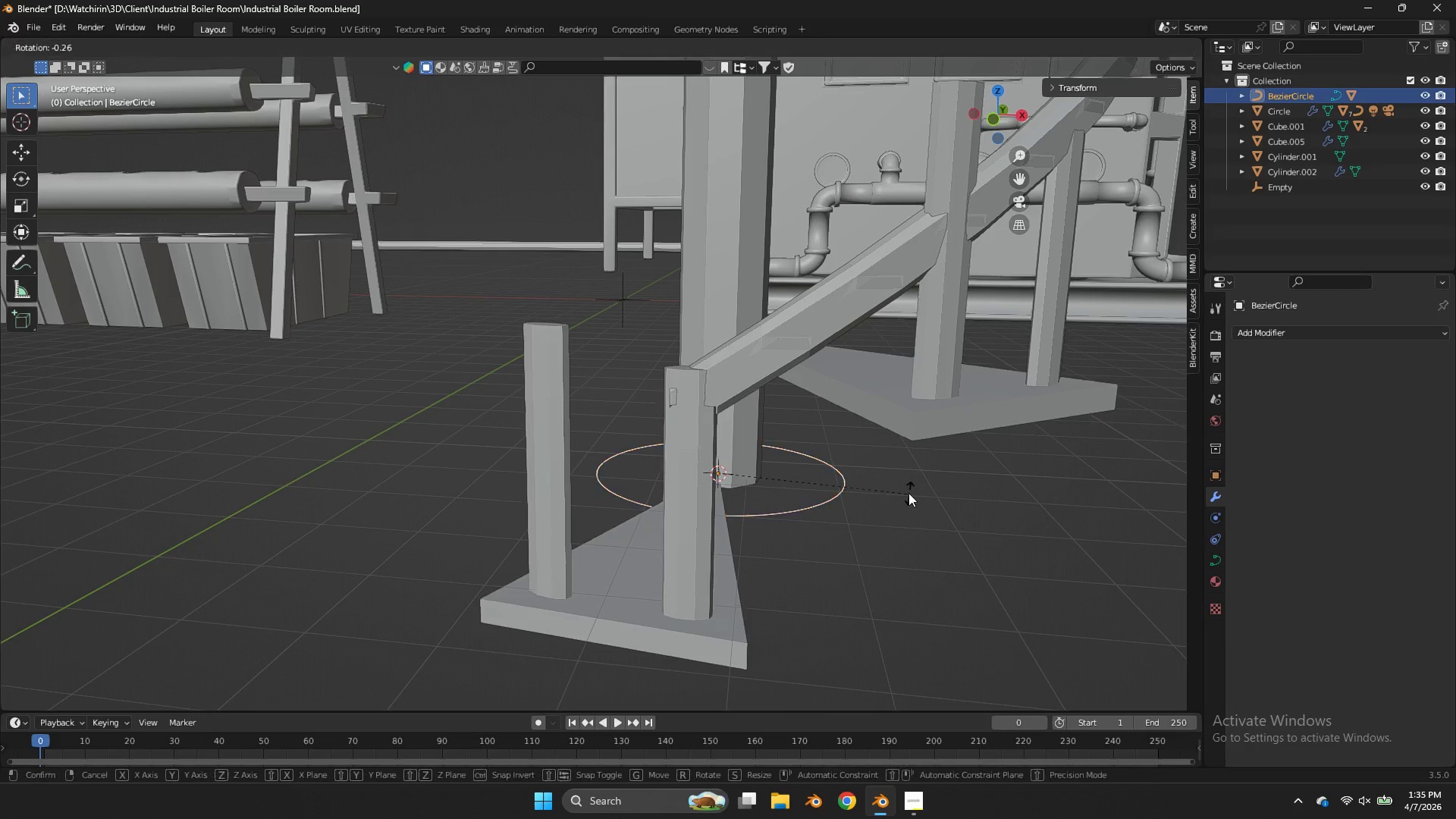 
type(rz)
 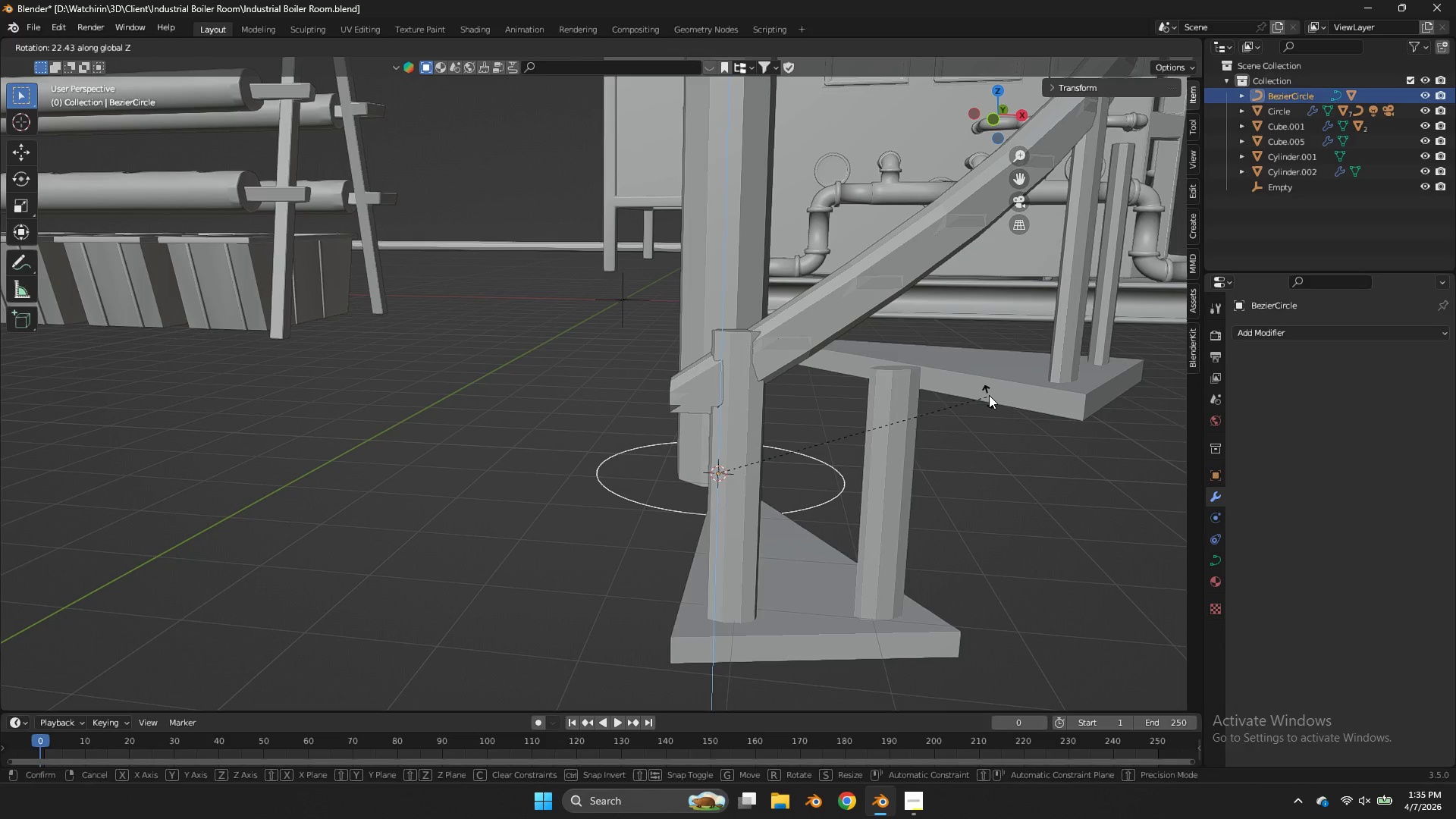 
left_click([989, 395])
 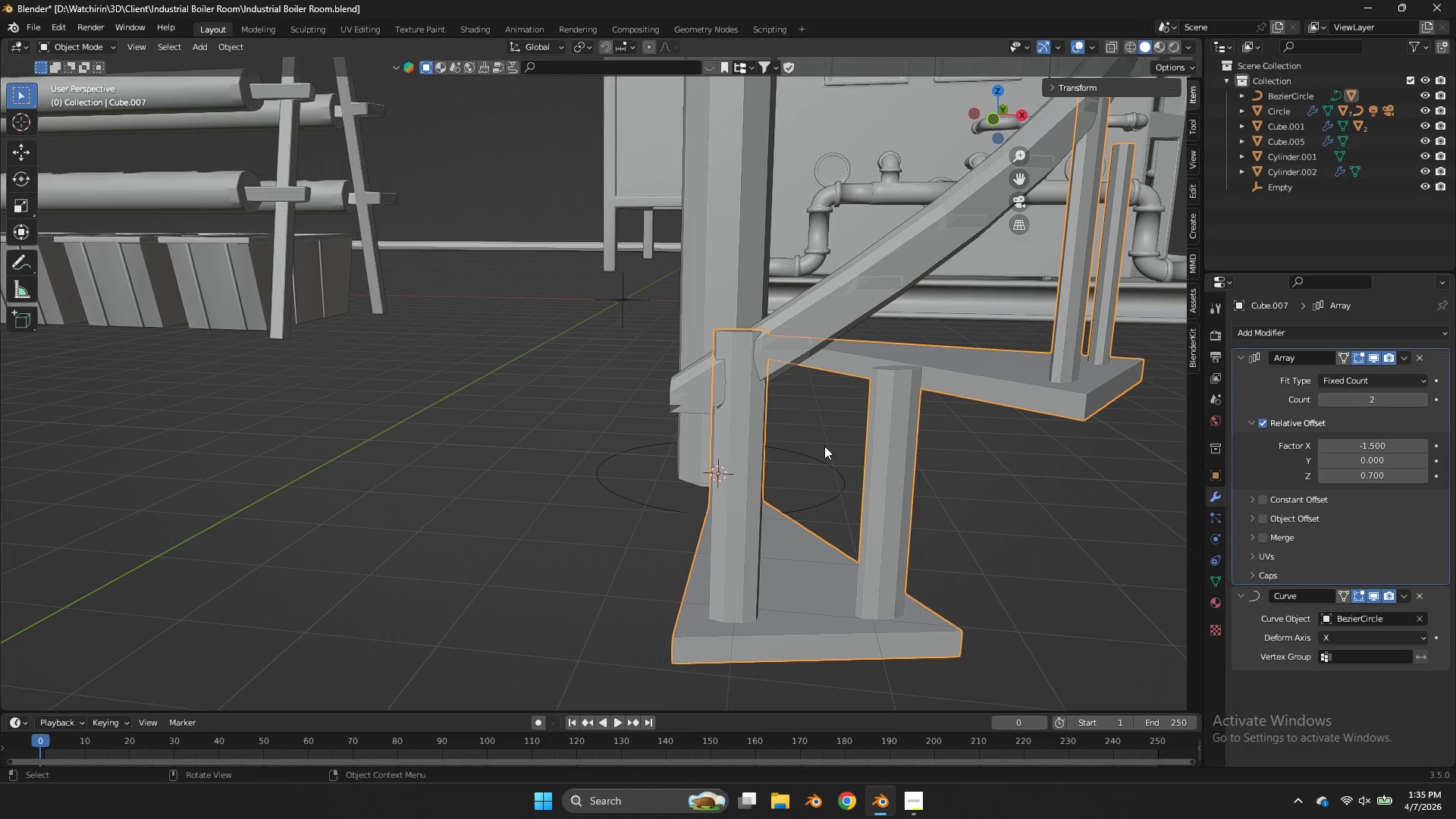 
double_click([885, 462])
 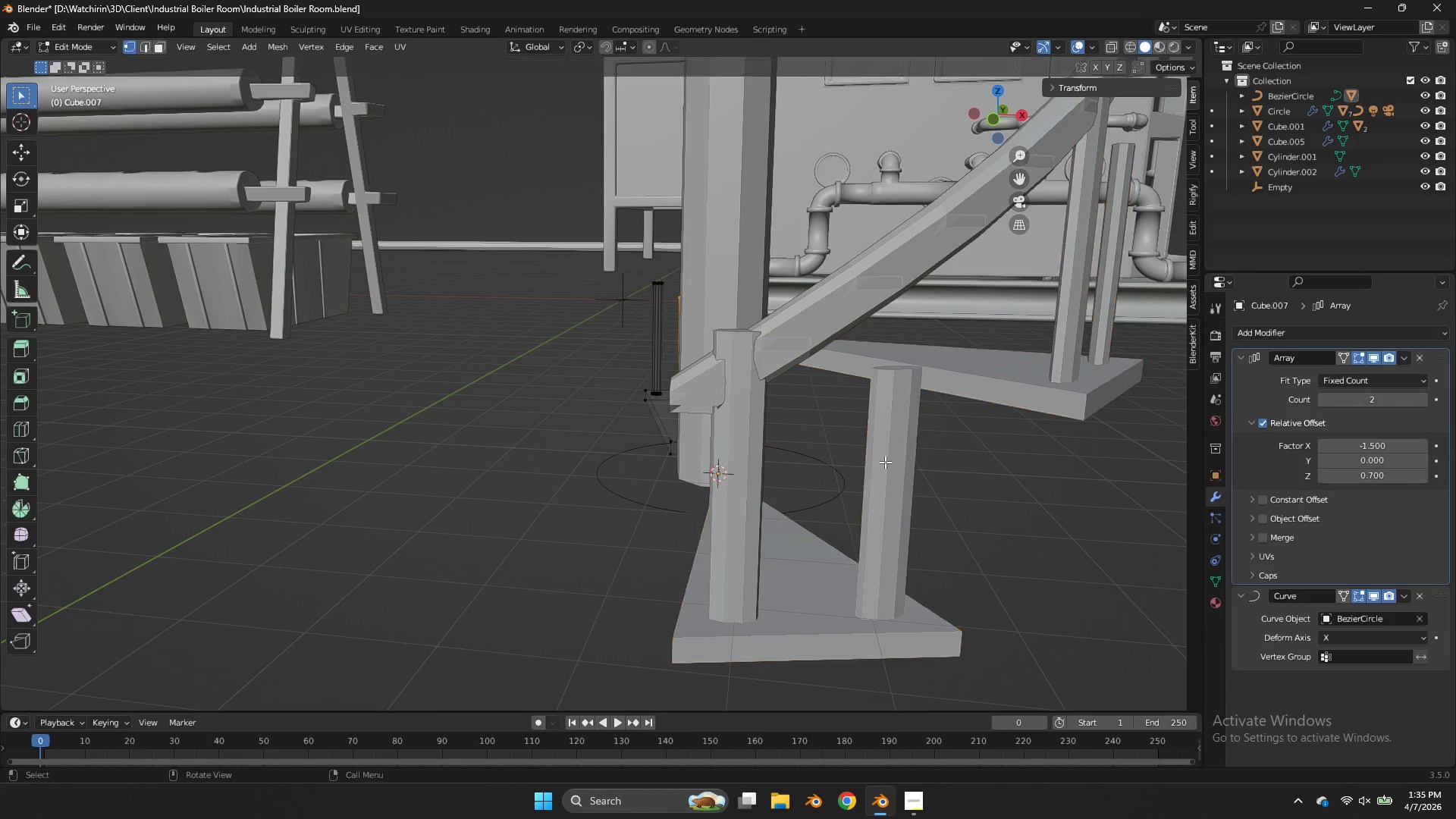 
key(Tab)
 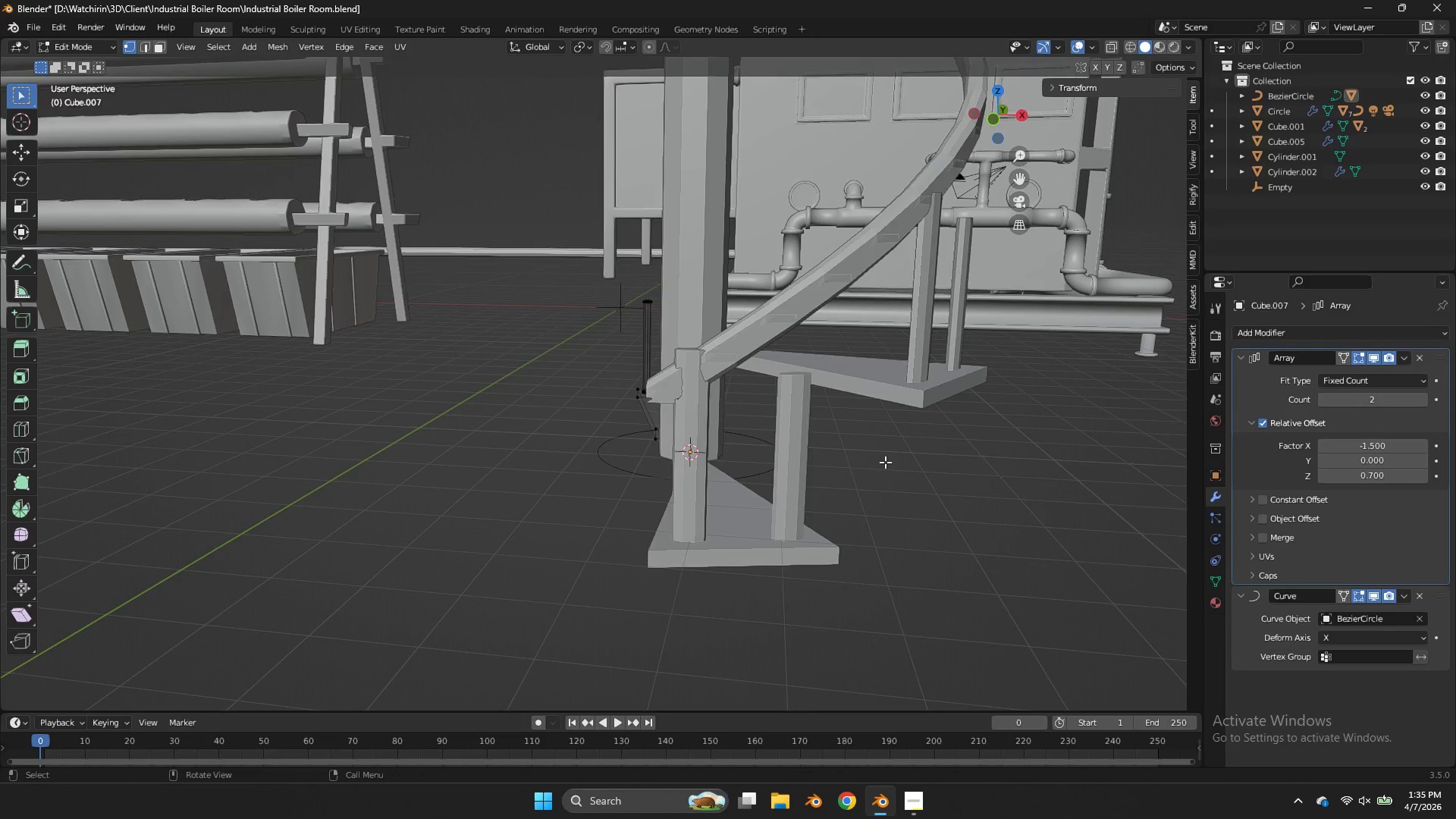 
scroll: coordinate [770, 368], scroll_direction: none, amount: 0.0
 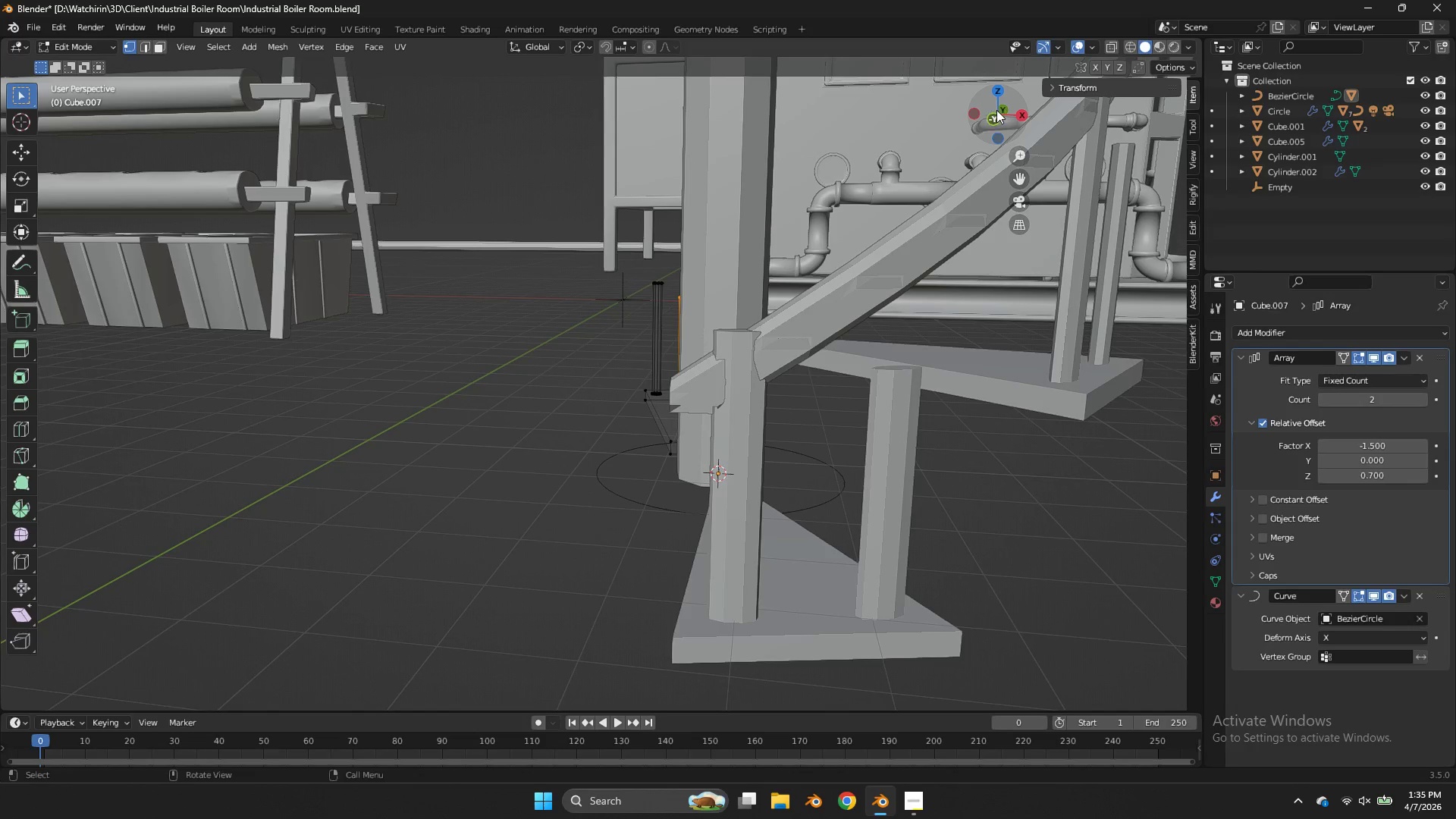 
left_click_drag(start_coordinate=[1003, 111], to_coordinate=[1021, 113])
 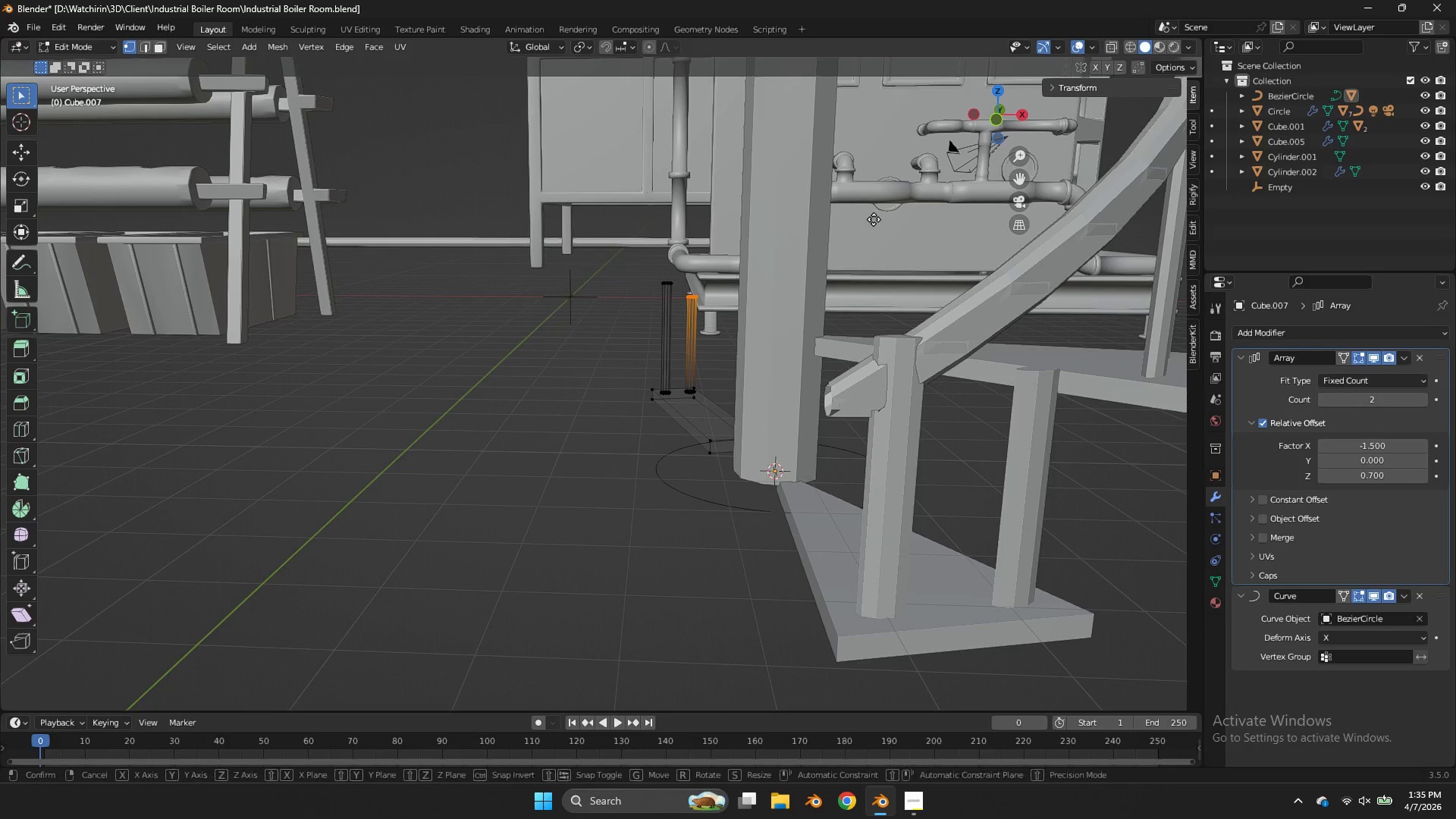 
type(gz)
 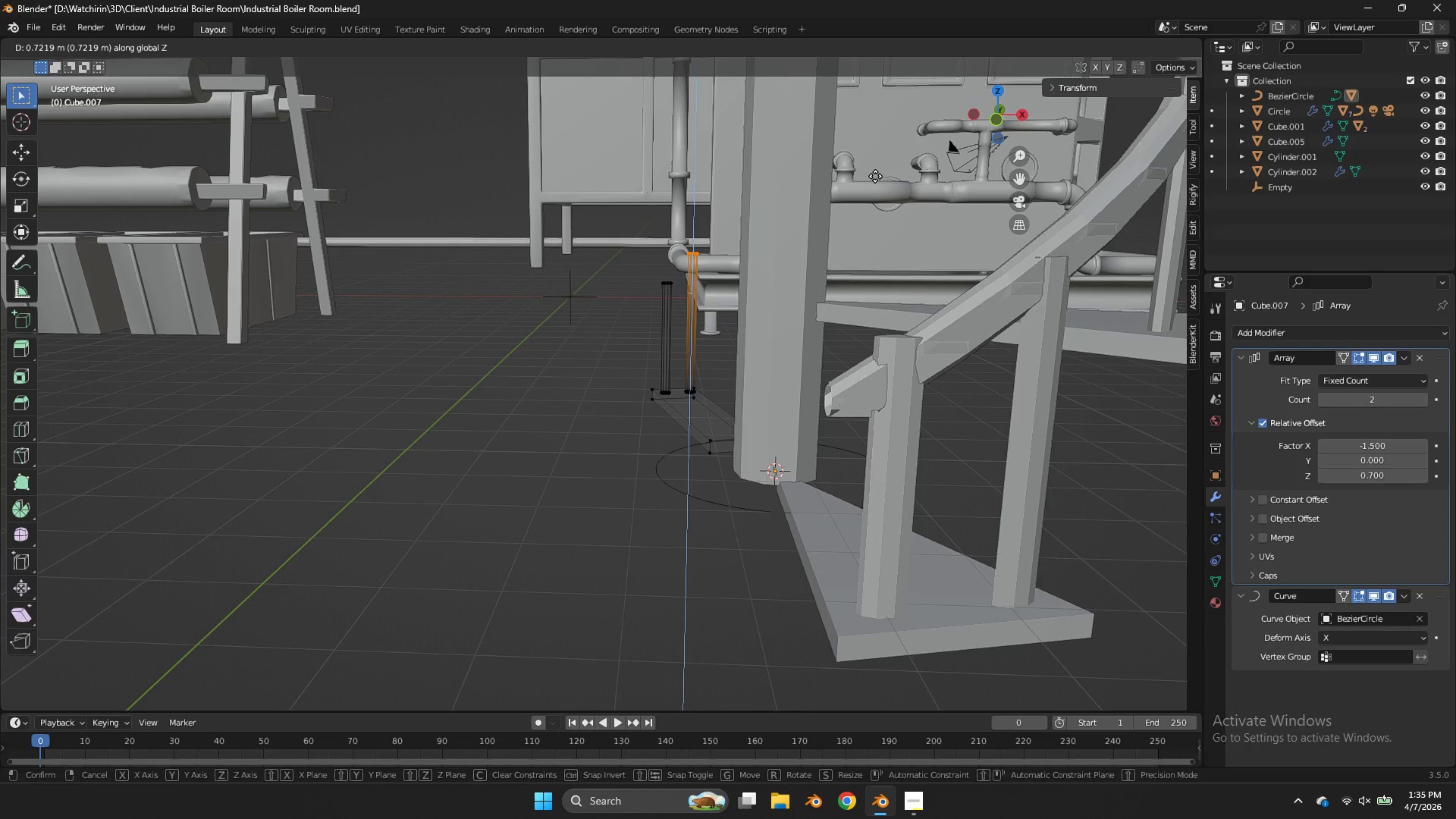 
left_click([874, 177])
 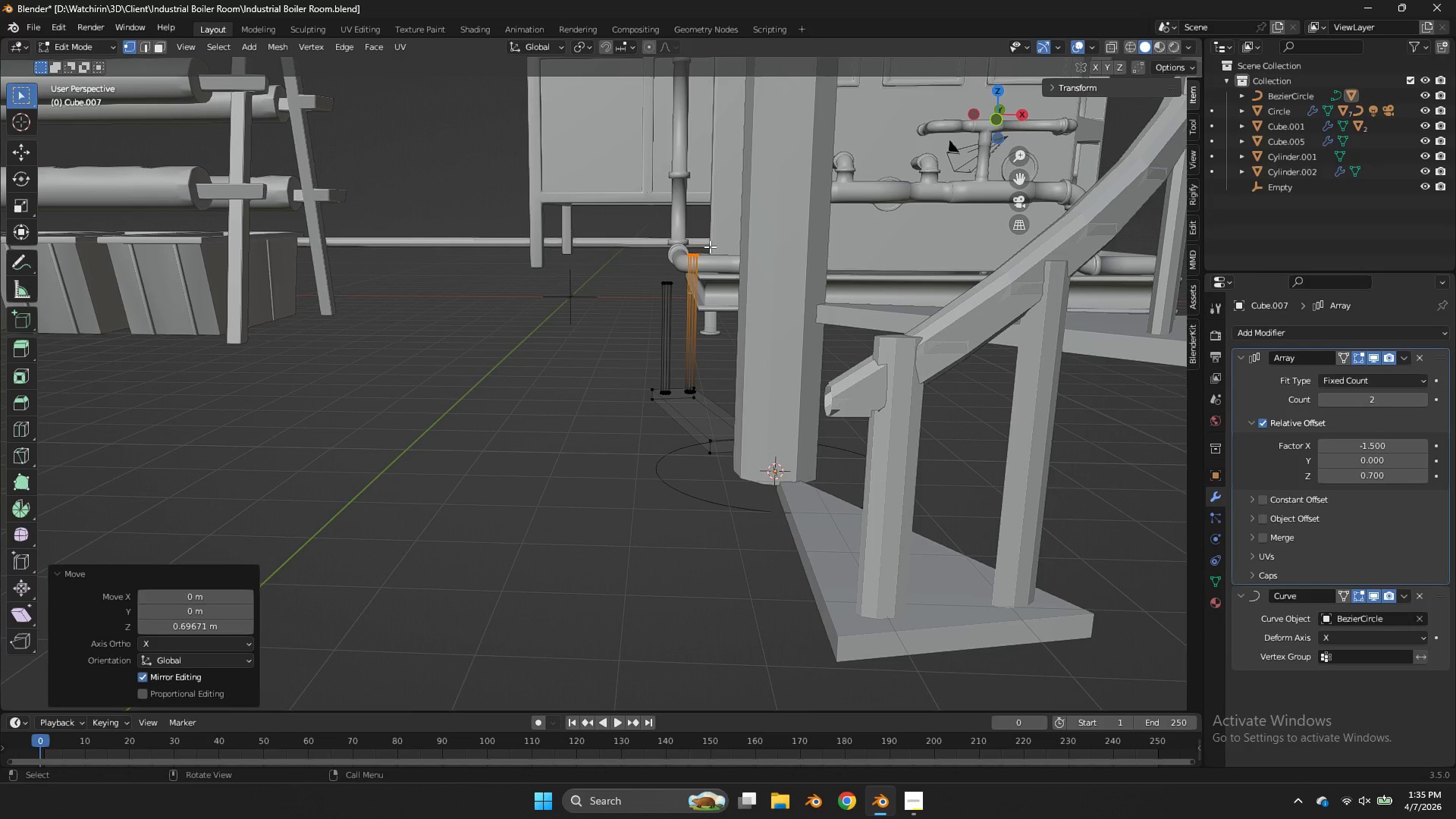 
left_click_drag(start_coordinate=[728, 223], to_coordinate=[630, 305])
 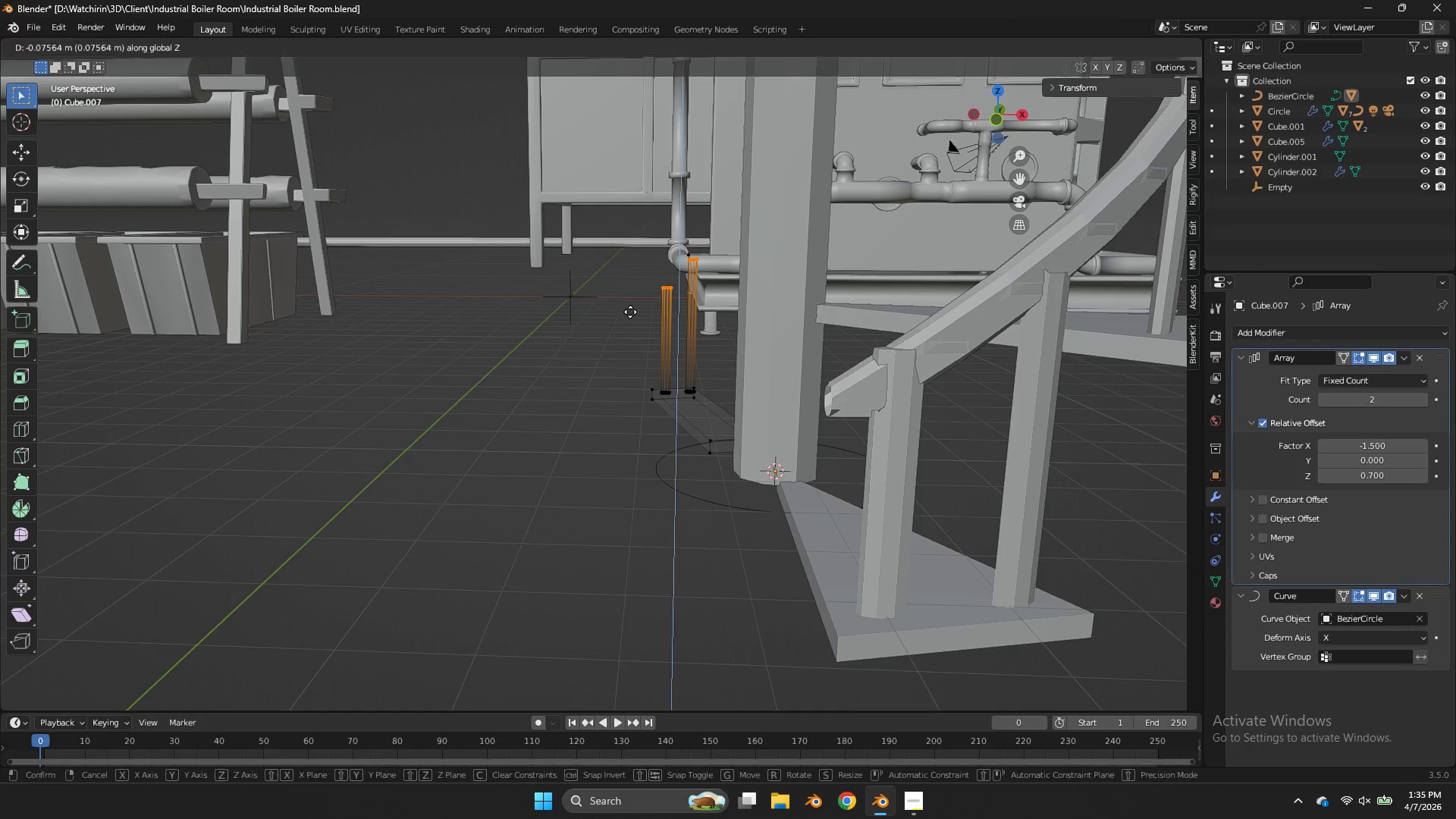 
type(gz)
 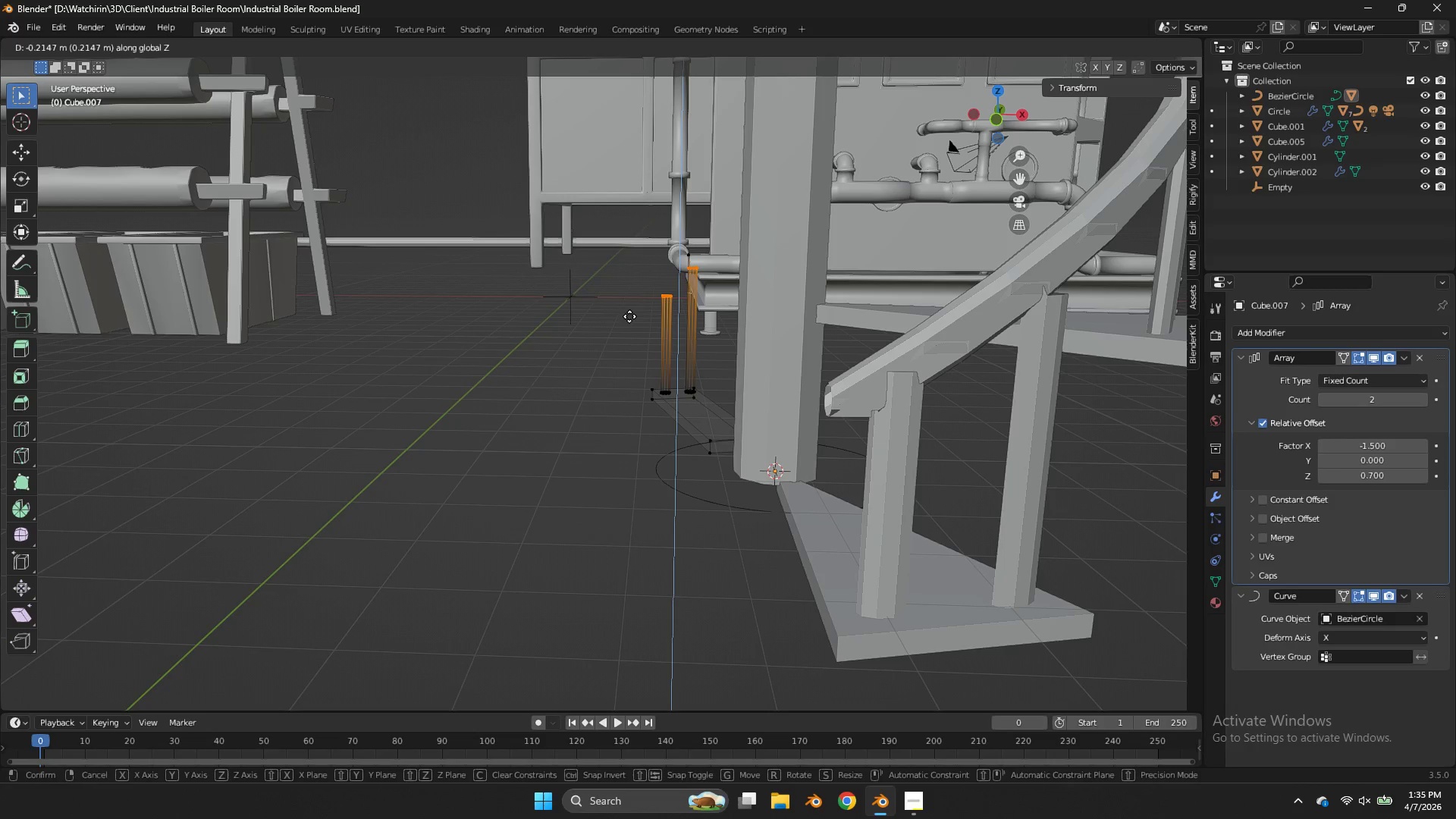 
left_click([629, 312])
 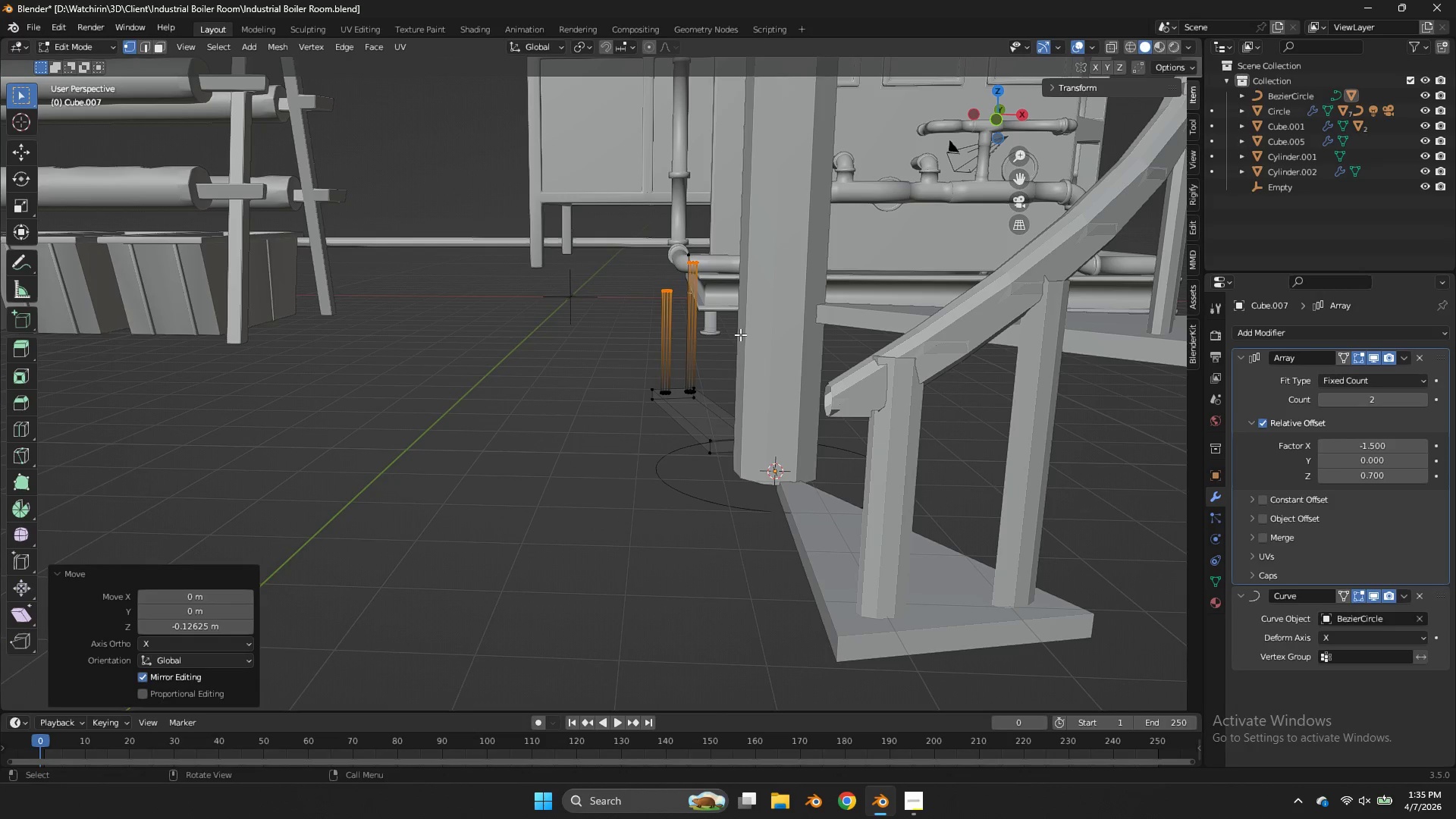 
type(gz)
 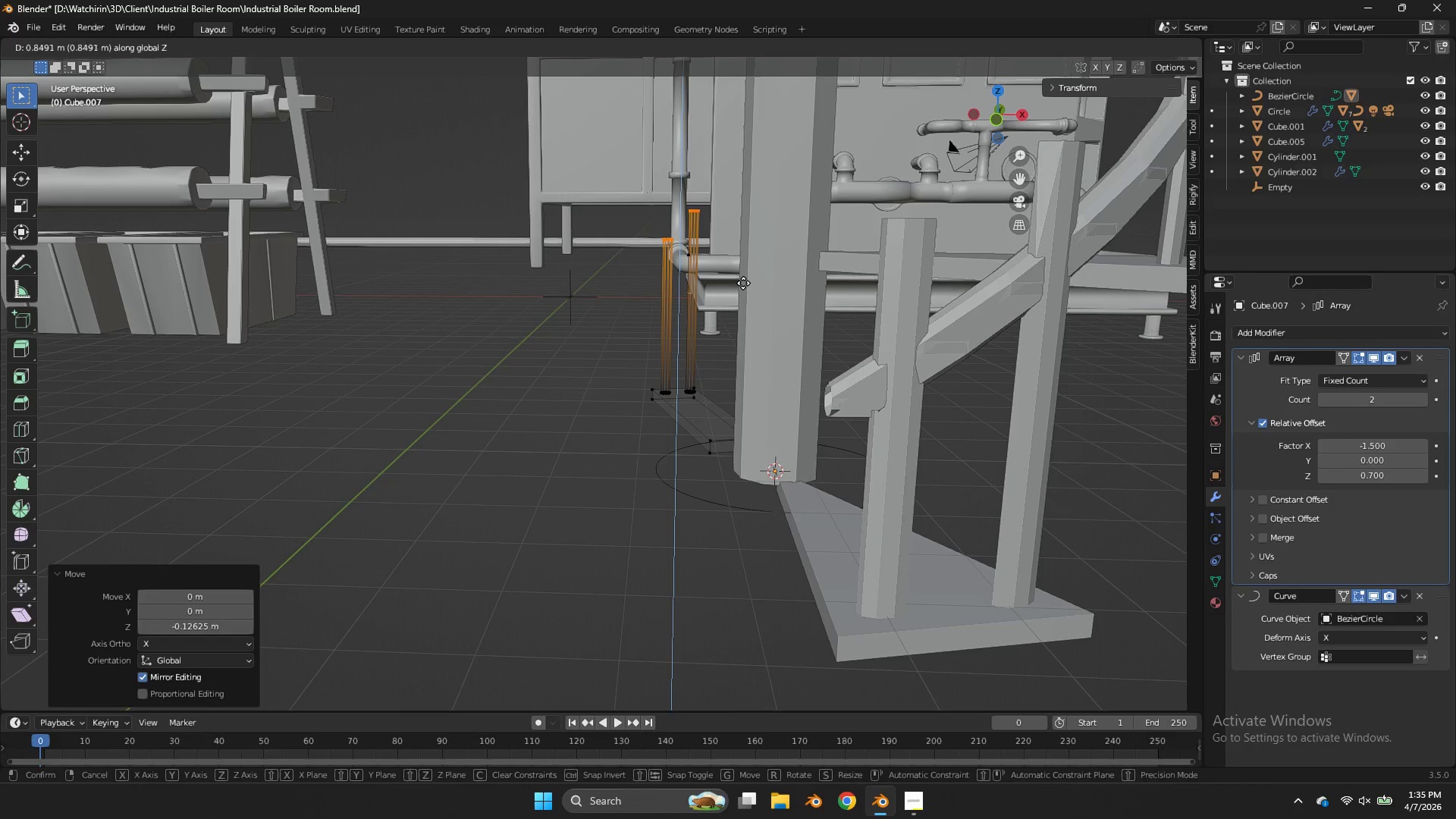 
left_click([743, 283])
 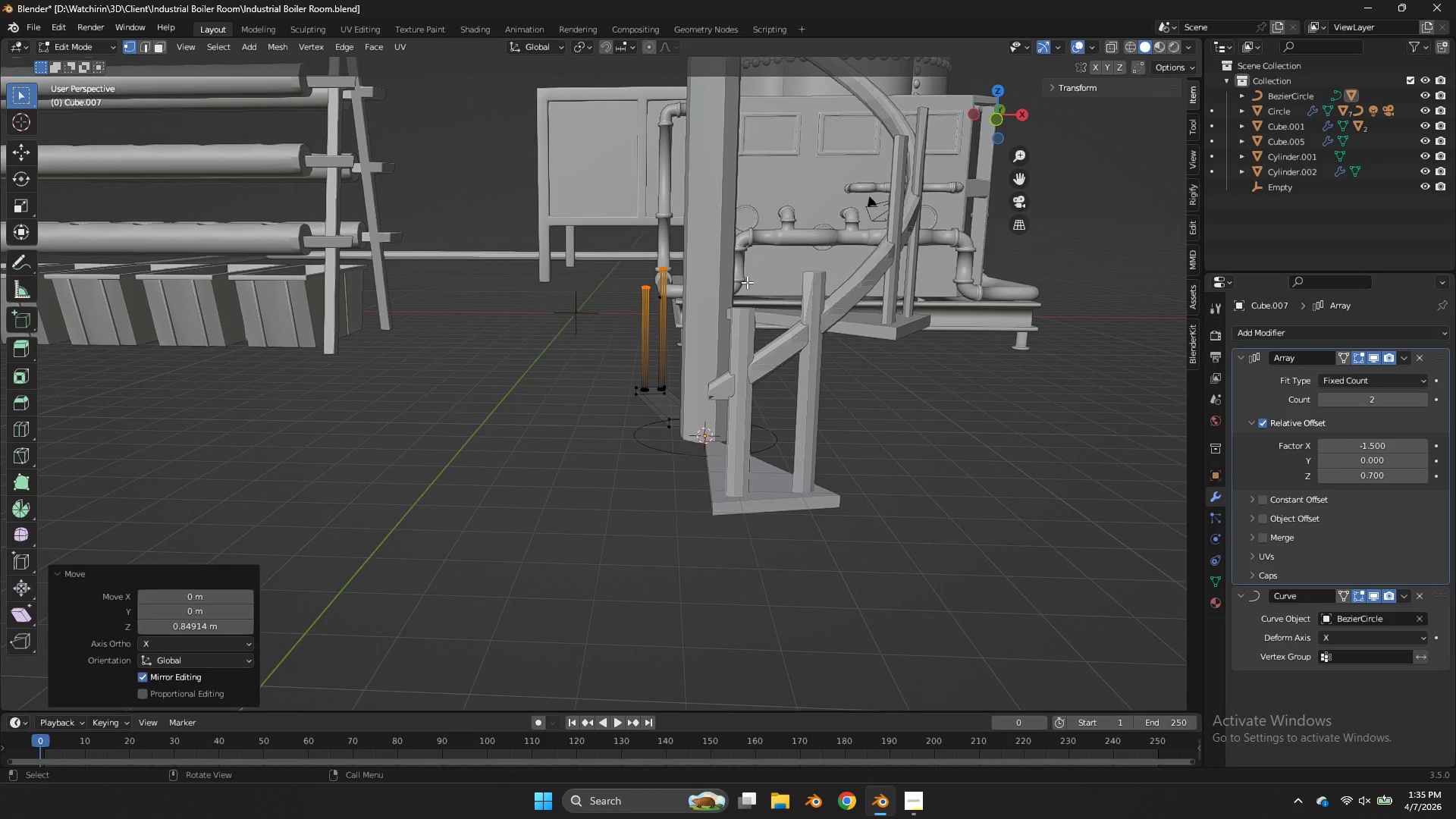 
key(Control+ControlLeft)
 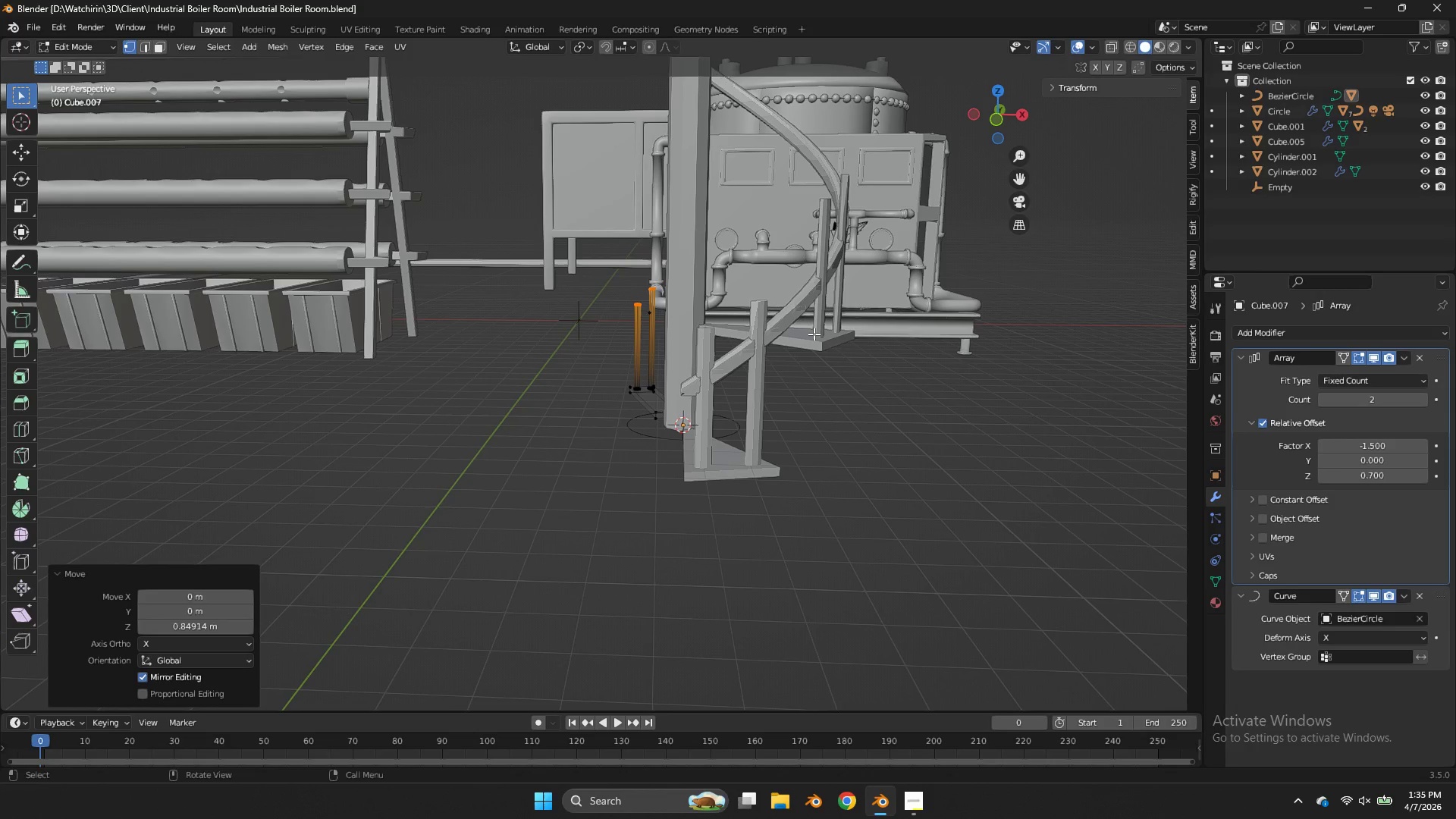 
key(Control+S)
 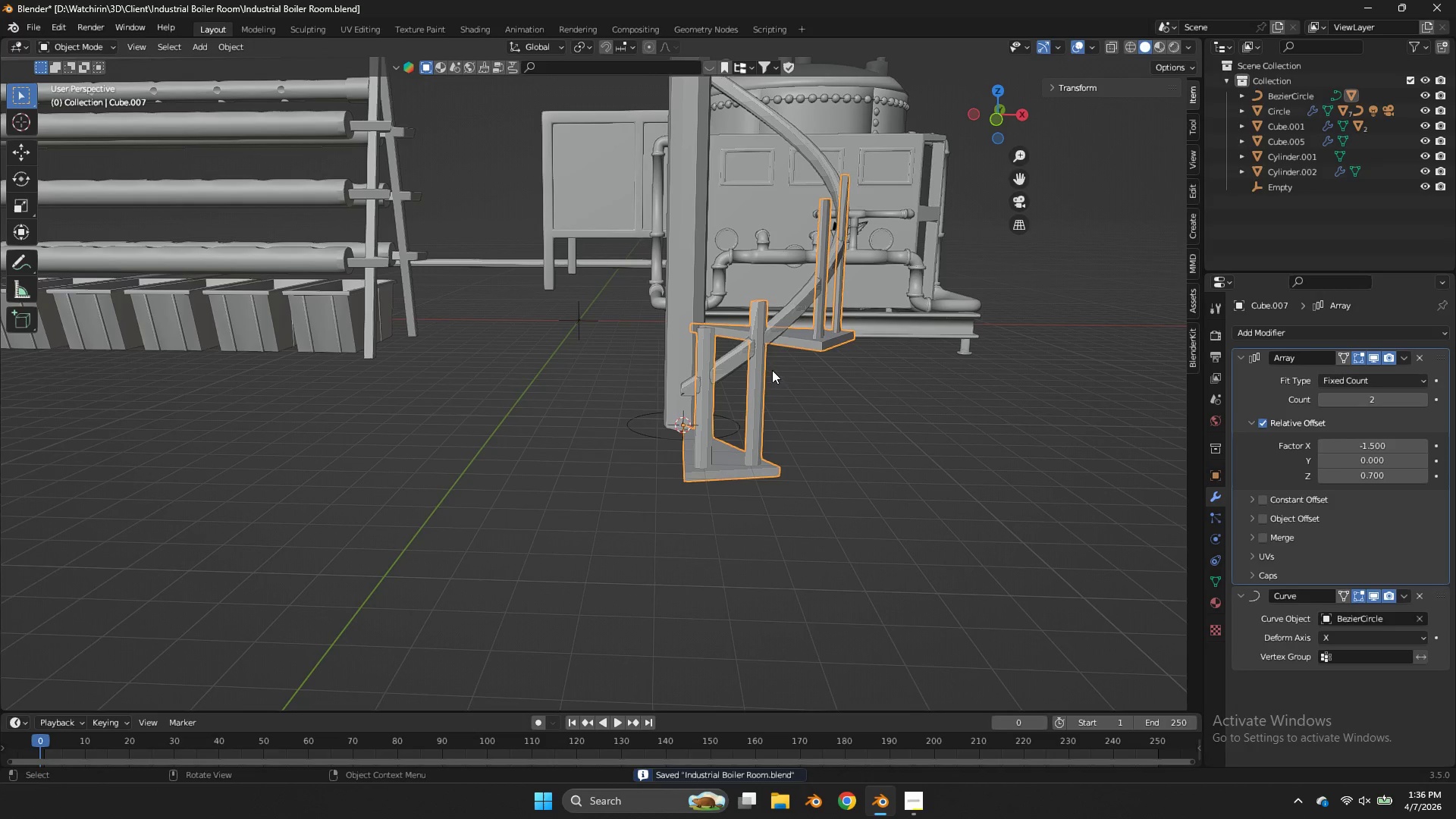 
scroll: coordinate [747, 282], scroll_direction: down, amount: 3.0
 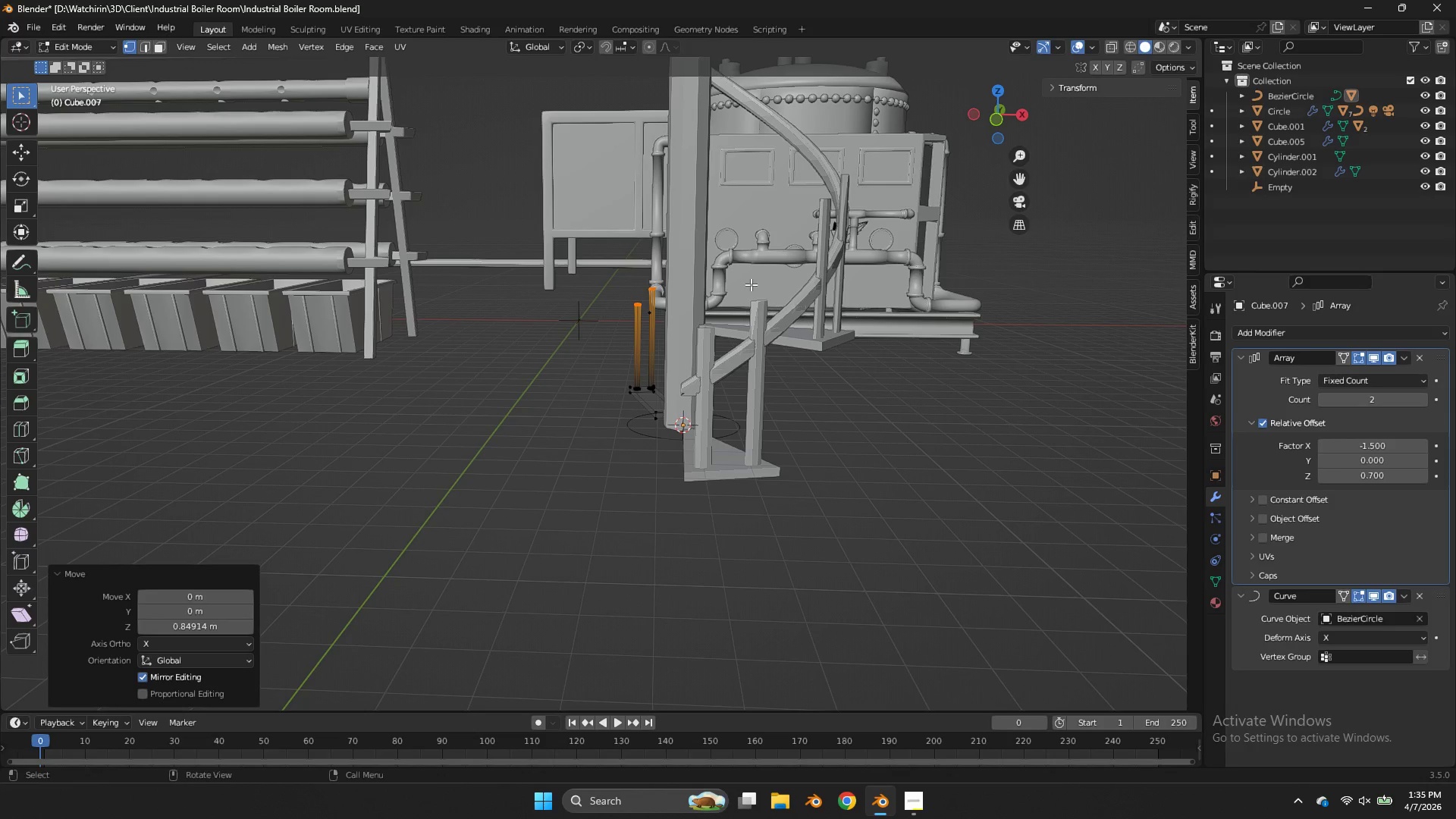 
key(Tab)
 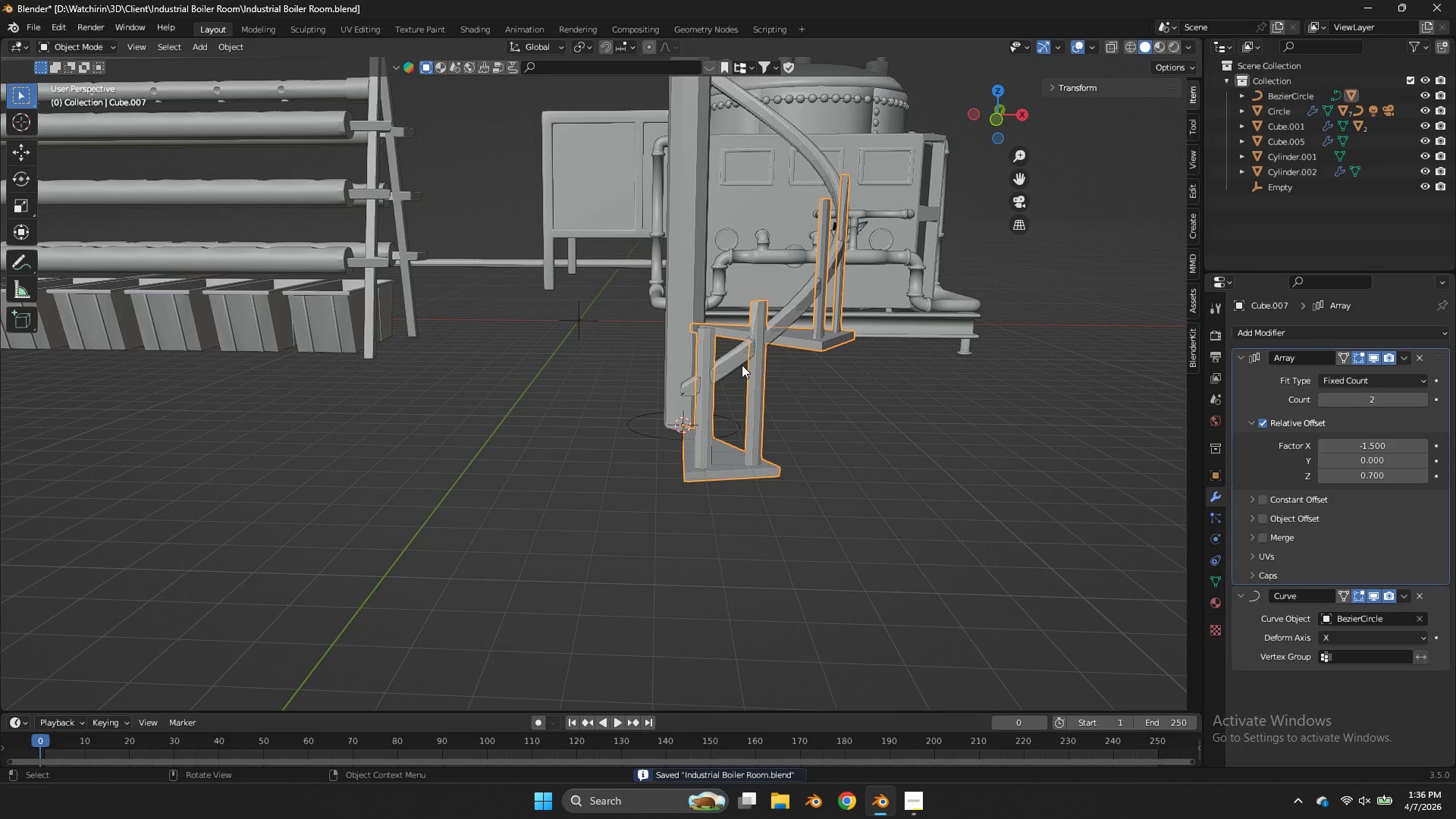 
left_click([740, 365])
 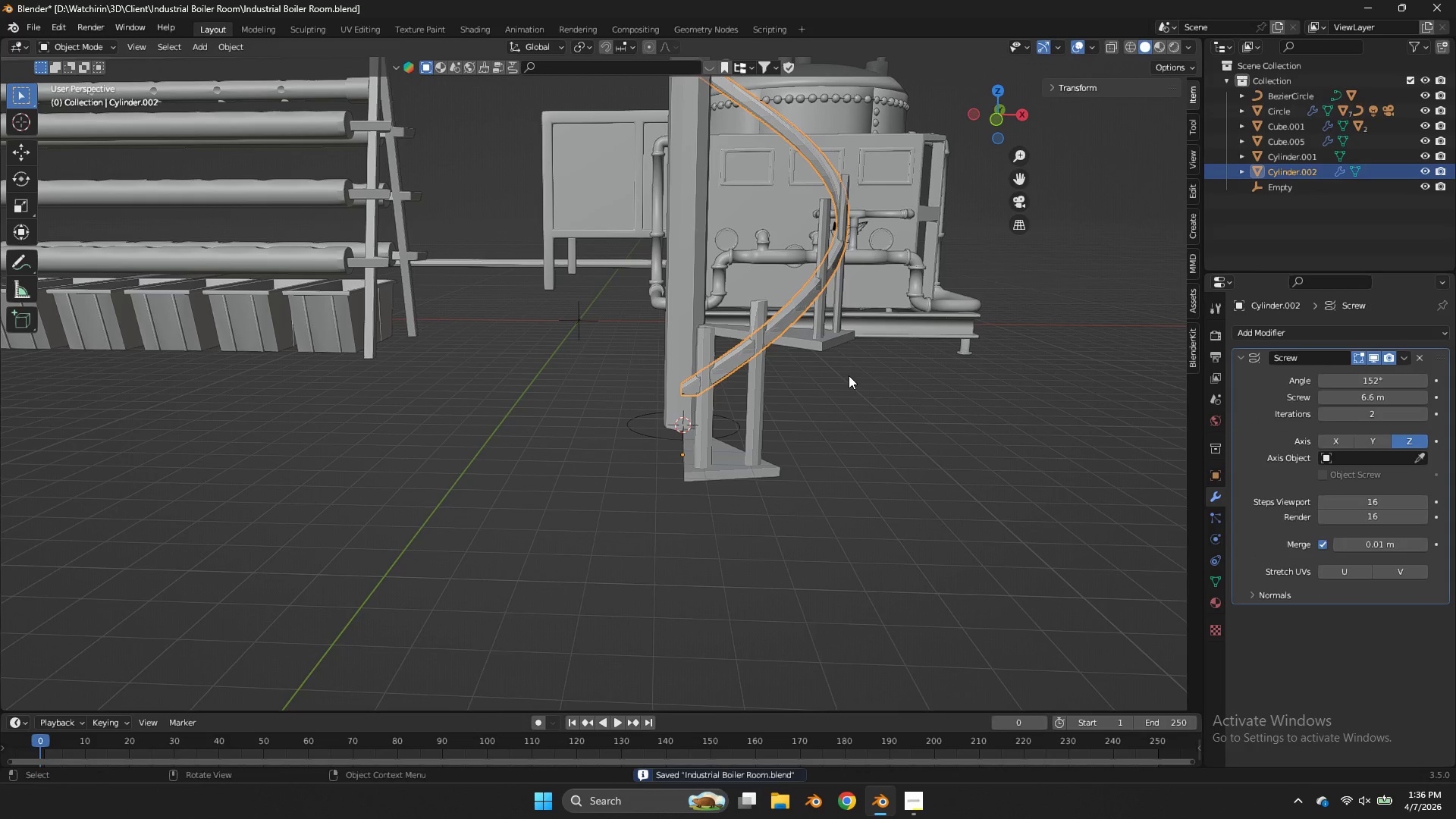 
key(Tab)
type(agz)
 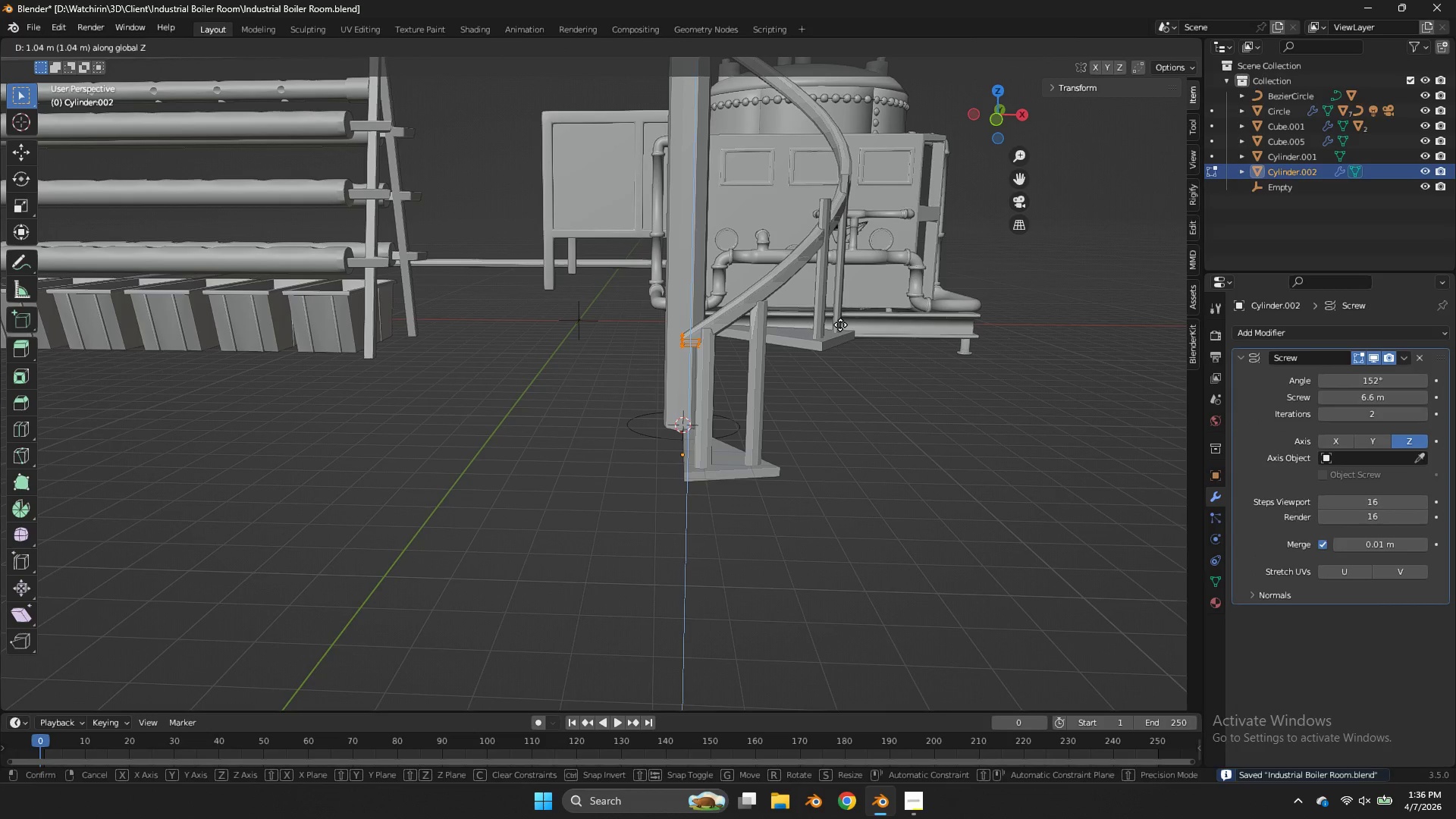 
left_click([839, 323])
 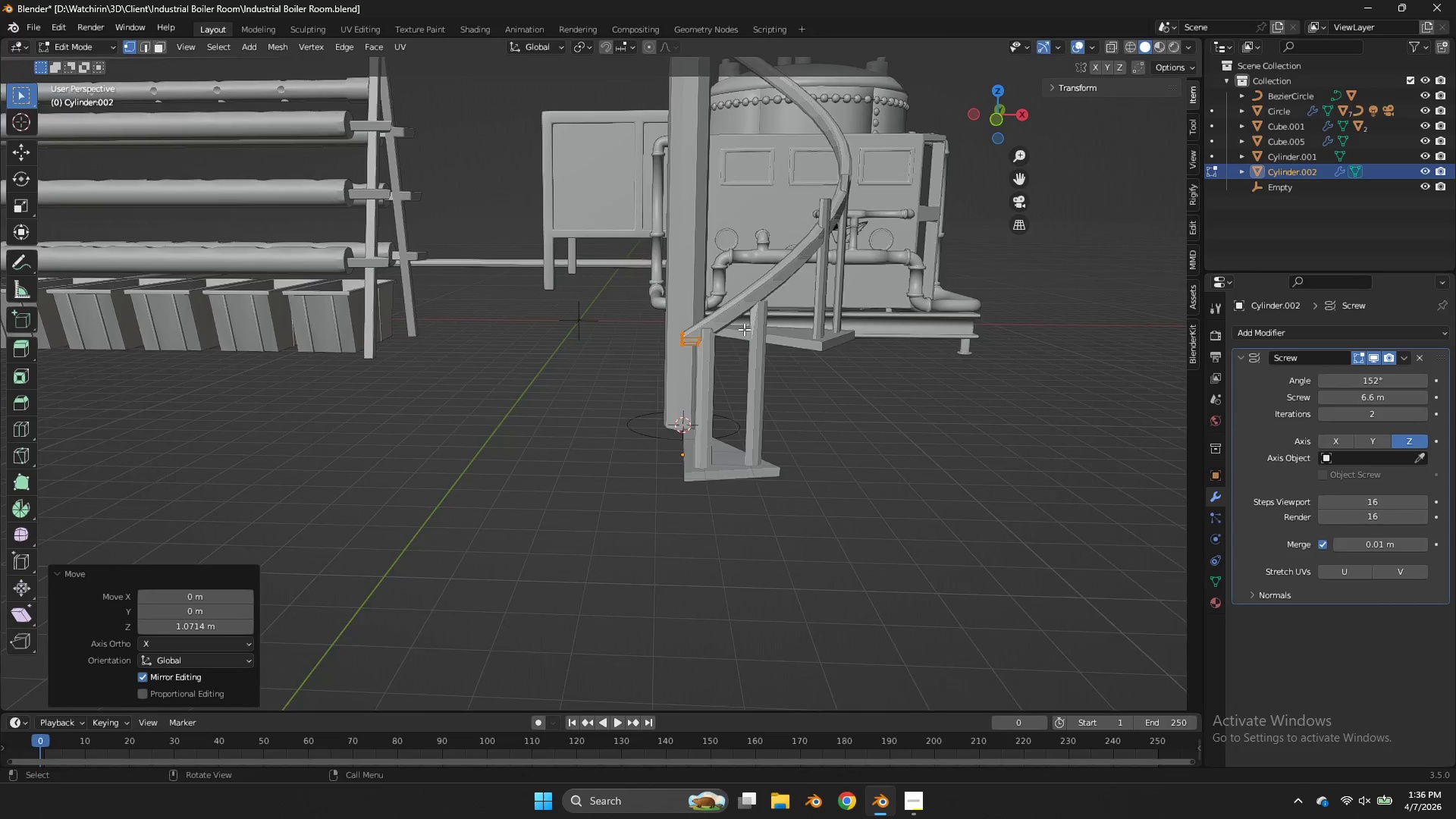 
scroll: coordinate [744, 329], scroll_direction: up, amount: 1.0
 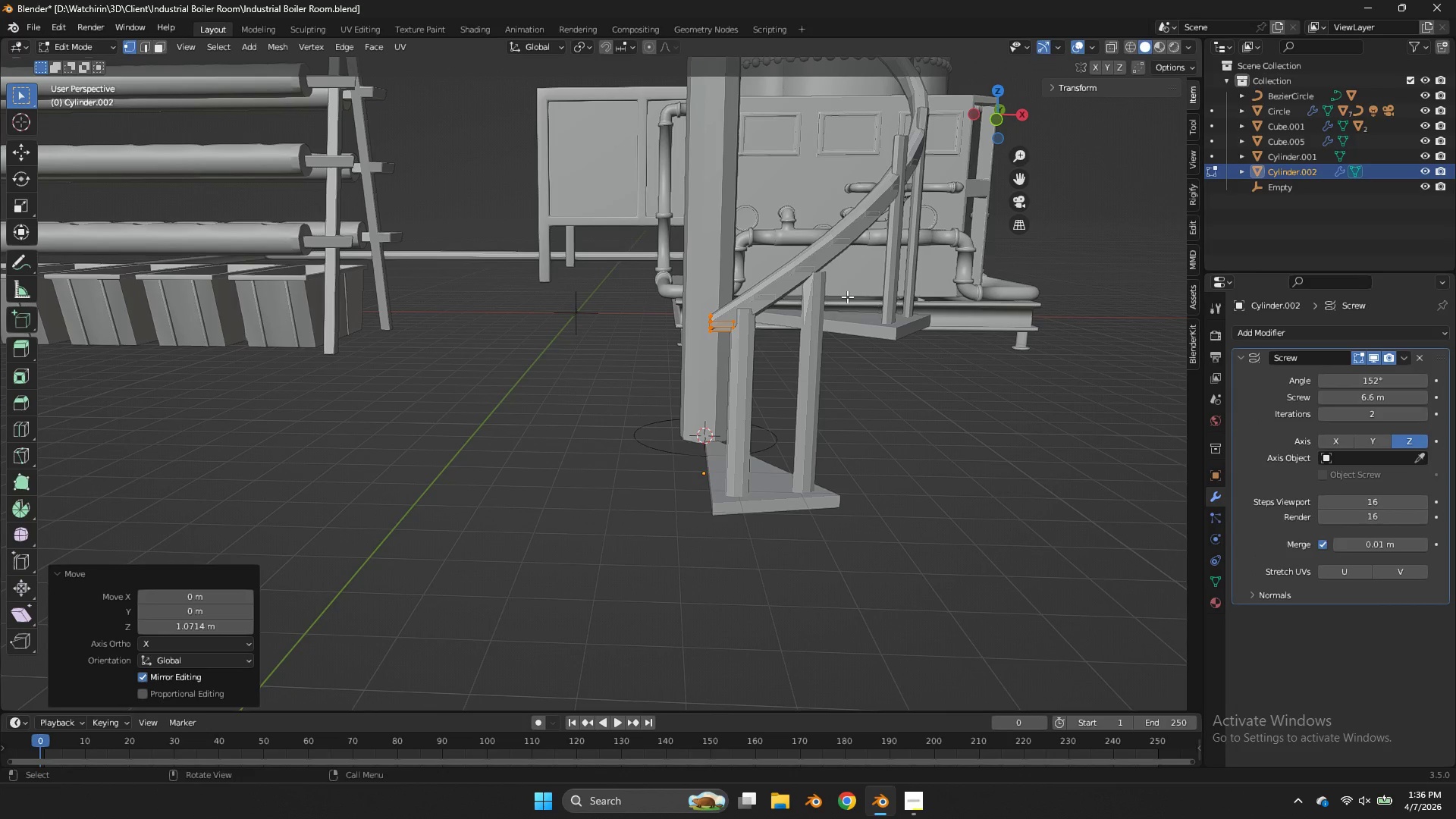 
key(S)
 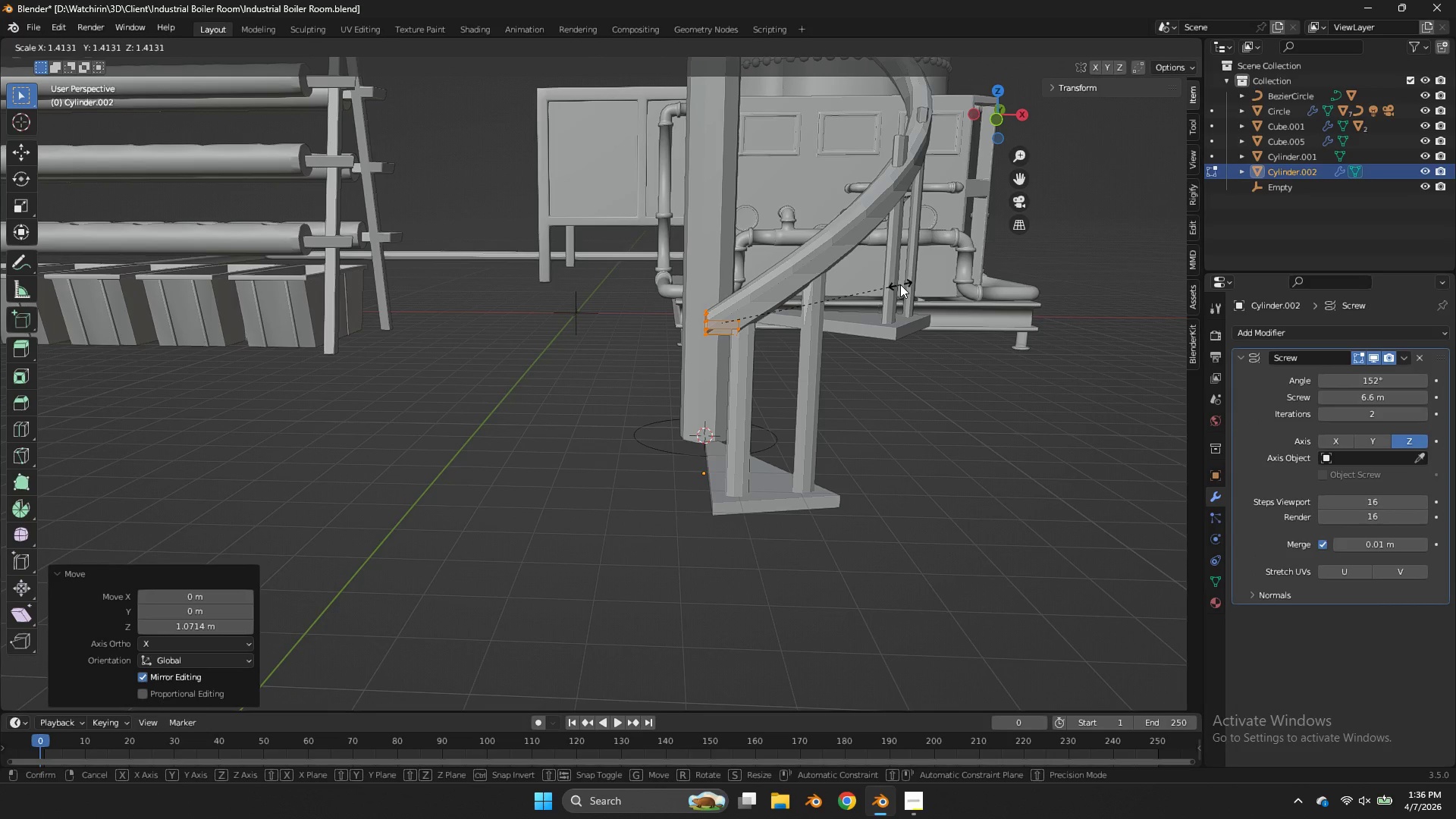 
left_click([890, 287])
 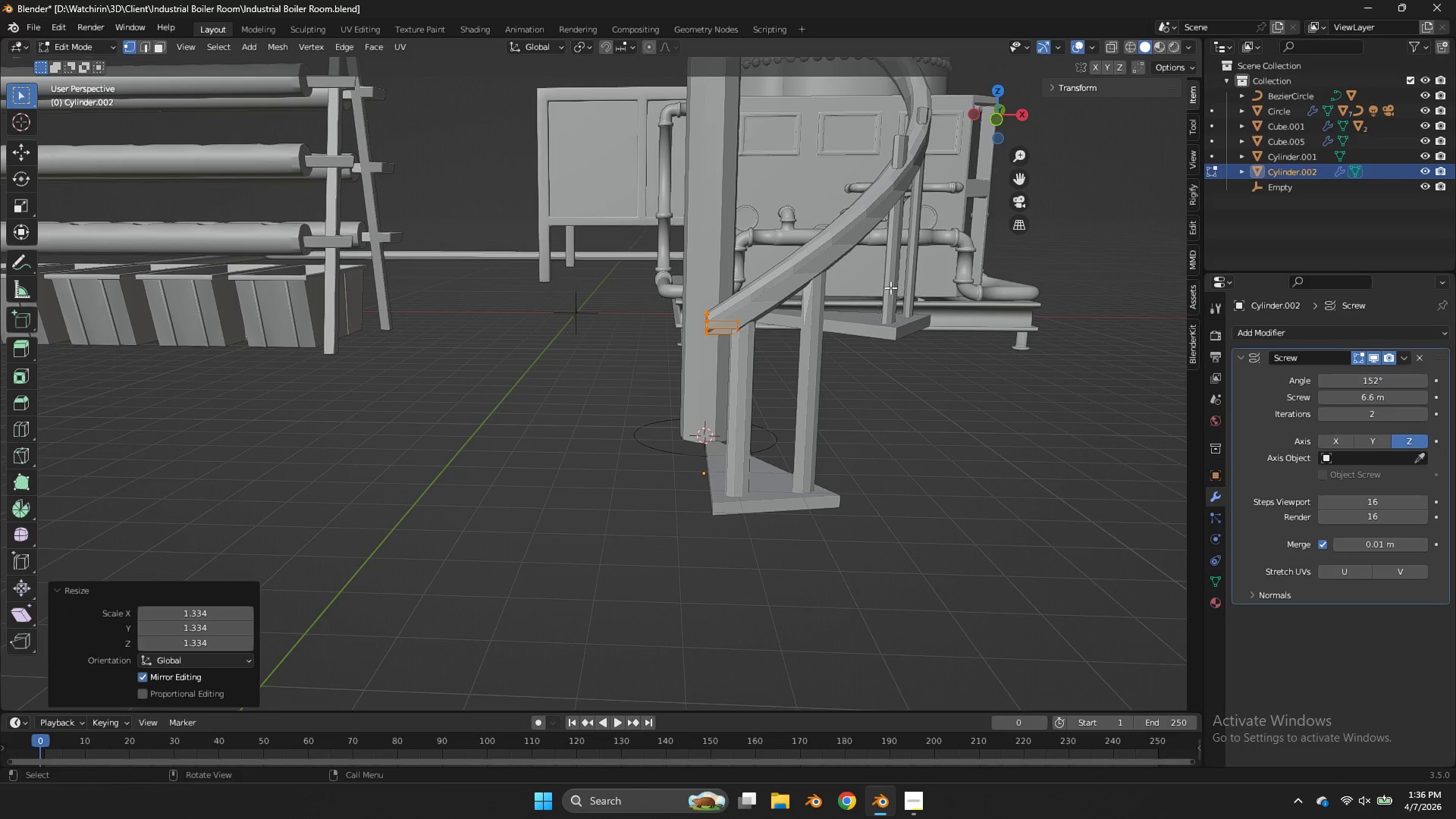 
key(Control+ControlLeft)
 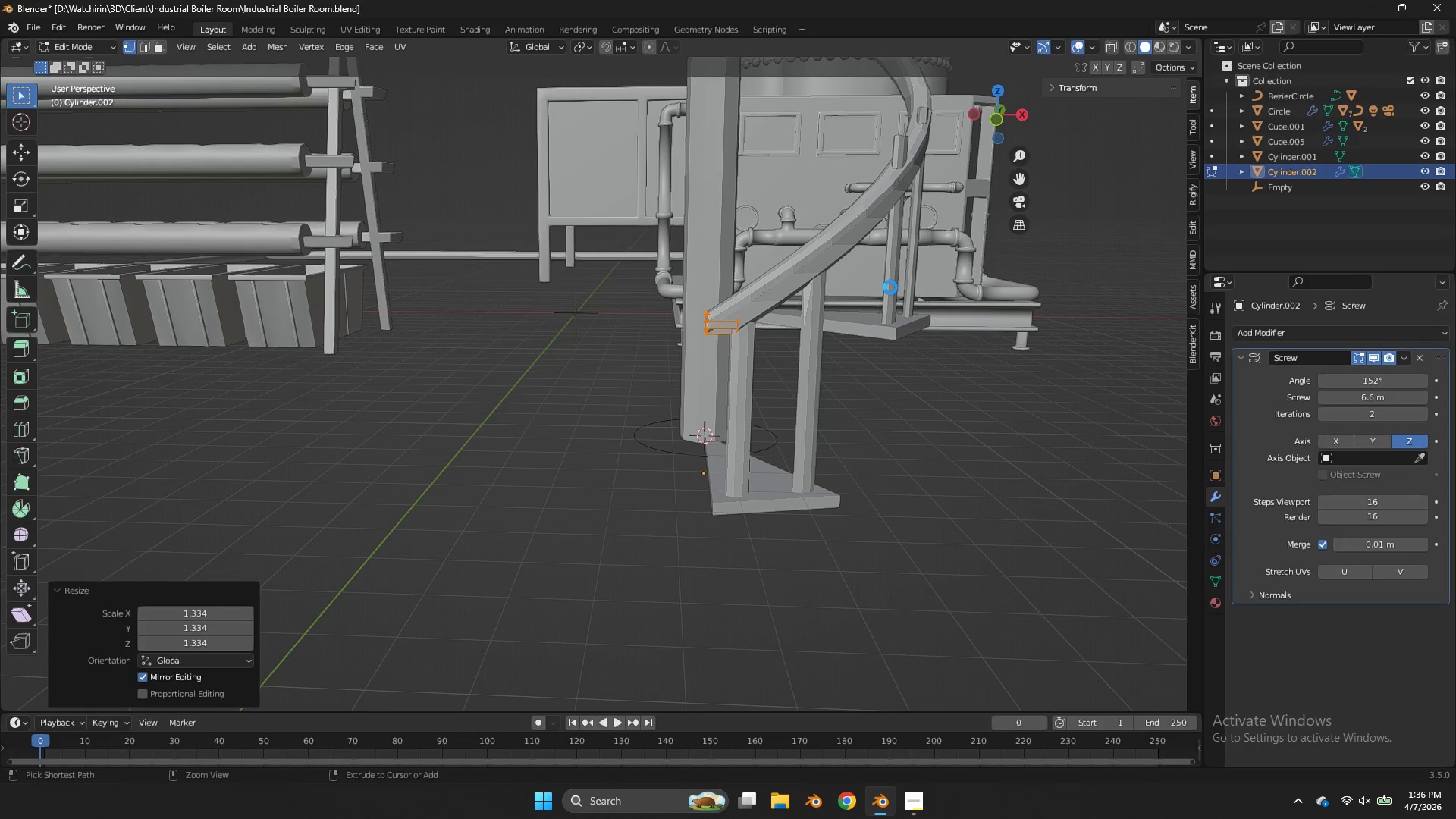 
key(Control+S)
 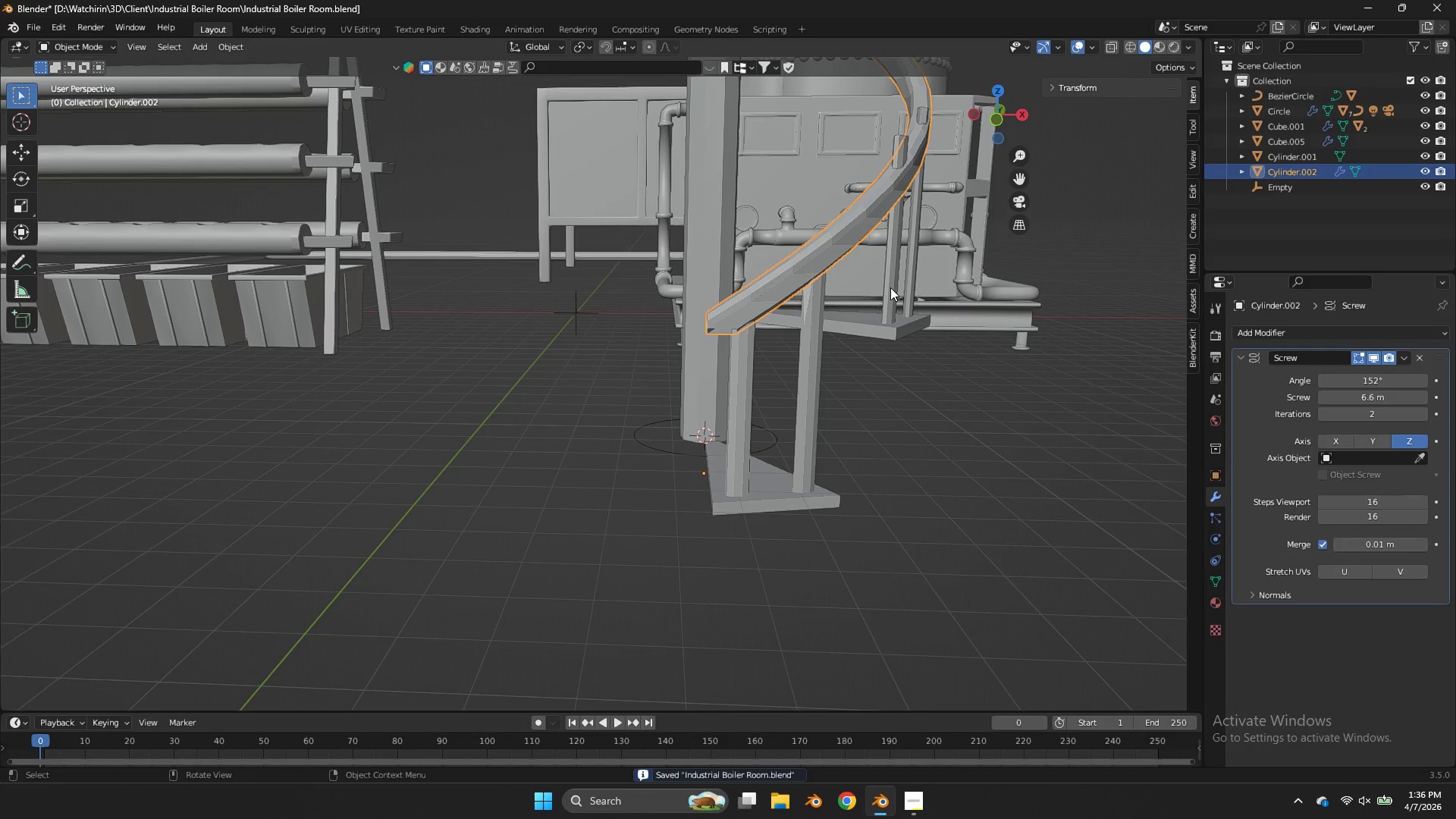 
key(Tab)
 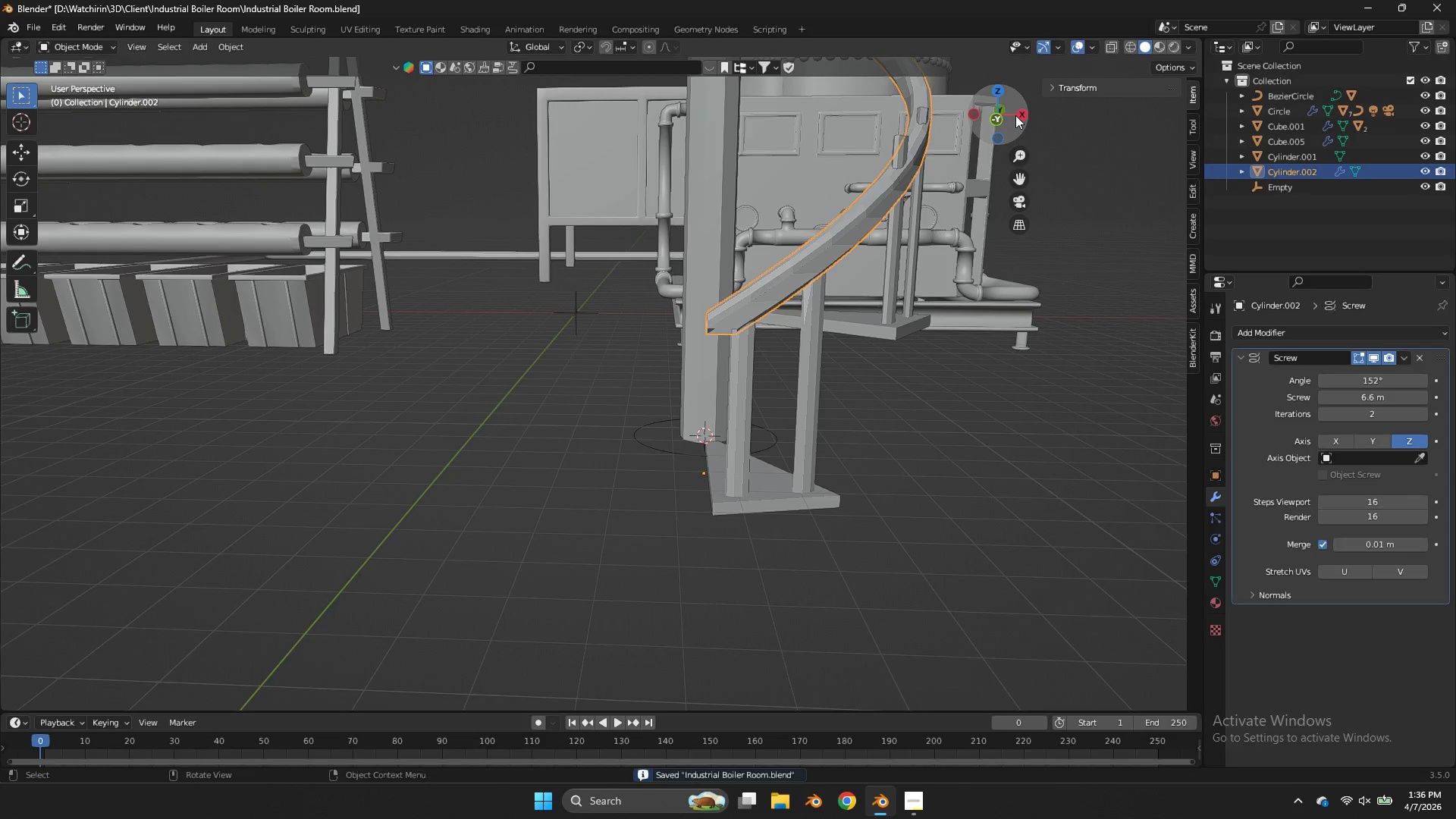 
left_click_drag(start_coordinate=[1018, 111], to_coordinate=[981, 120])
 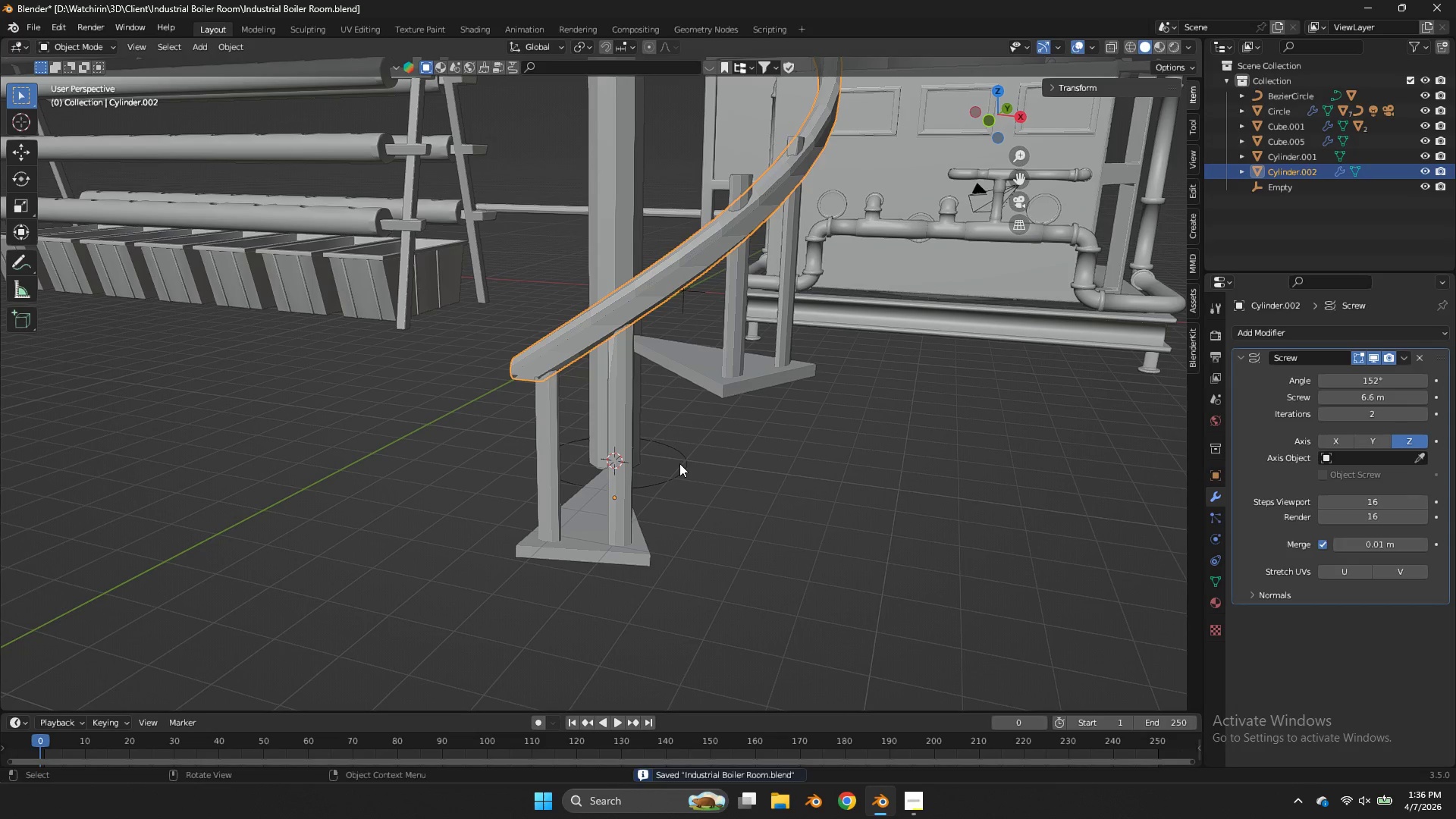 
left_click([679, 463])
 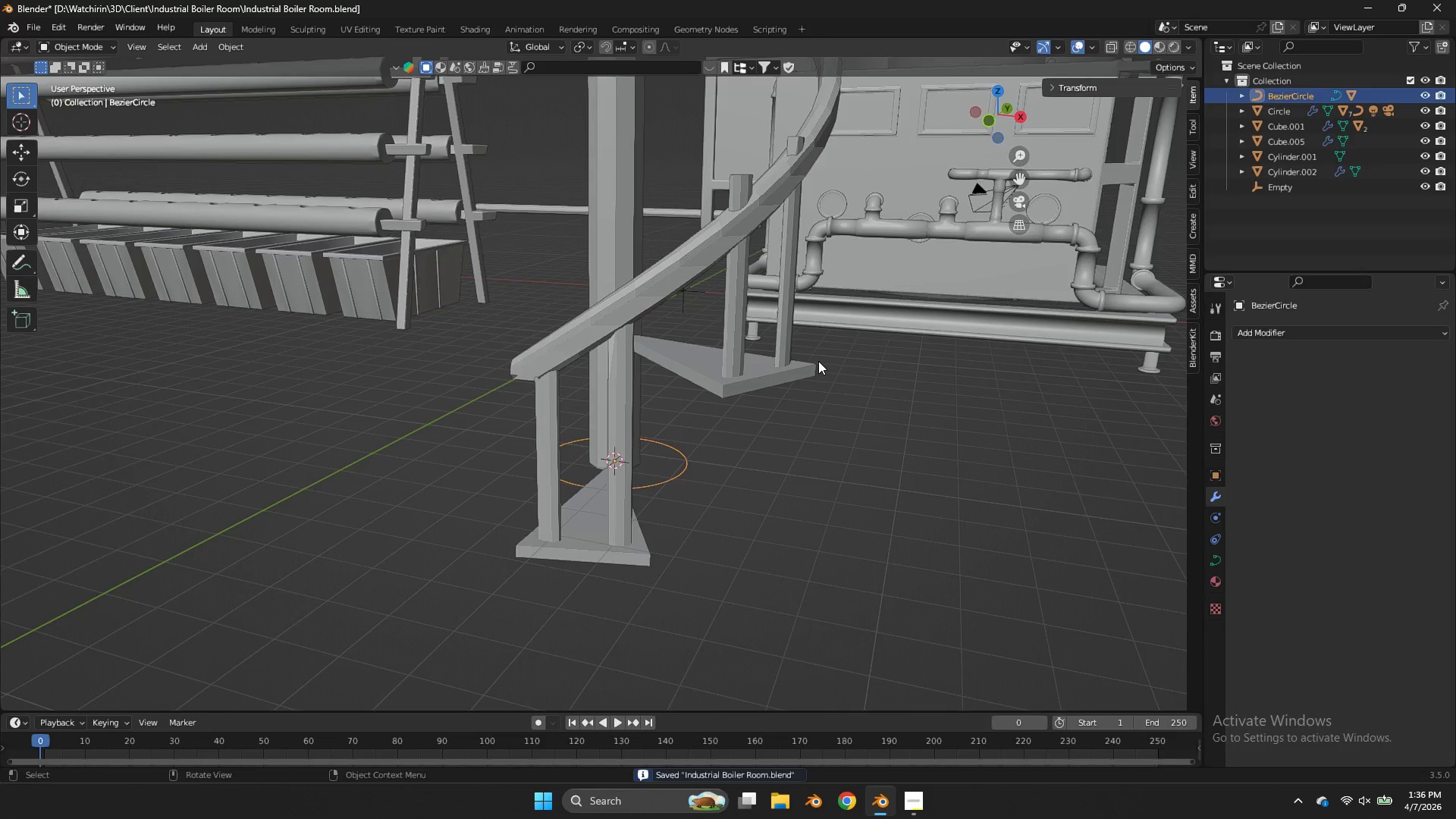 
scroll: coordinate [770, 357], scroll_direction: none, amount: 0.0
 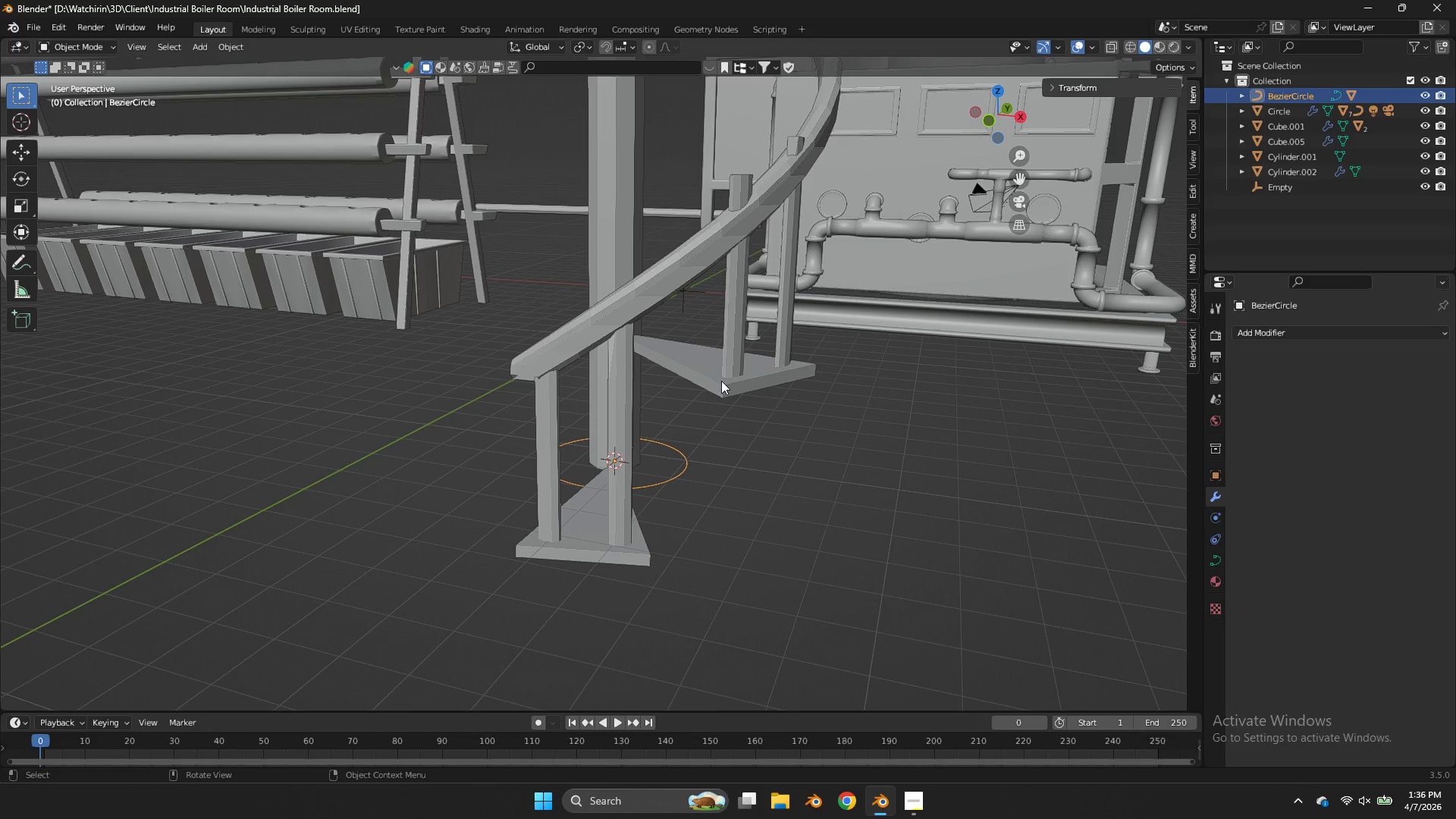 
left_click([723, 378])
 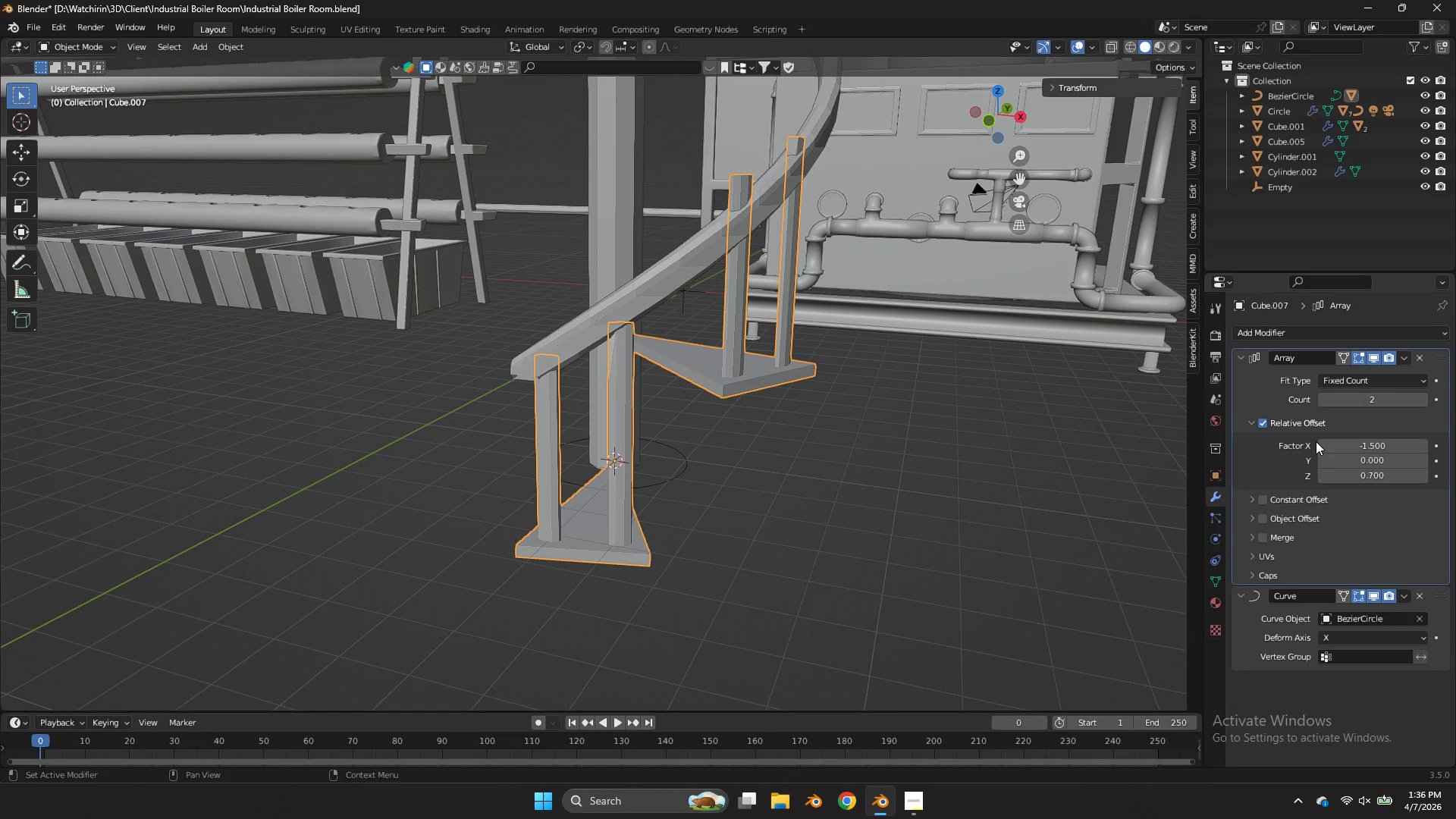 
left_click([1320, 441])
 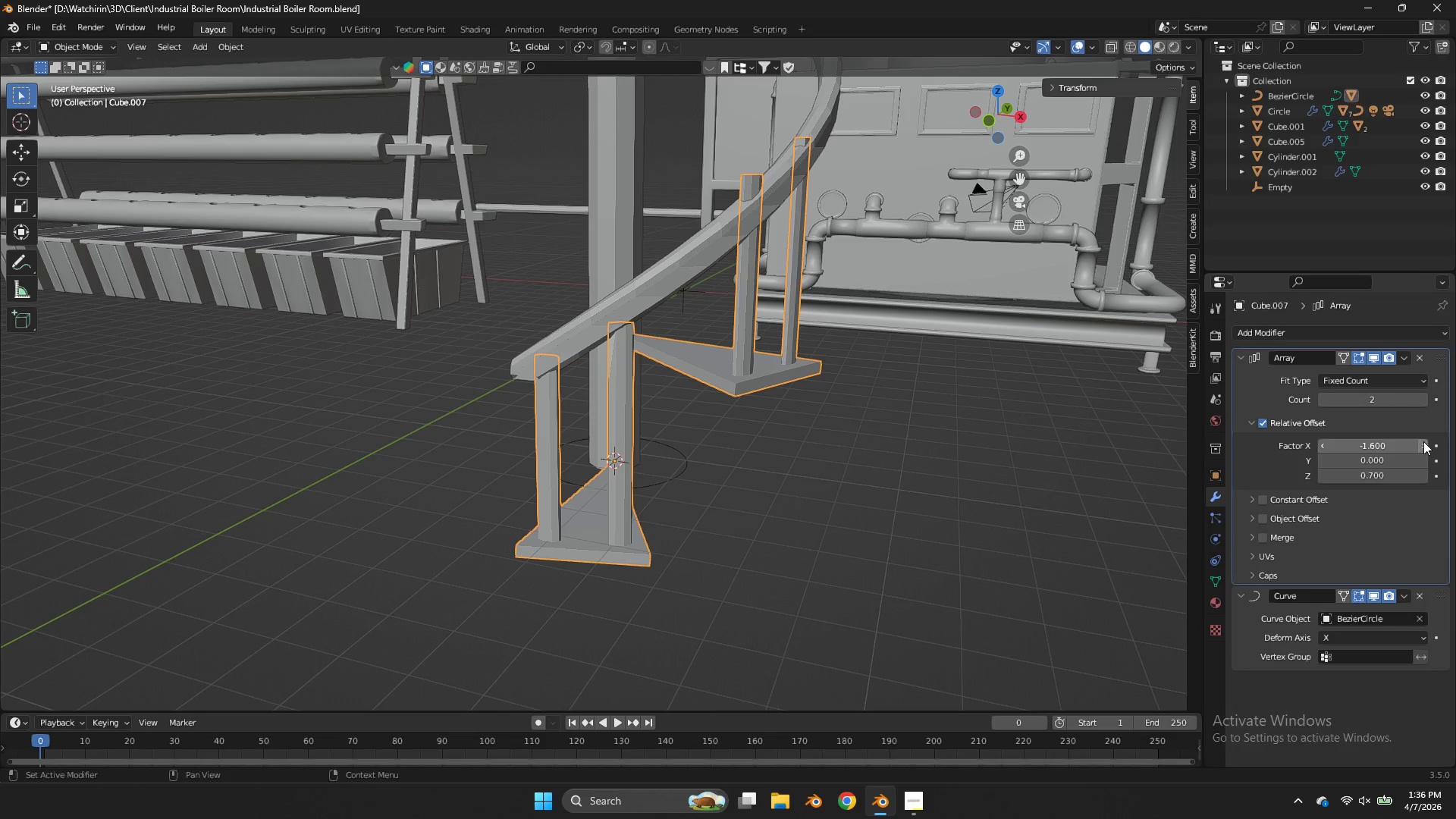 
double_click([1423, 441])
 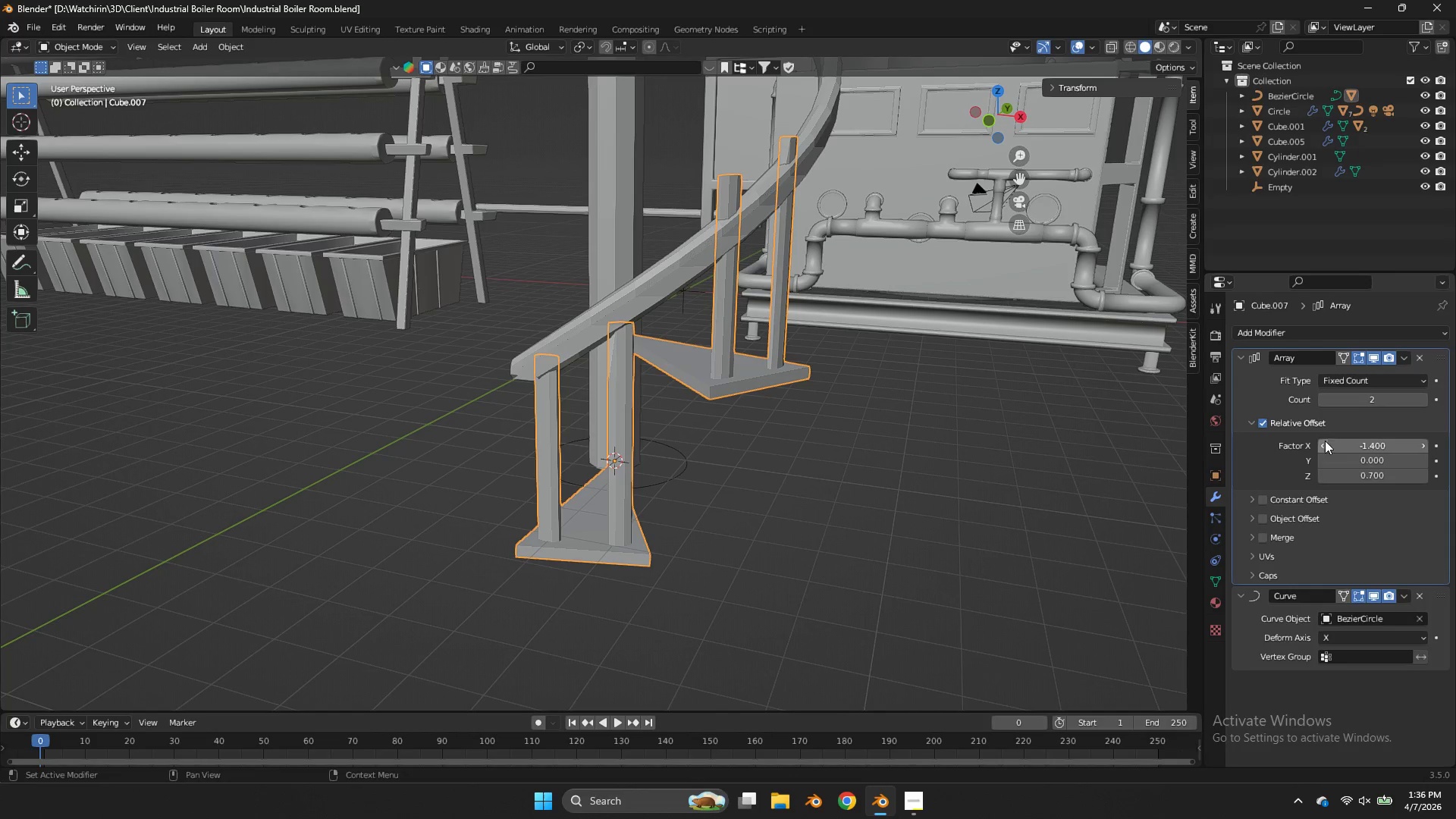 
left_click([1323, 441])
 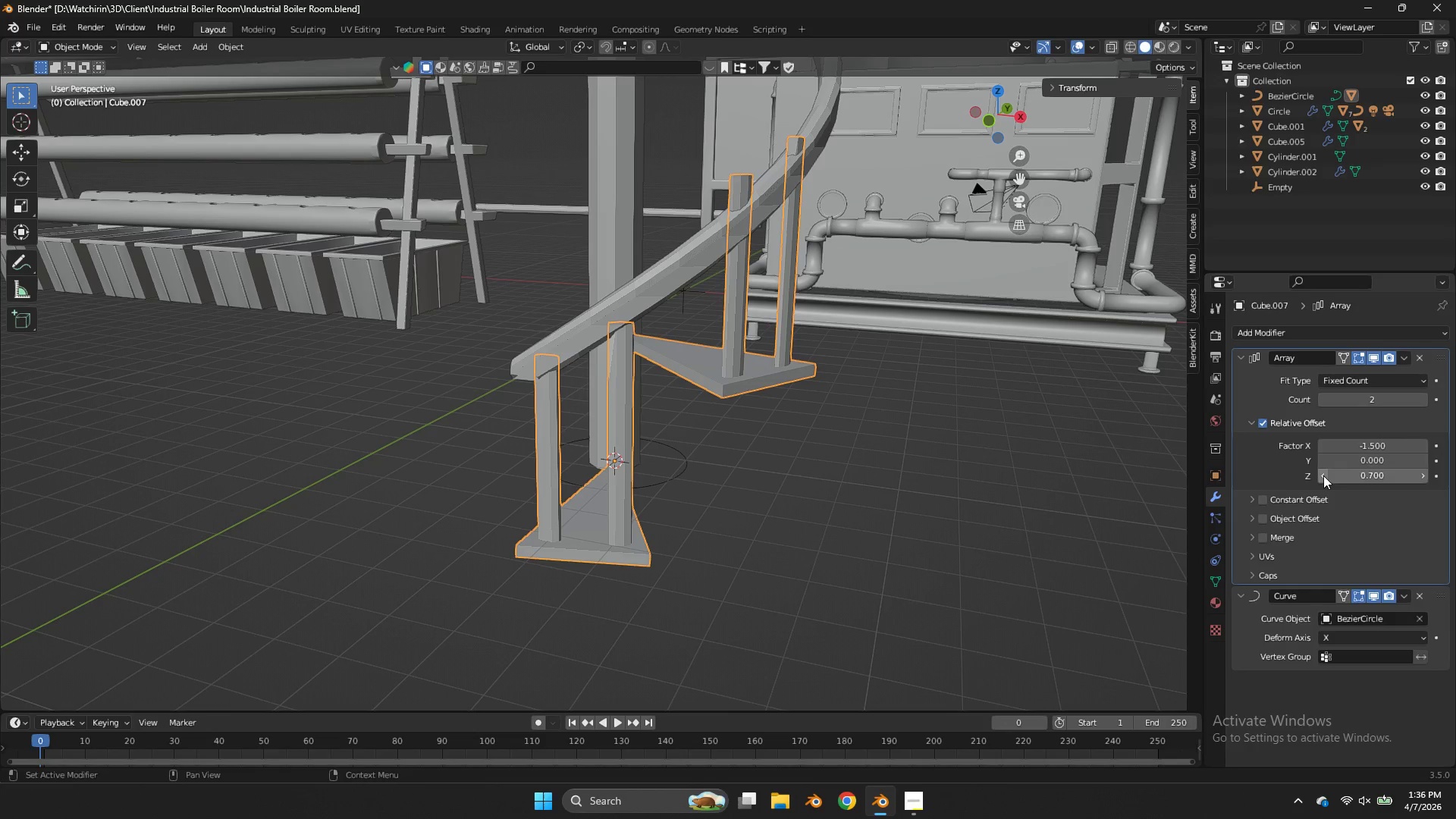 
double_click([1323, 475])
 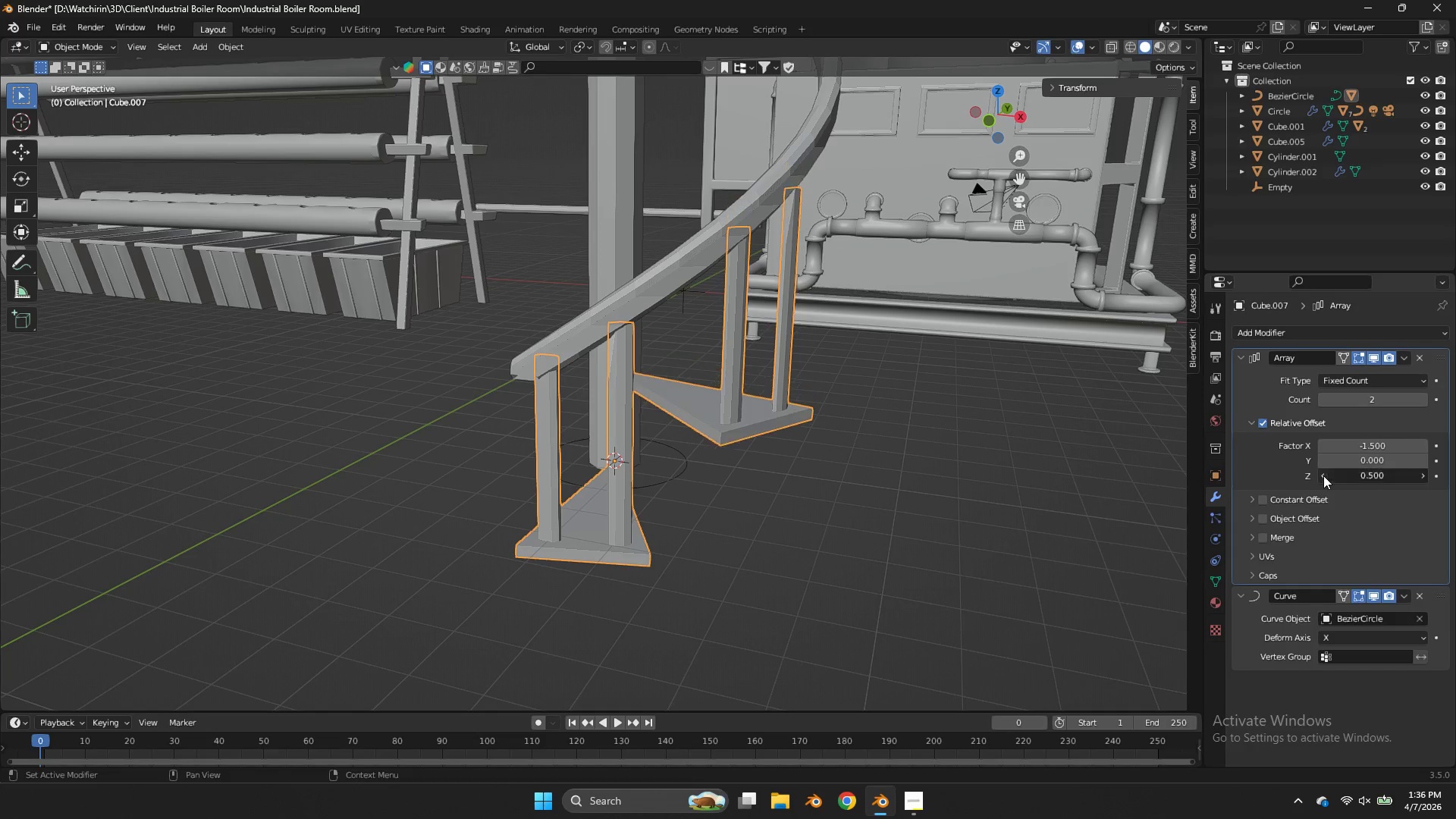 
triple_click([1323, 475])
 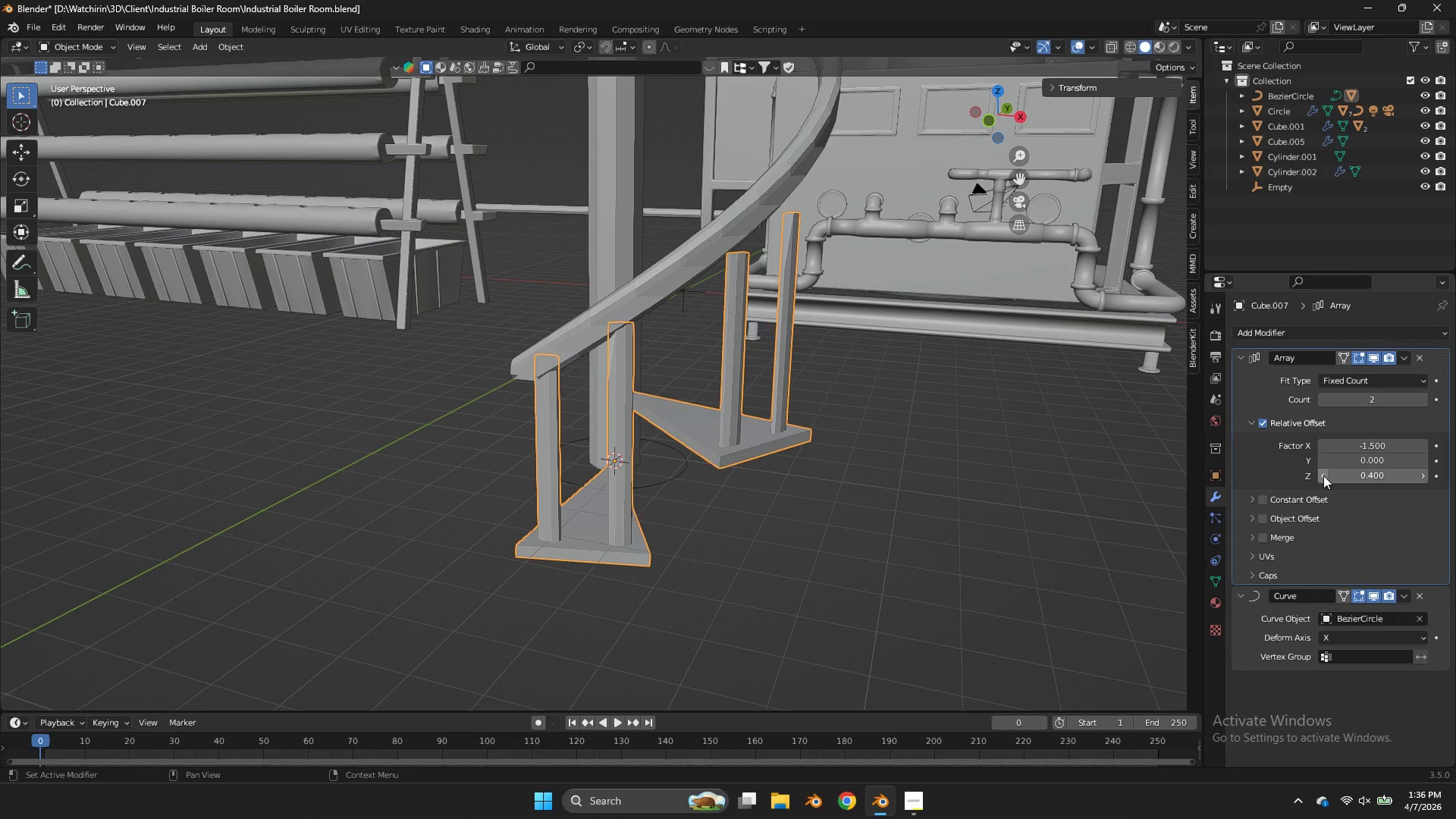 
triple_click([1323, 475])
 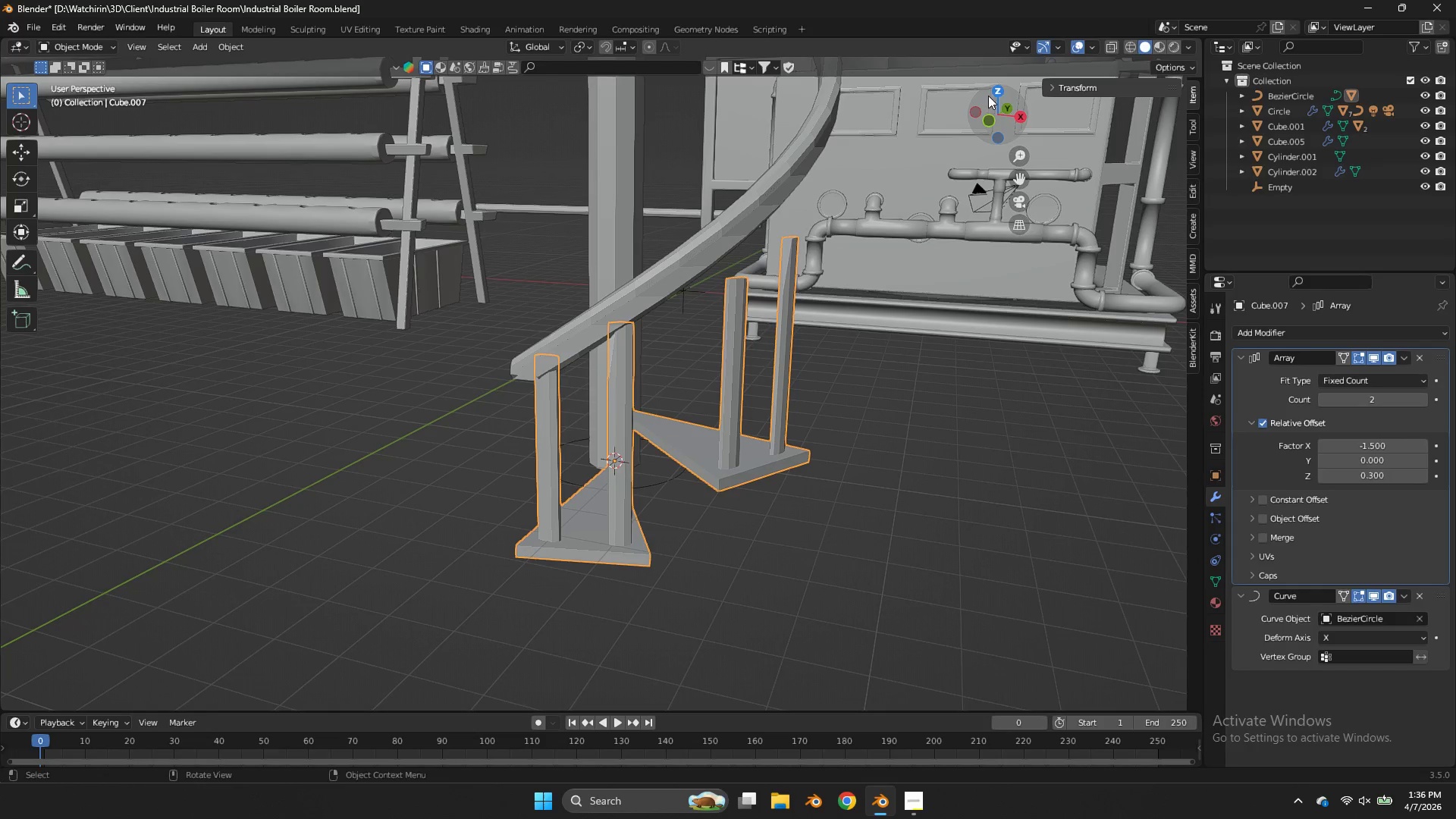 
left_click_drag(start_coordinate=[993, 106], to_coordinate=[1040, 99])
 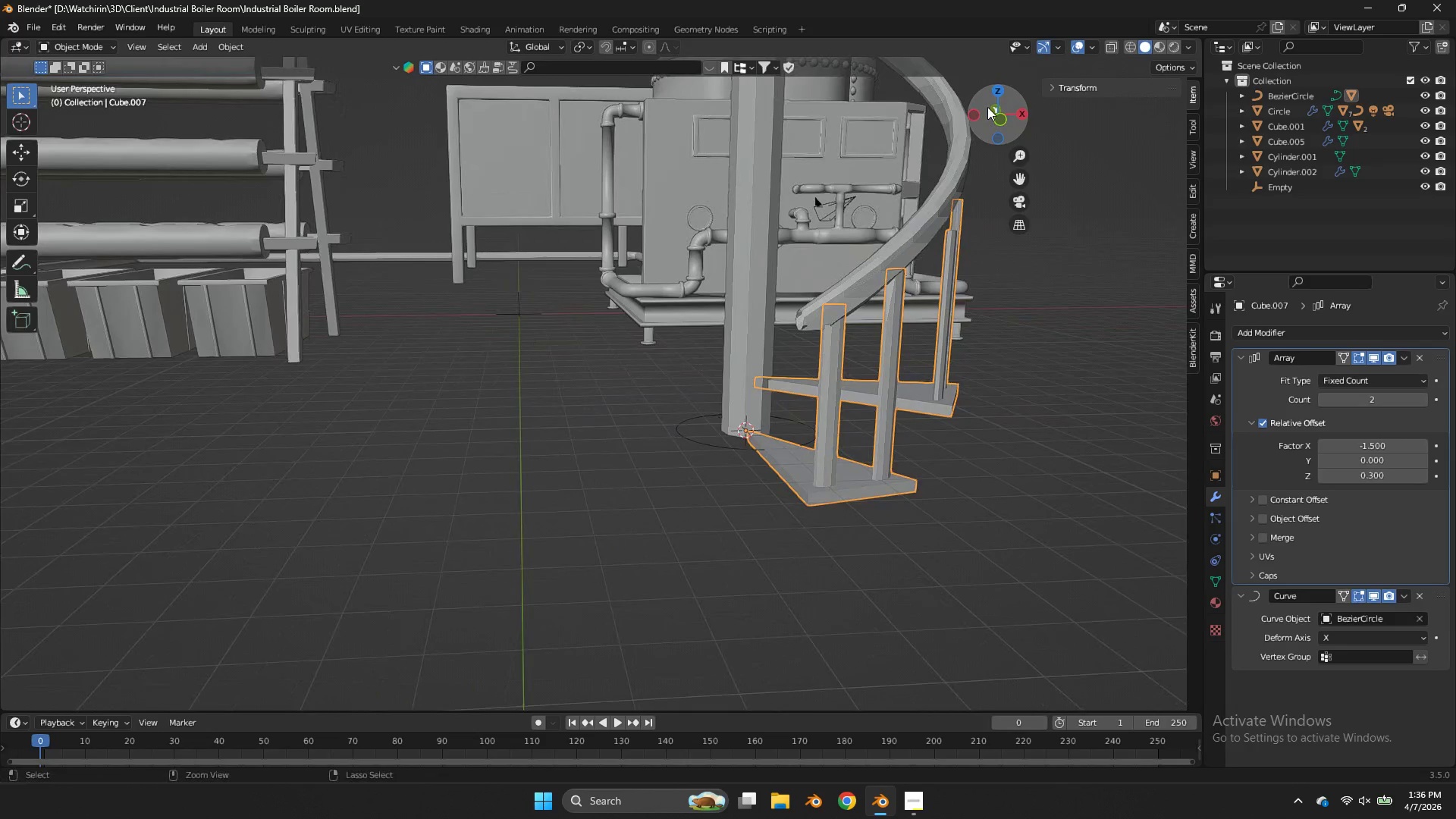 
key(Control+ControlLeft)
 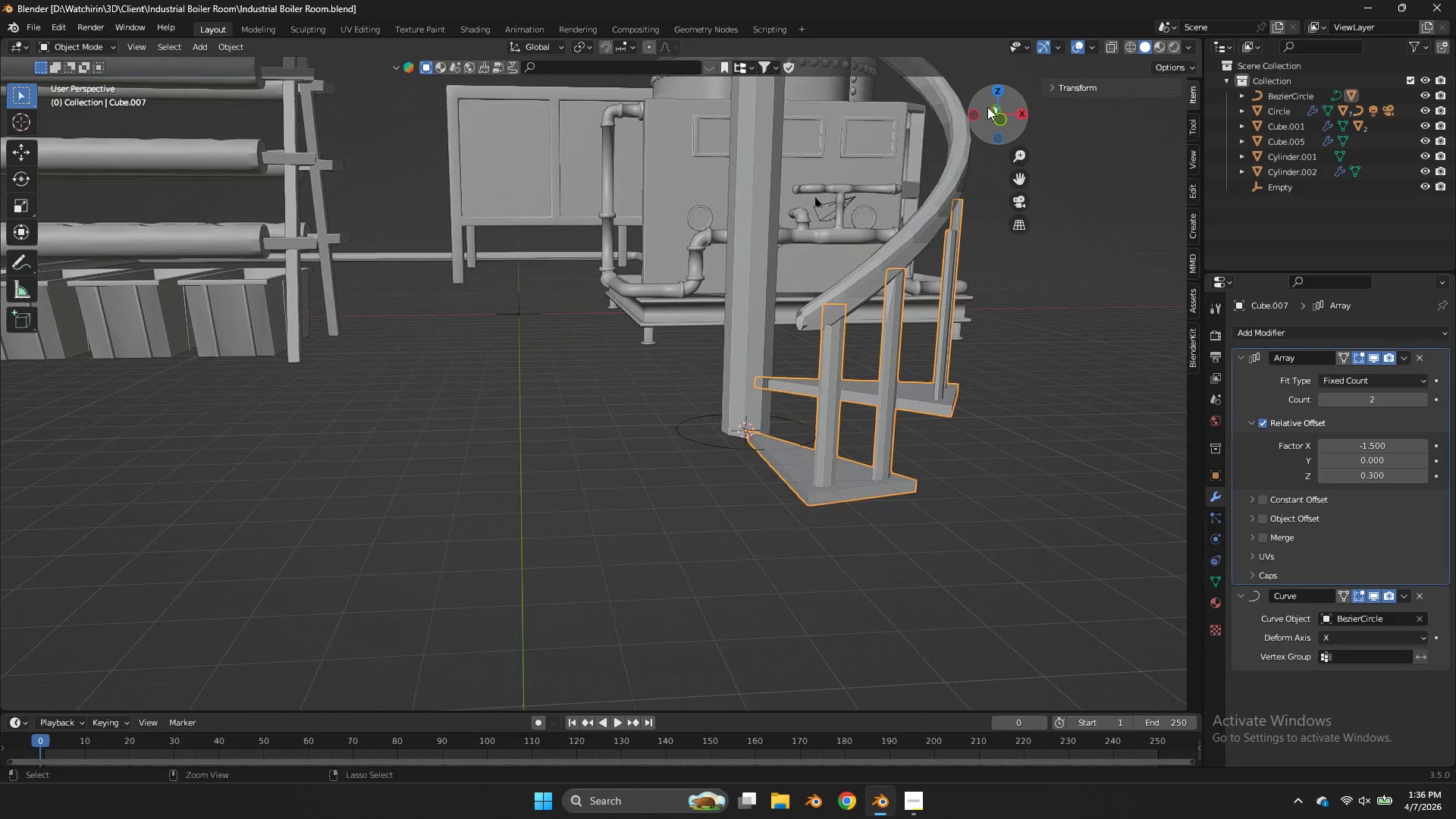 
key(Control+S)
 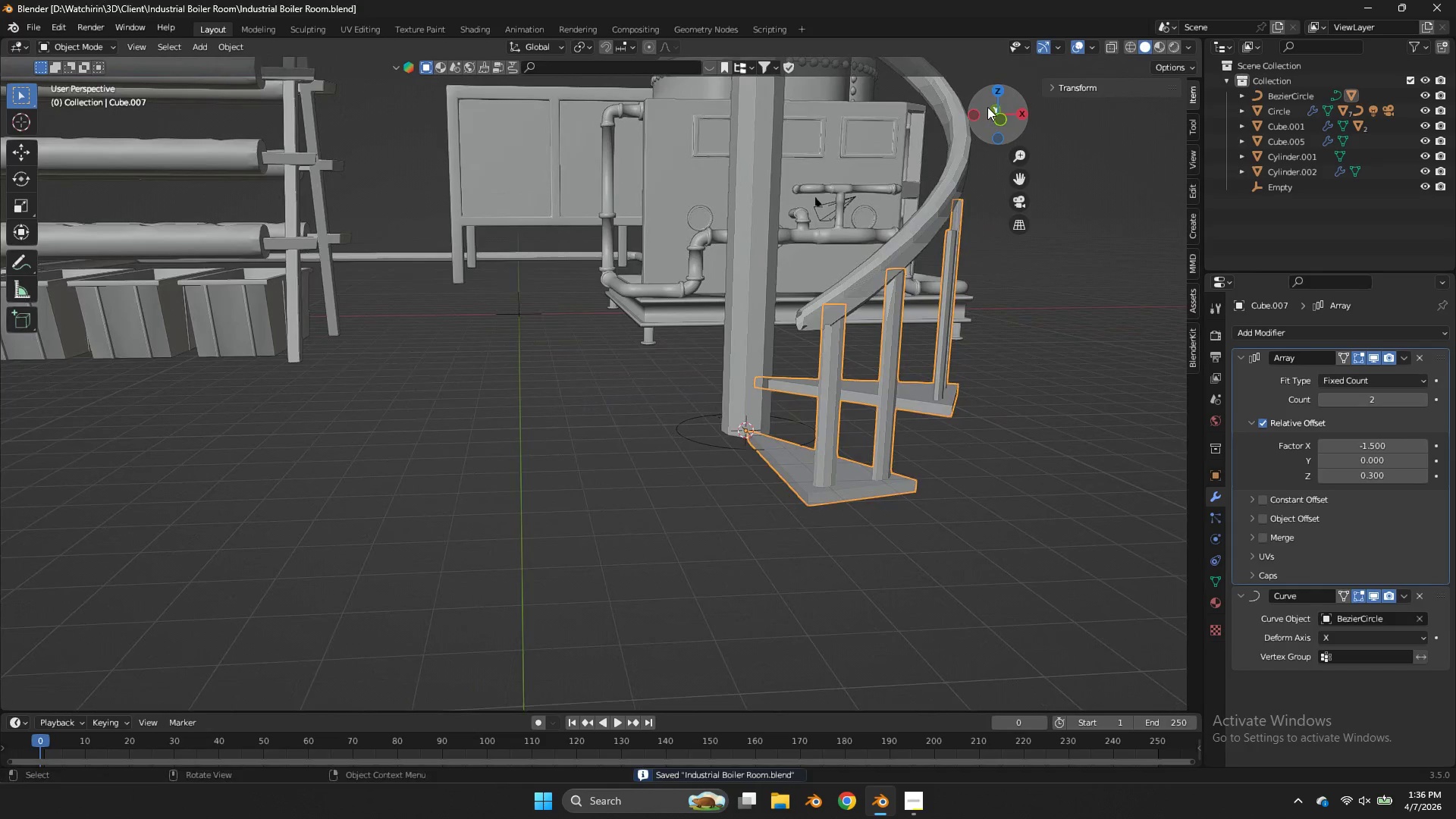 
left_click_drag(start_coordinate=[987, 107], to_coordinate=[917, 111])
 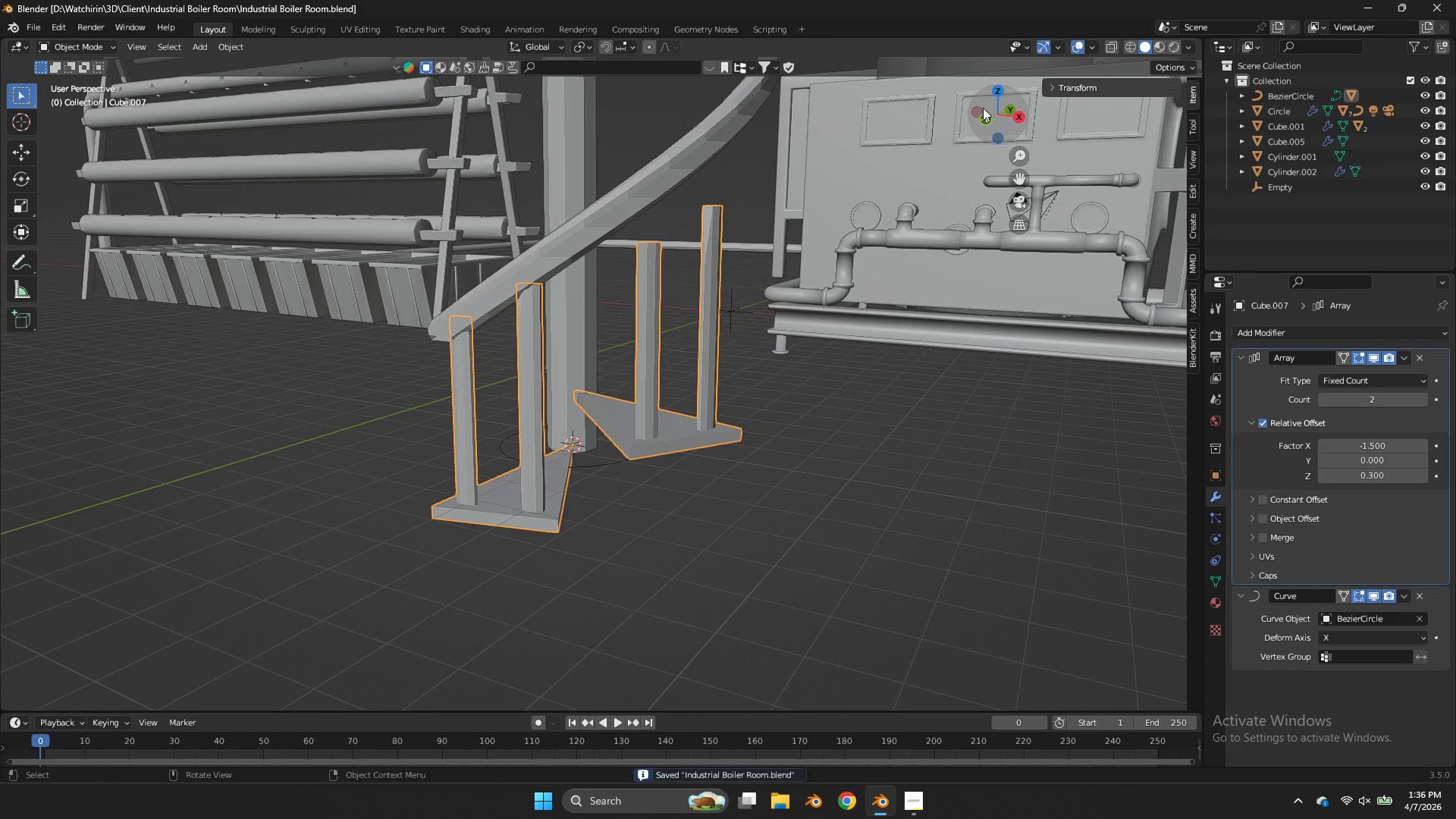 
left_click_drag(start_coordinate=[984, 110], to_coordinate=[970, 99])
 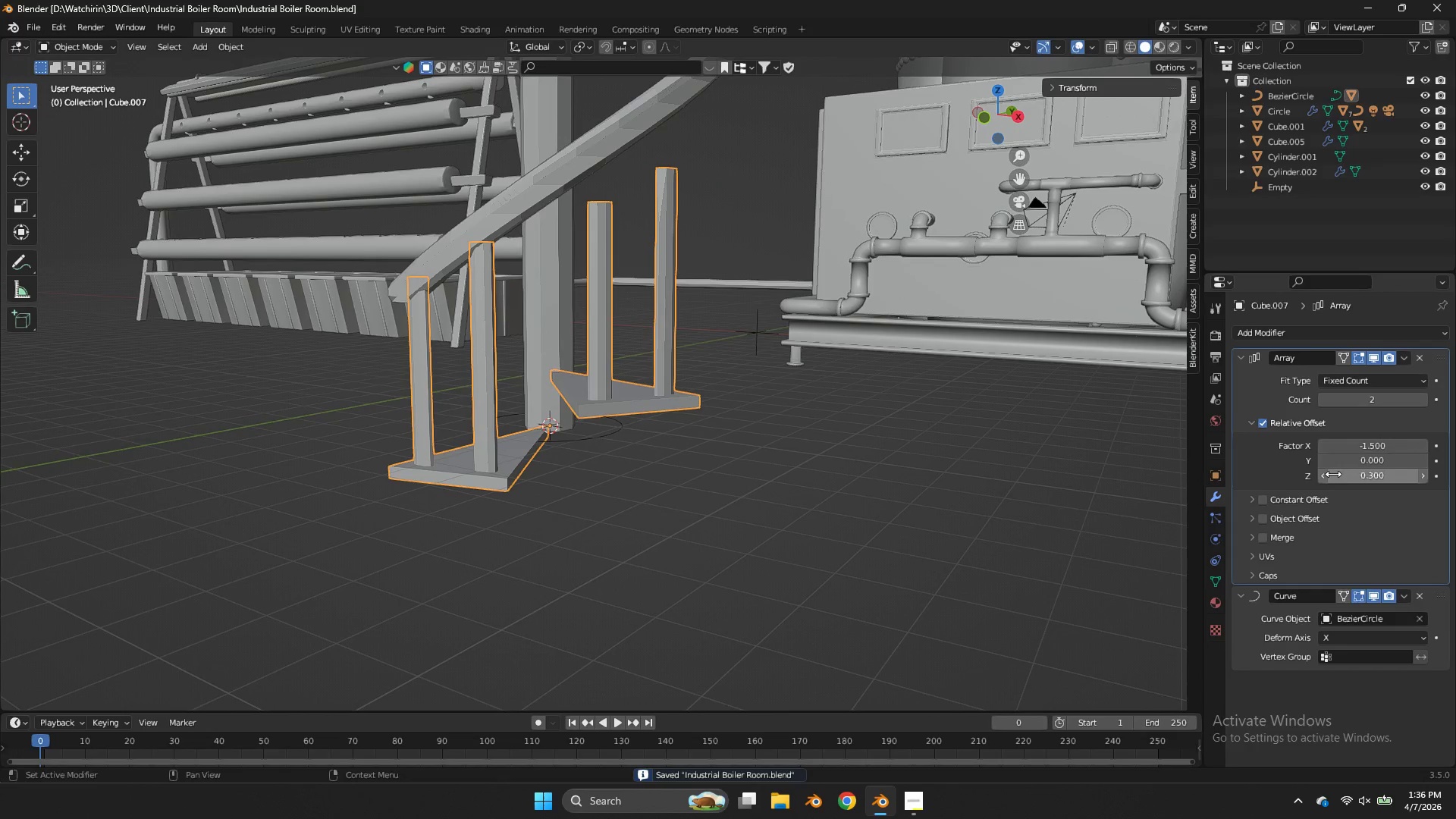 
left_click([1324, 474])
 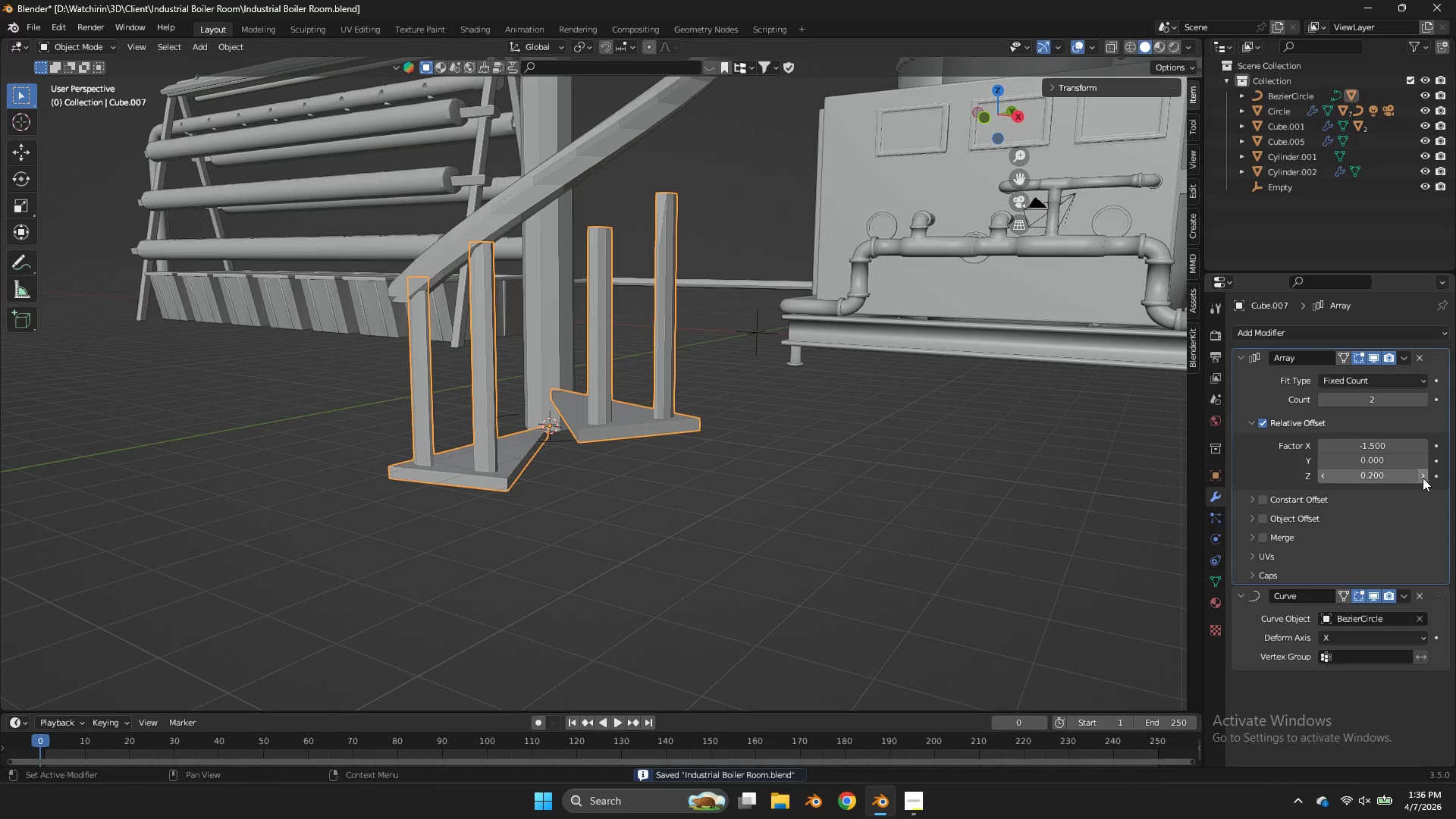 
double_click([1423, 478])
 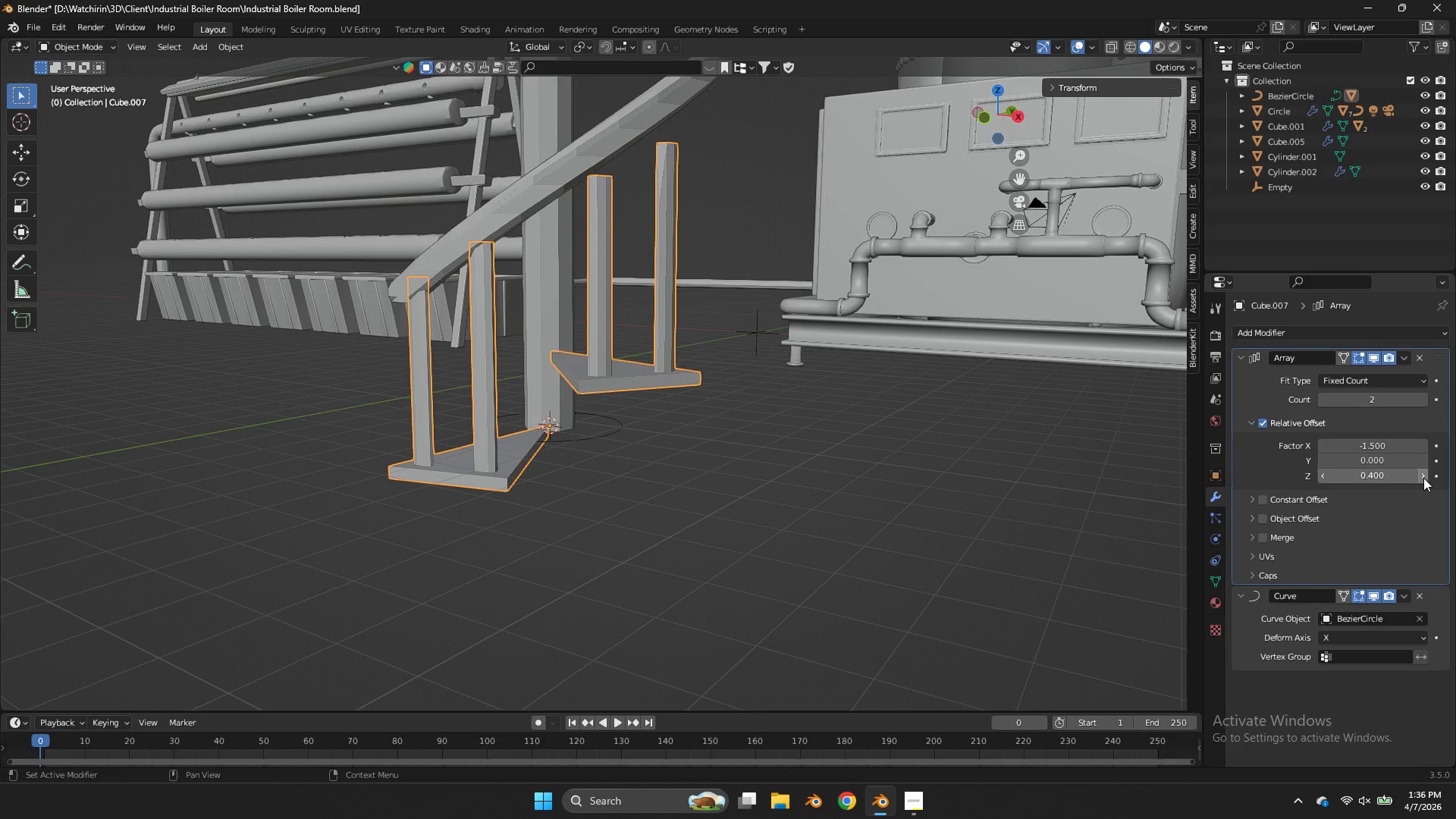 
left_click([1423, 478])
 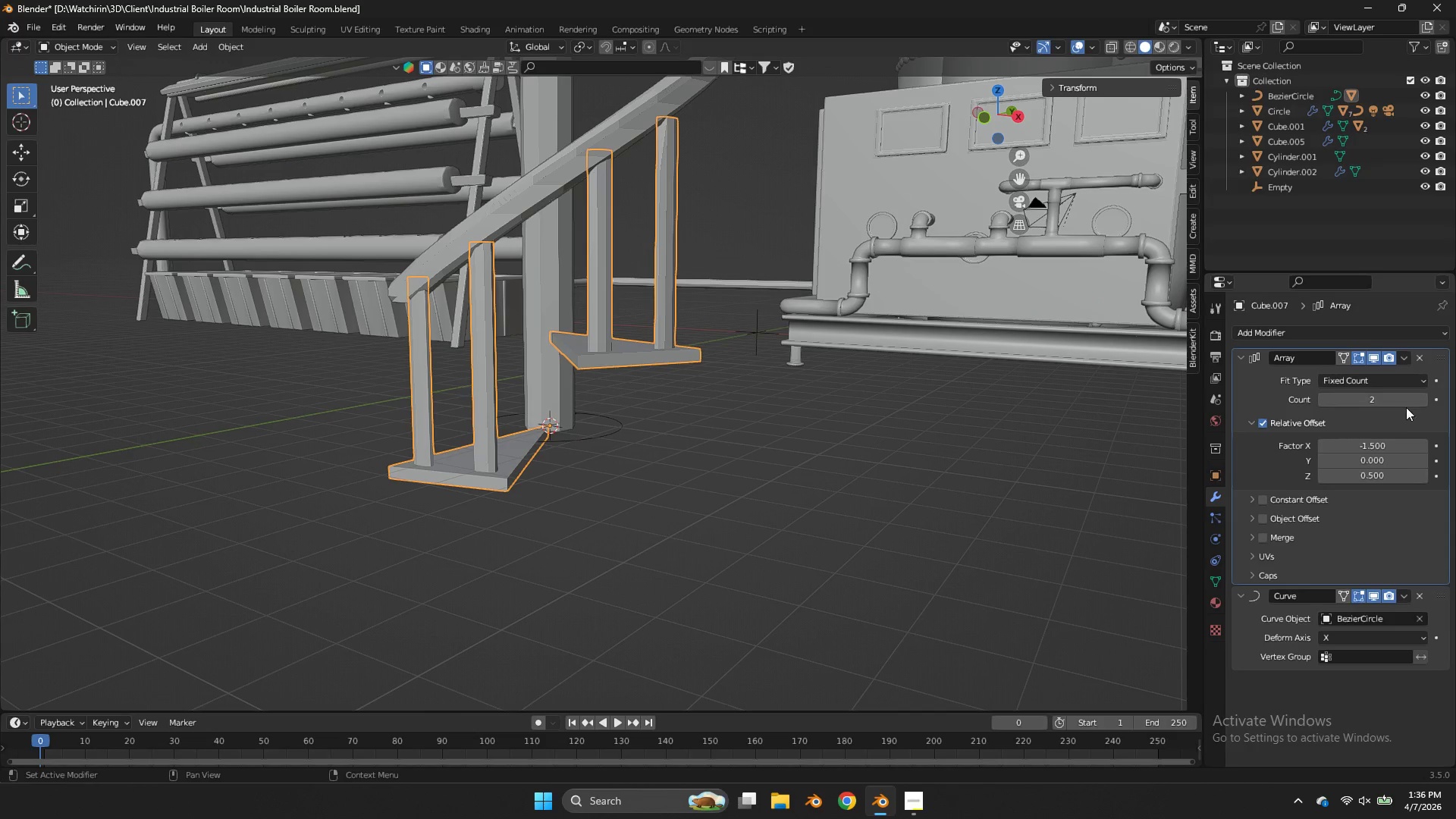 
double_click([1420, 402])
 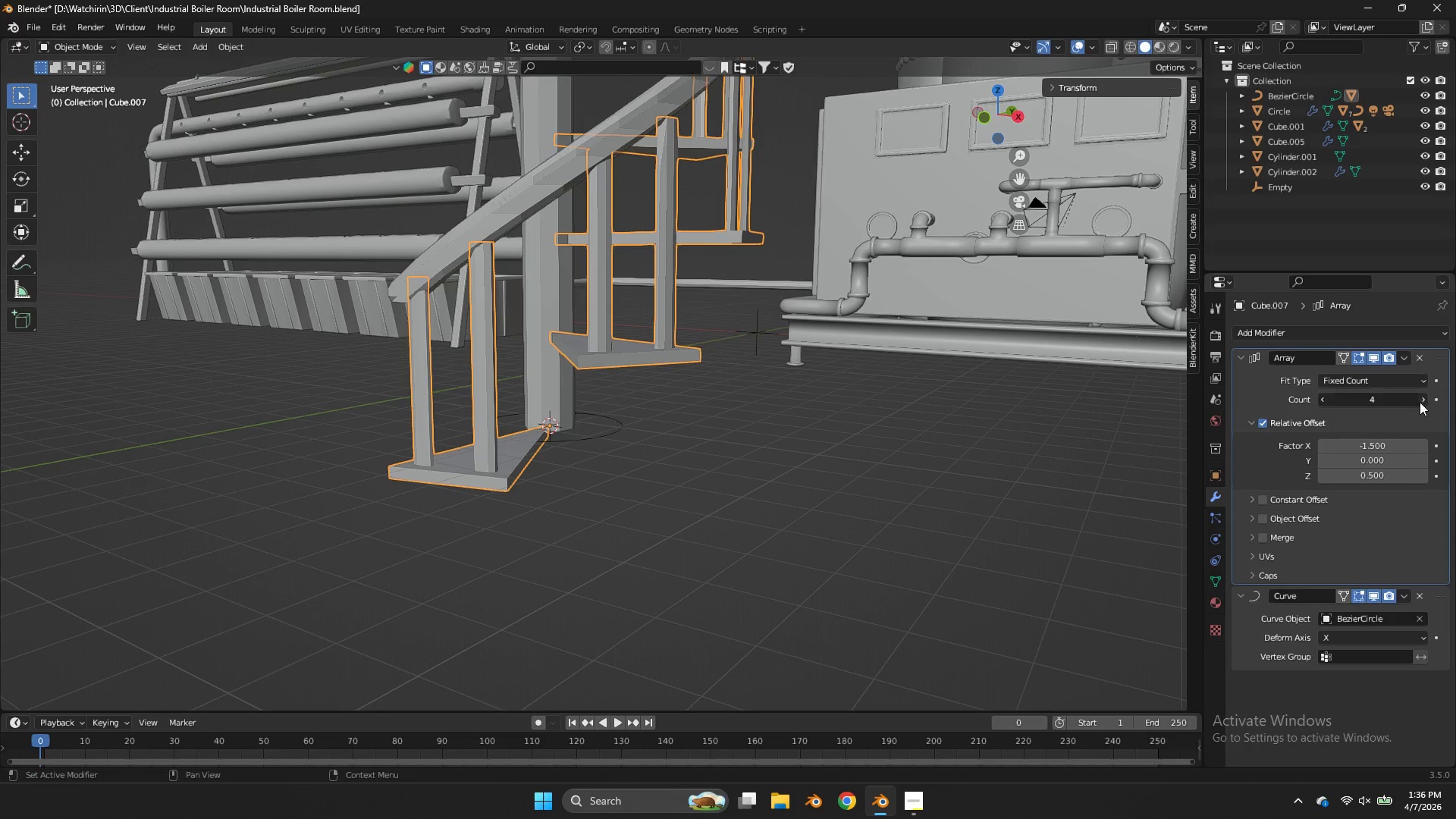 
triple_click([1420, 402])
 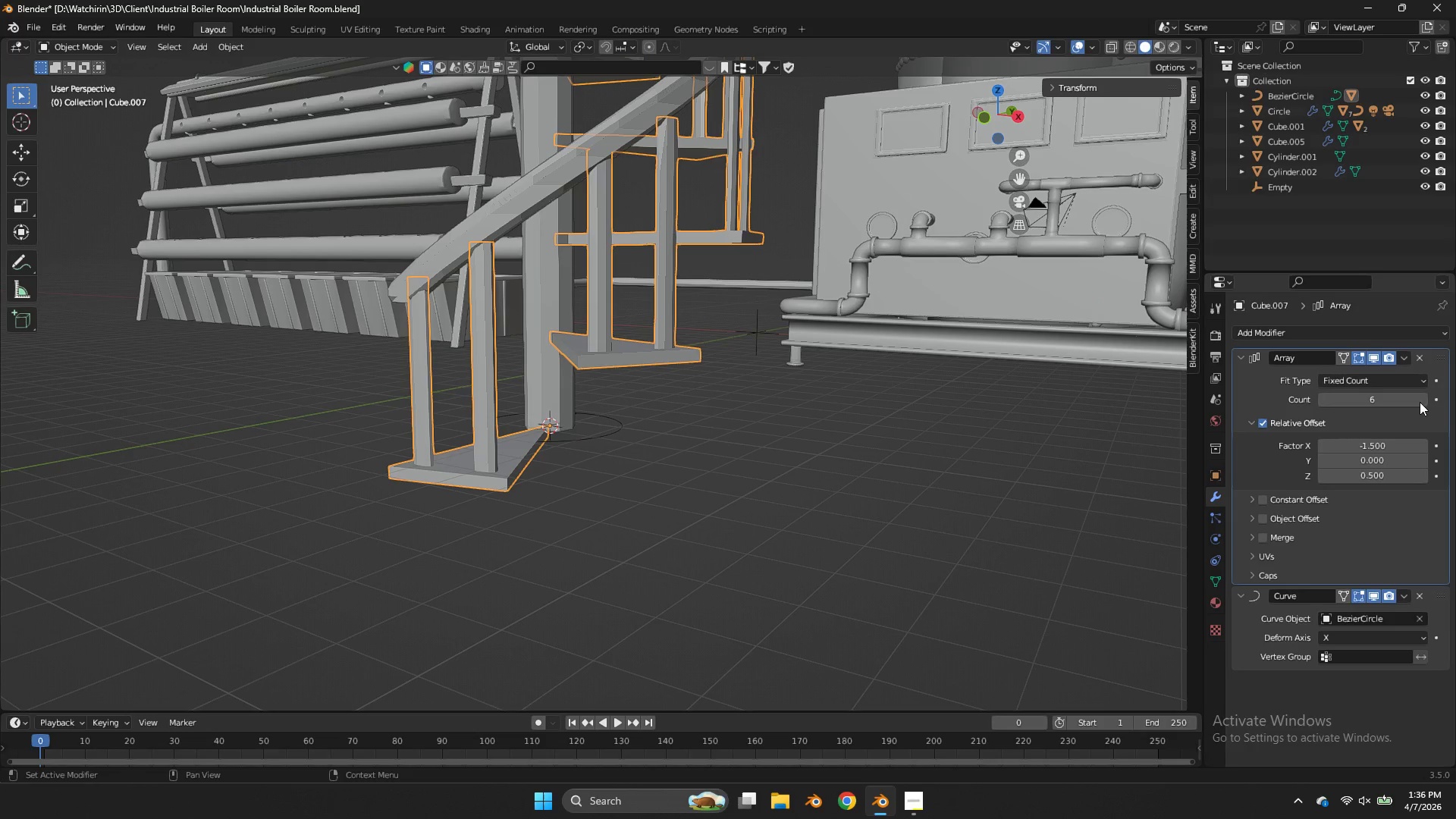 
triple_click([1420, 402])
 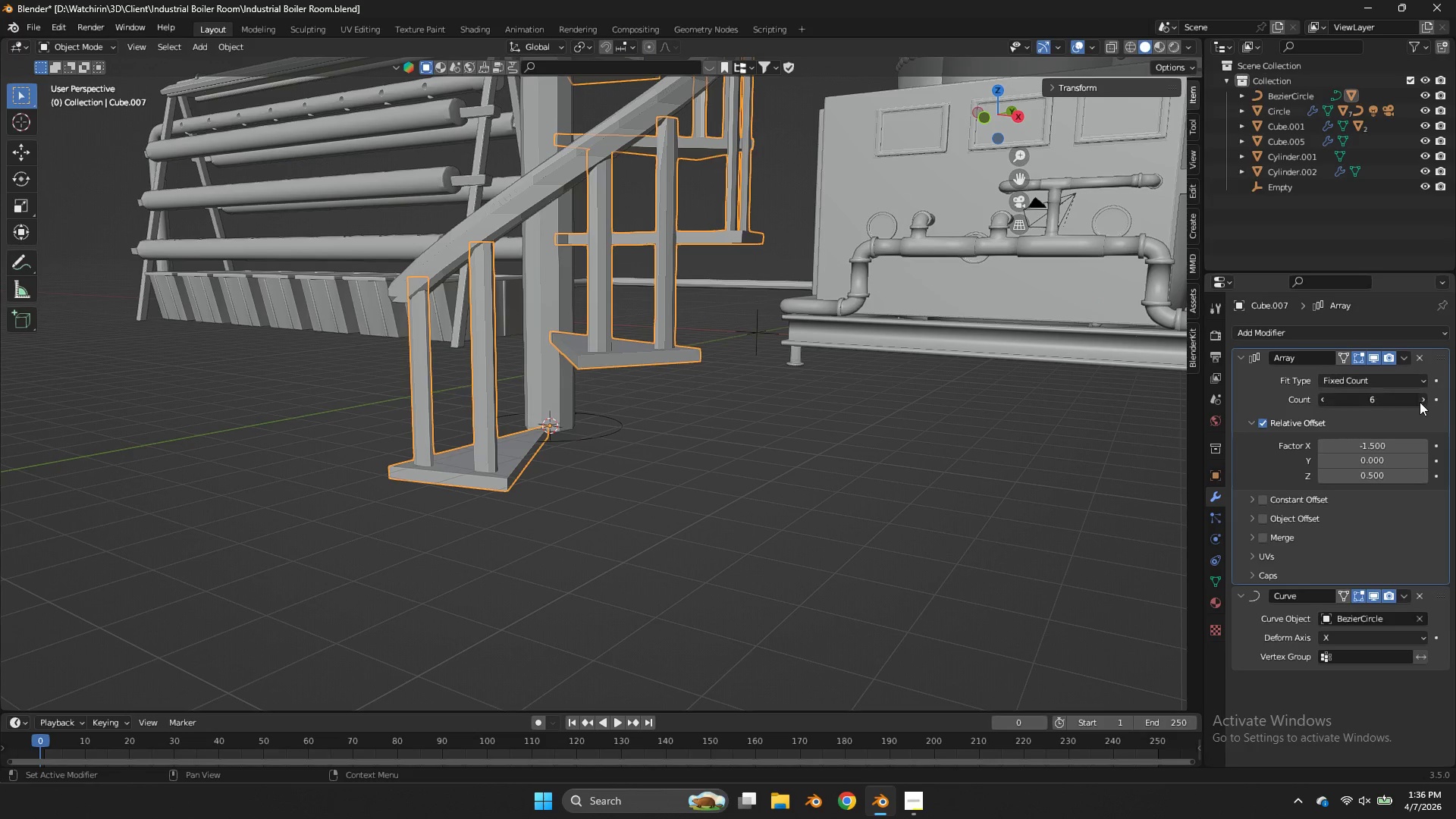 
triple_click([1420, 402])
 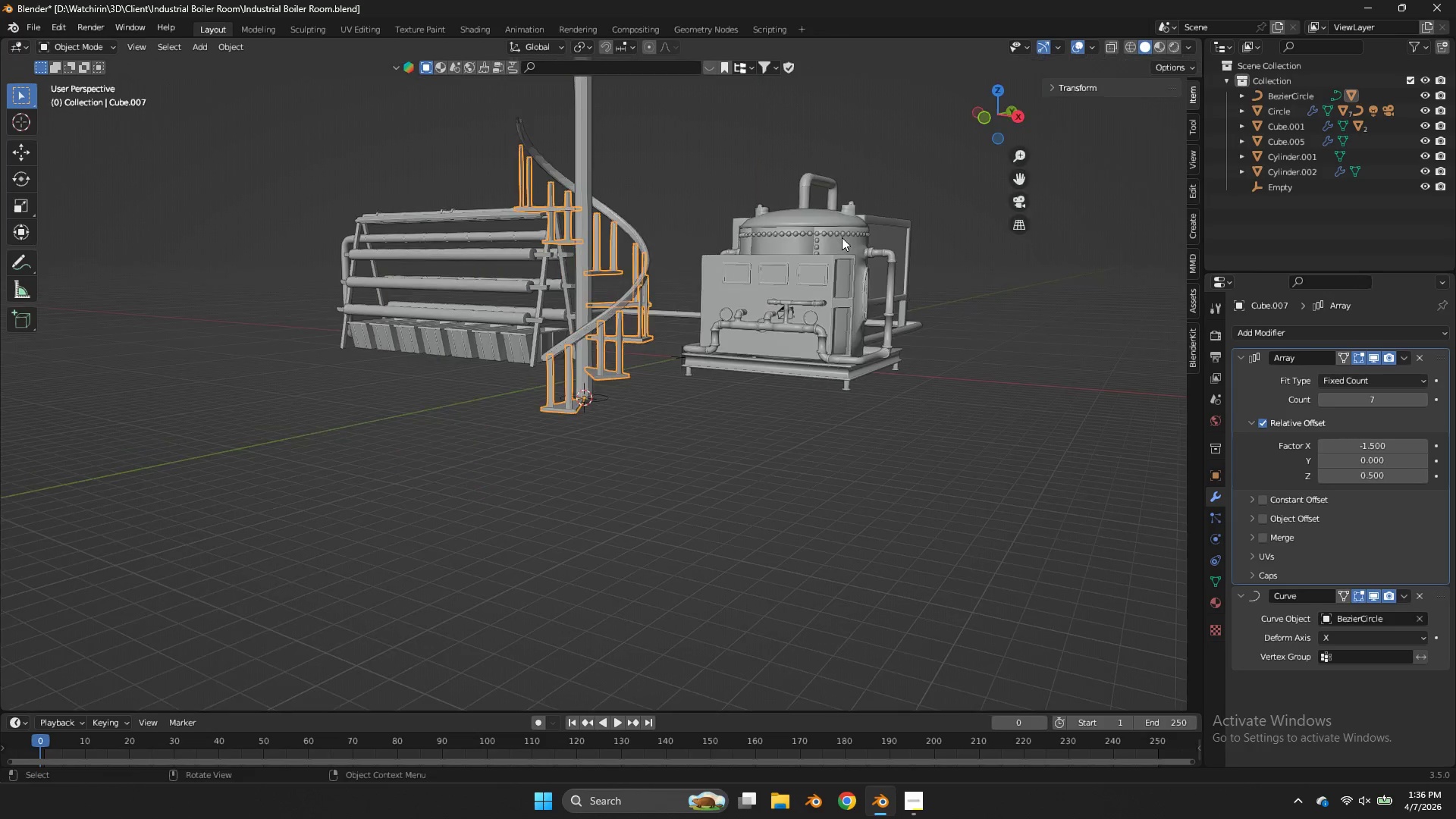 
scroll: coordinate [842, 237], scroll_direction: down, amount: 5.0
 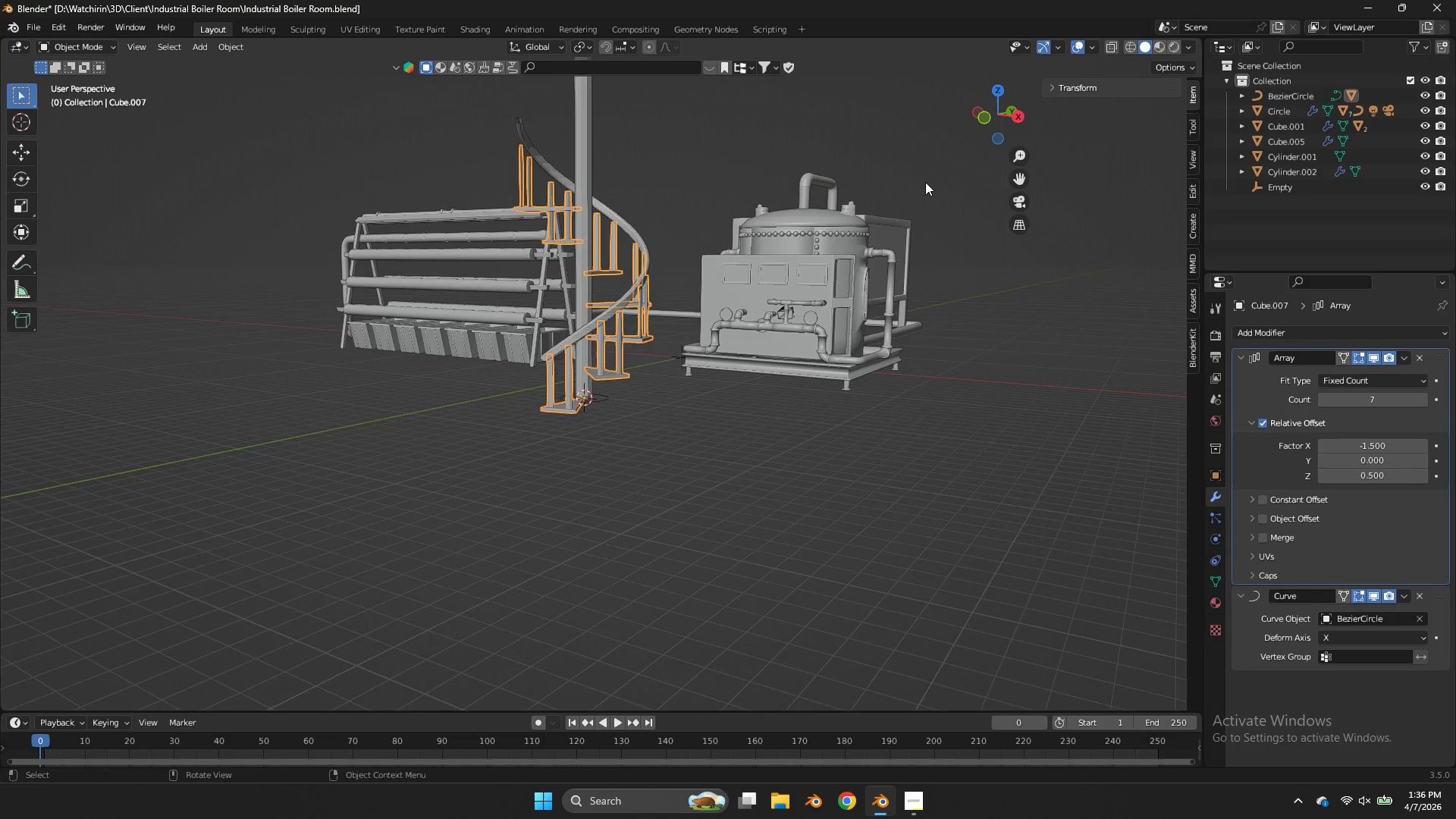 
left_click_drag(start_coordinate=[981, 106], to_coordinate=[996, 180])
 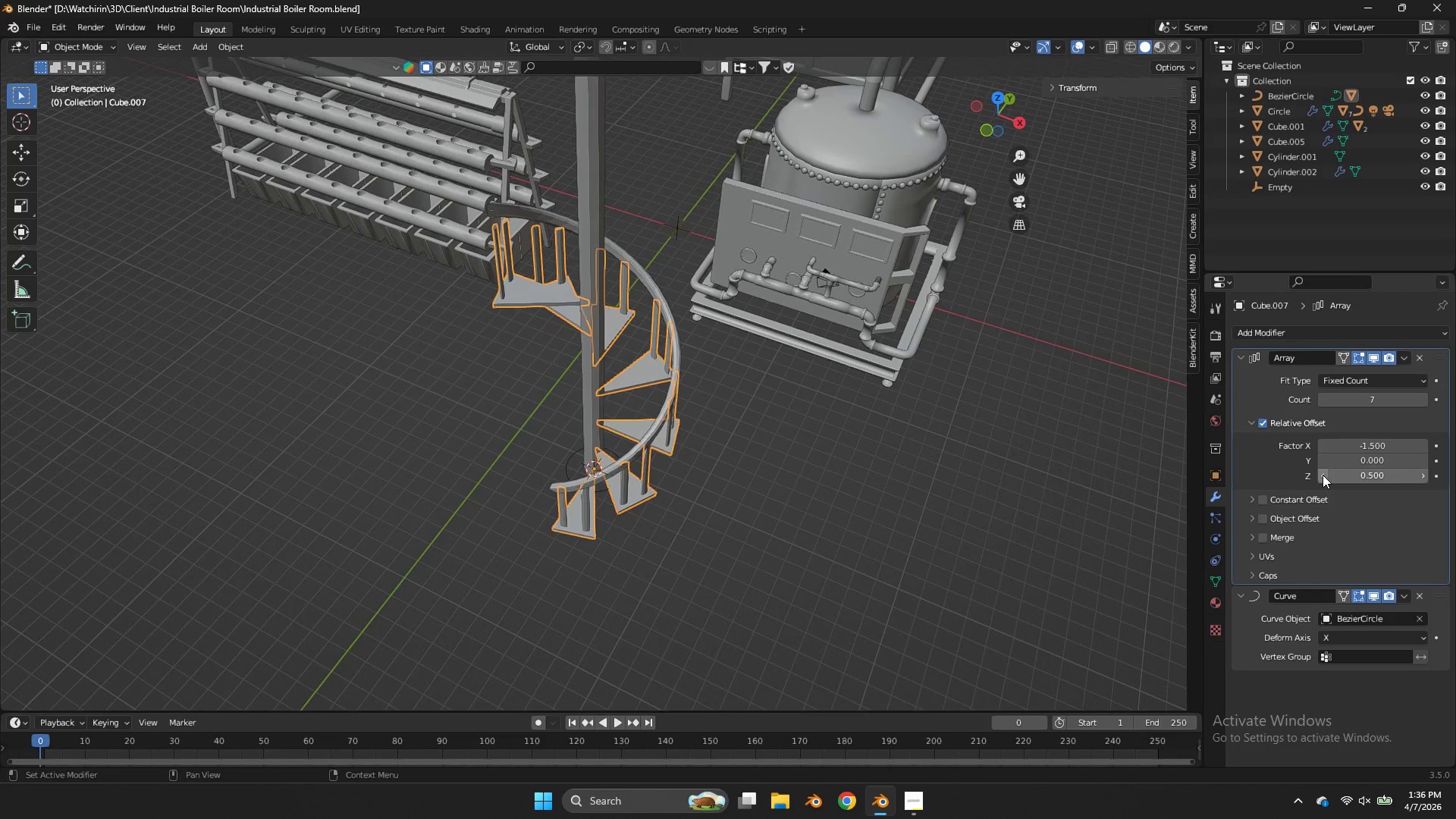 
scroll: coordinate [925, 182], scroll_direction: up, amount: 1.0
 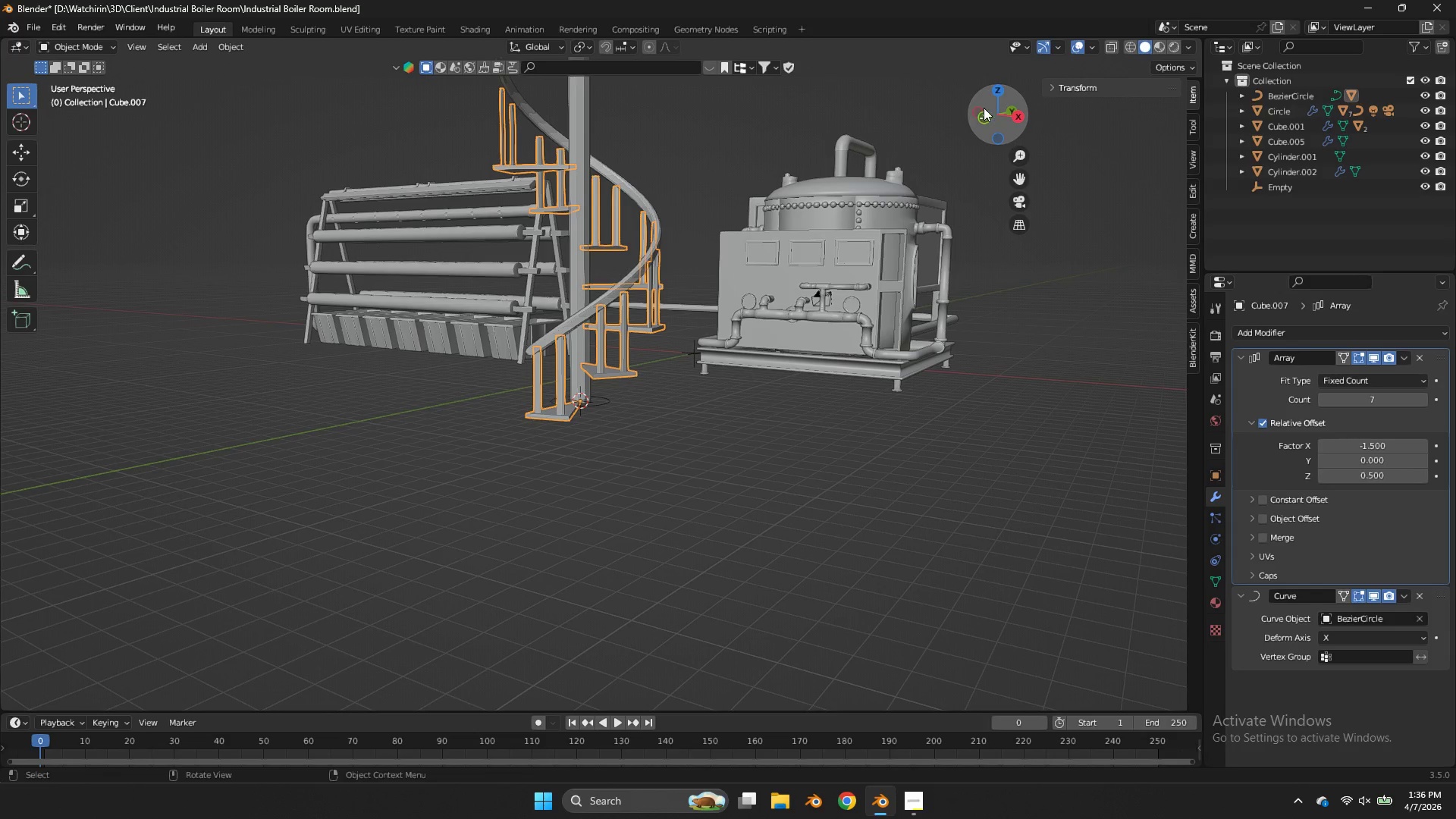 
double_click([1323, 475])
 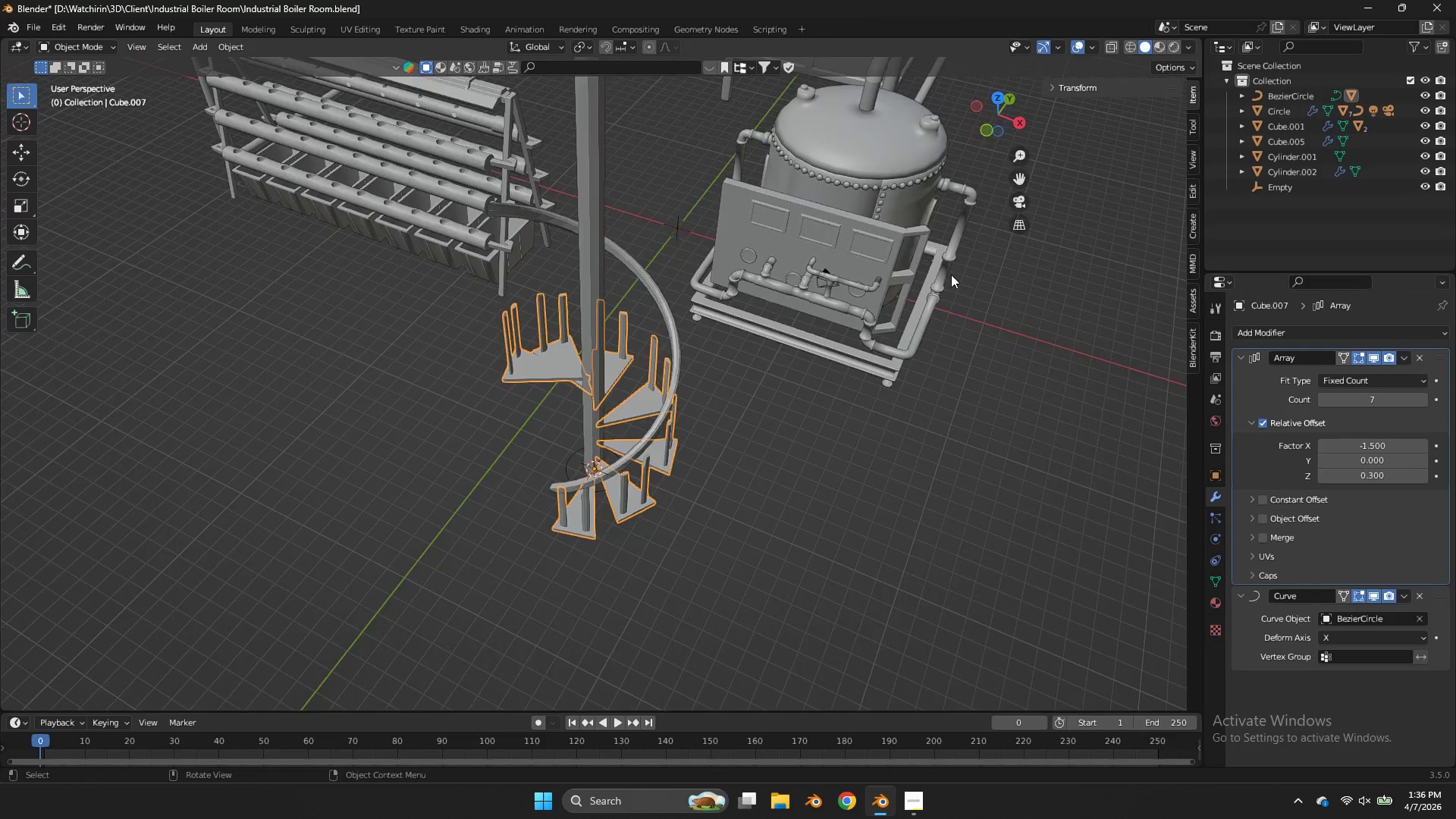 
left_click_drag(start_coordinate=[996, 112], to_coordinate=[1045, 701])
 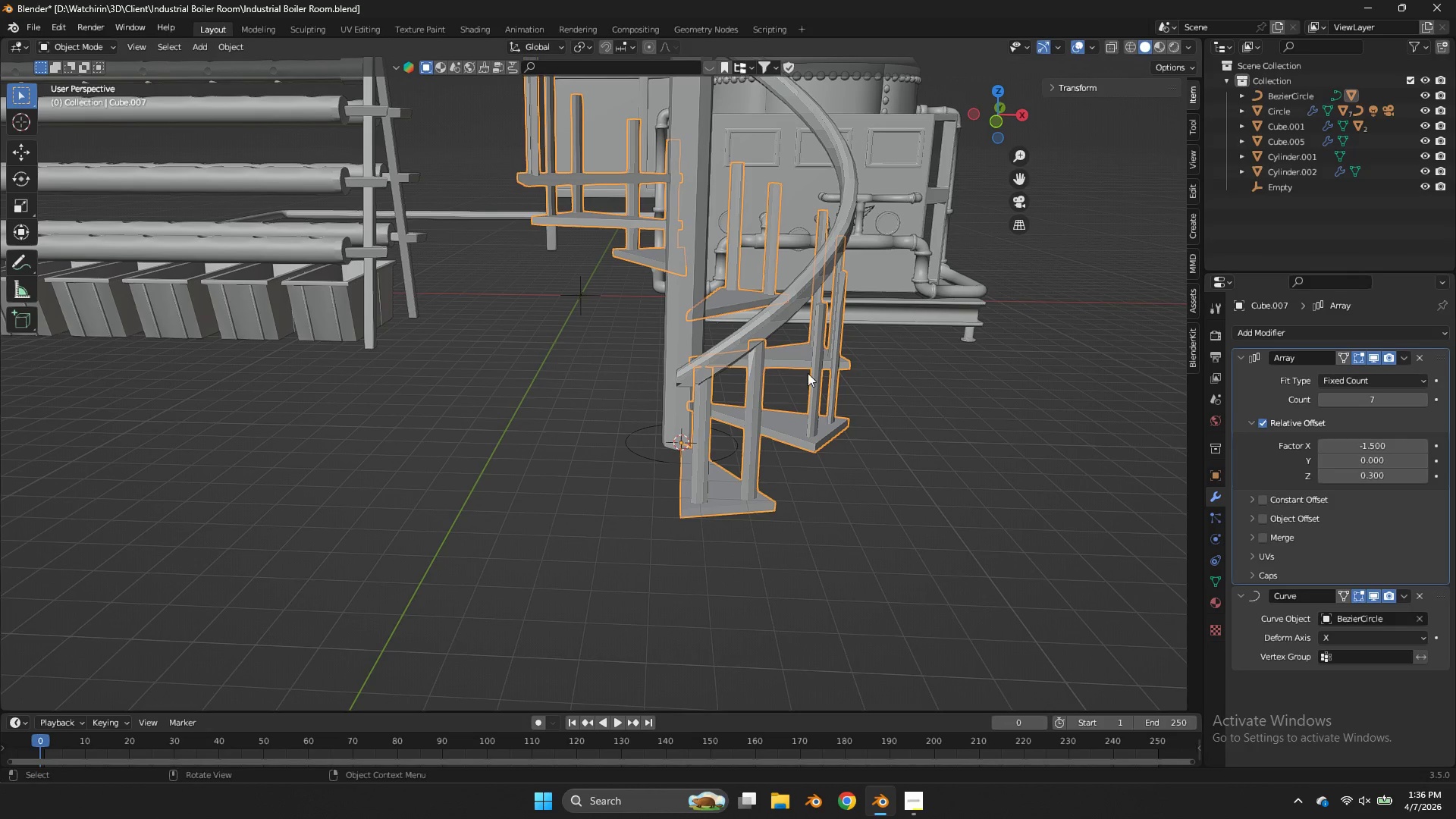 
scroll: coordinate [957, 238], scroll_direction: up, amount: 3.0
 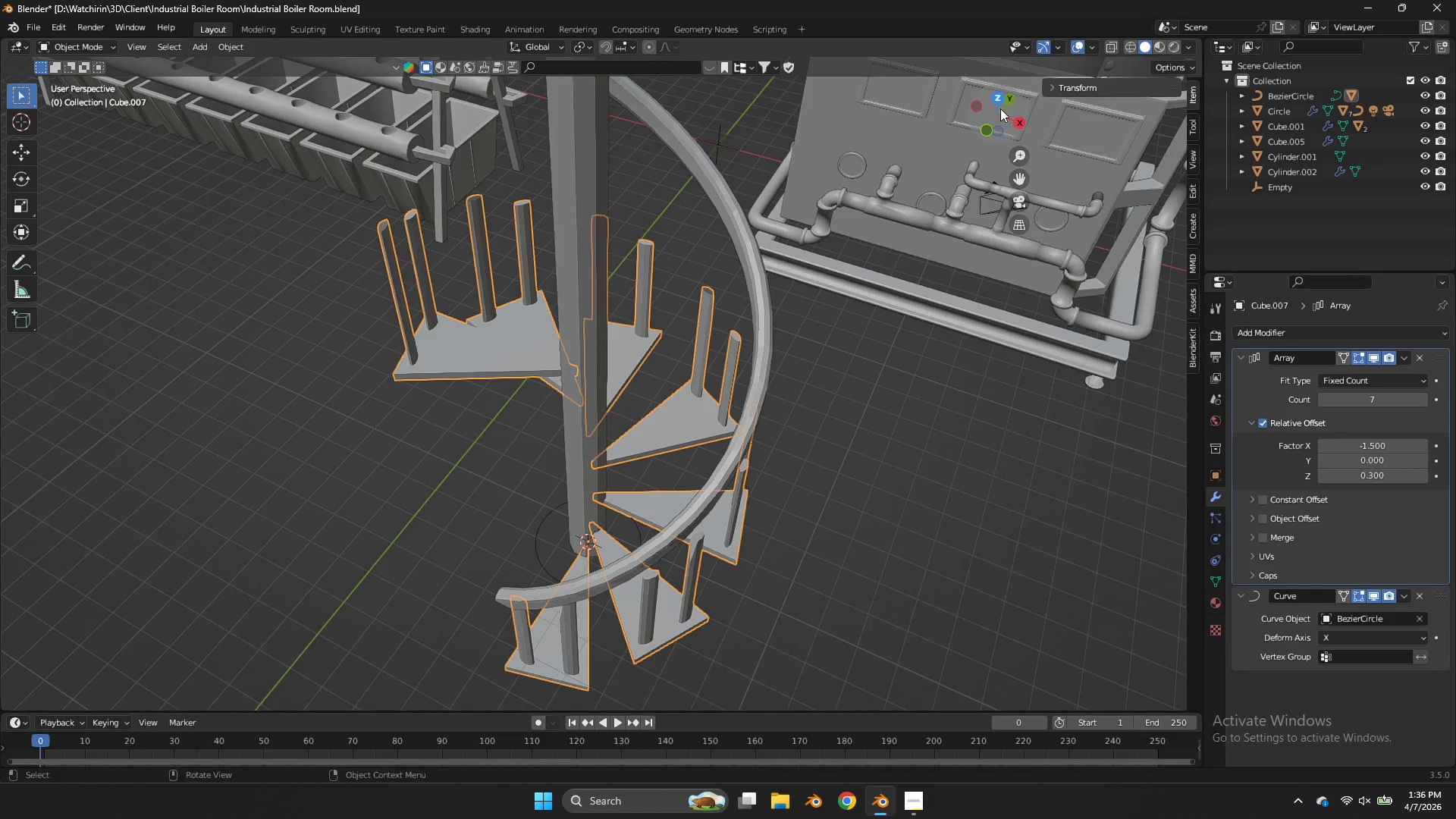 
key(Tab)
 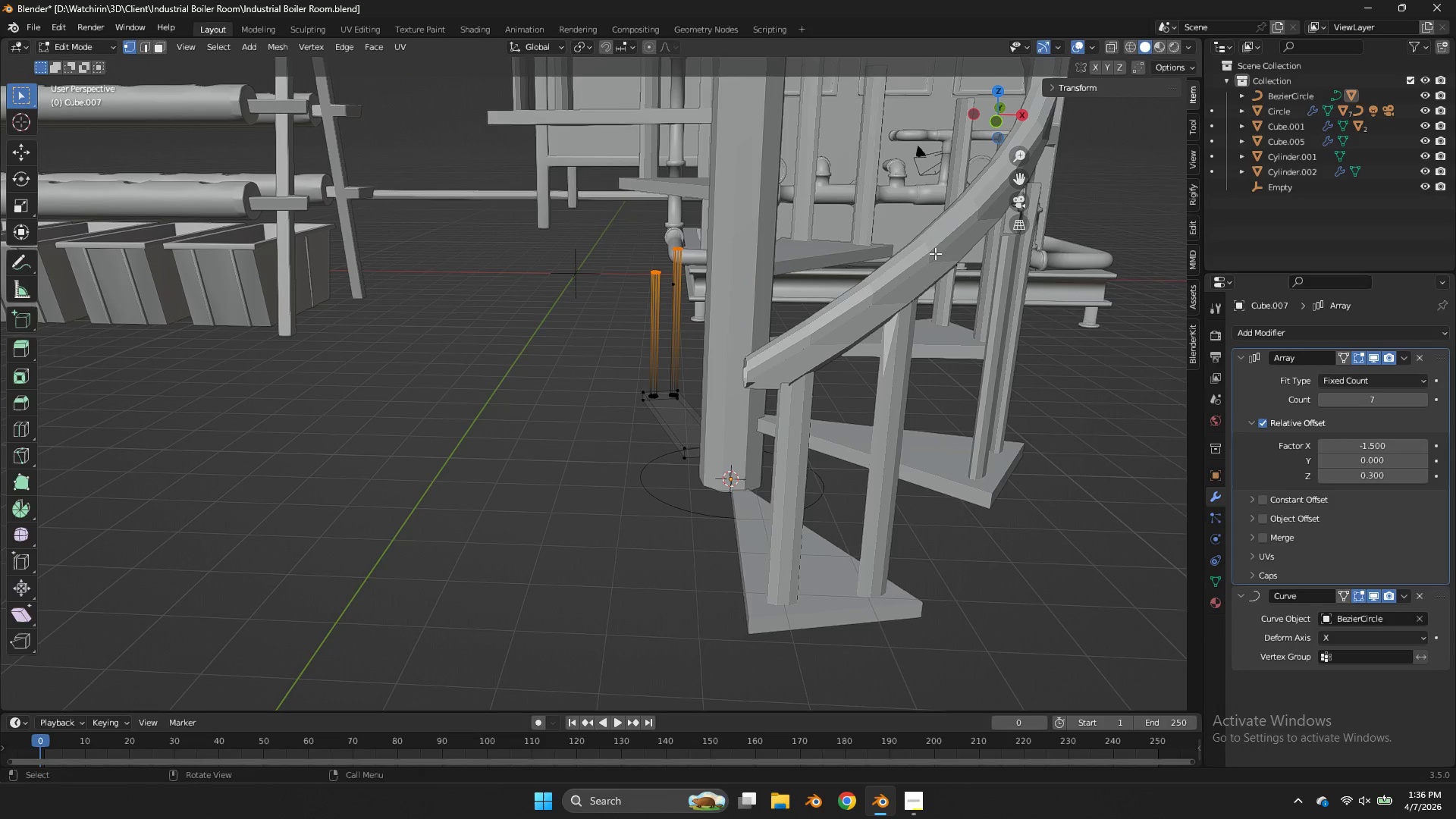 
scroll: coordinate [727, 373], scroll_direction: up, amount: 2.0
 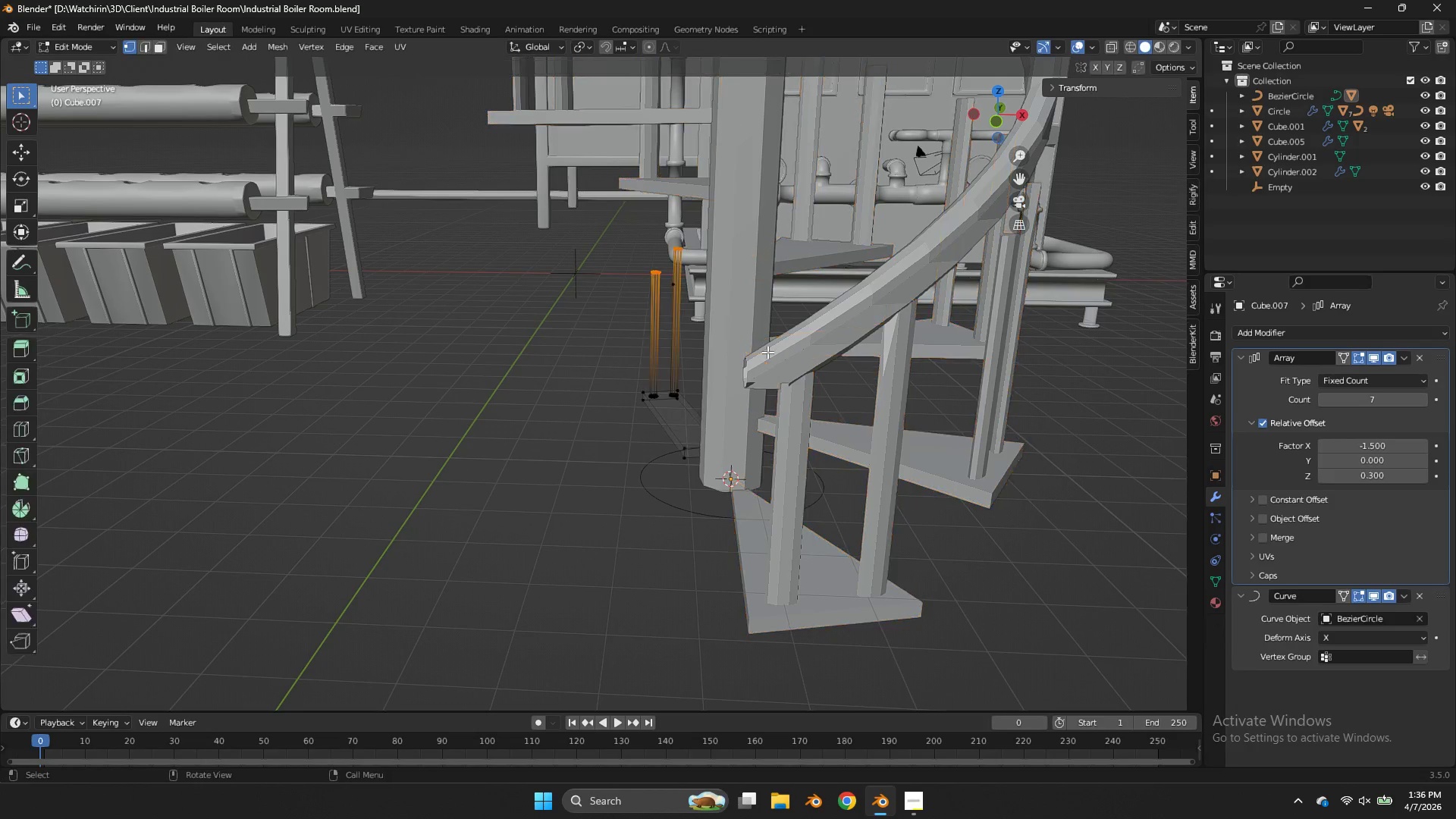 
key(Tab)
 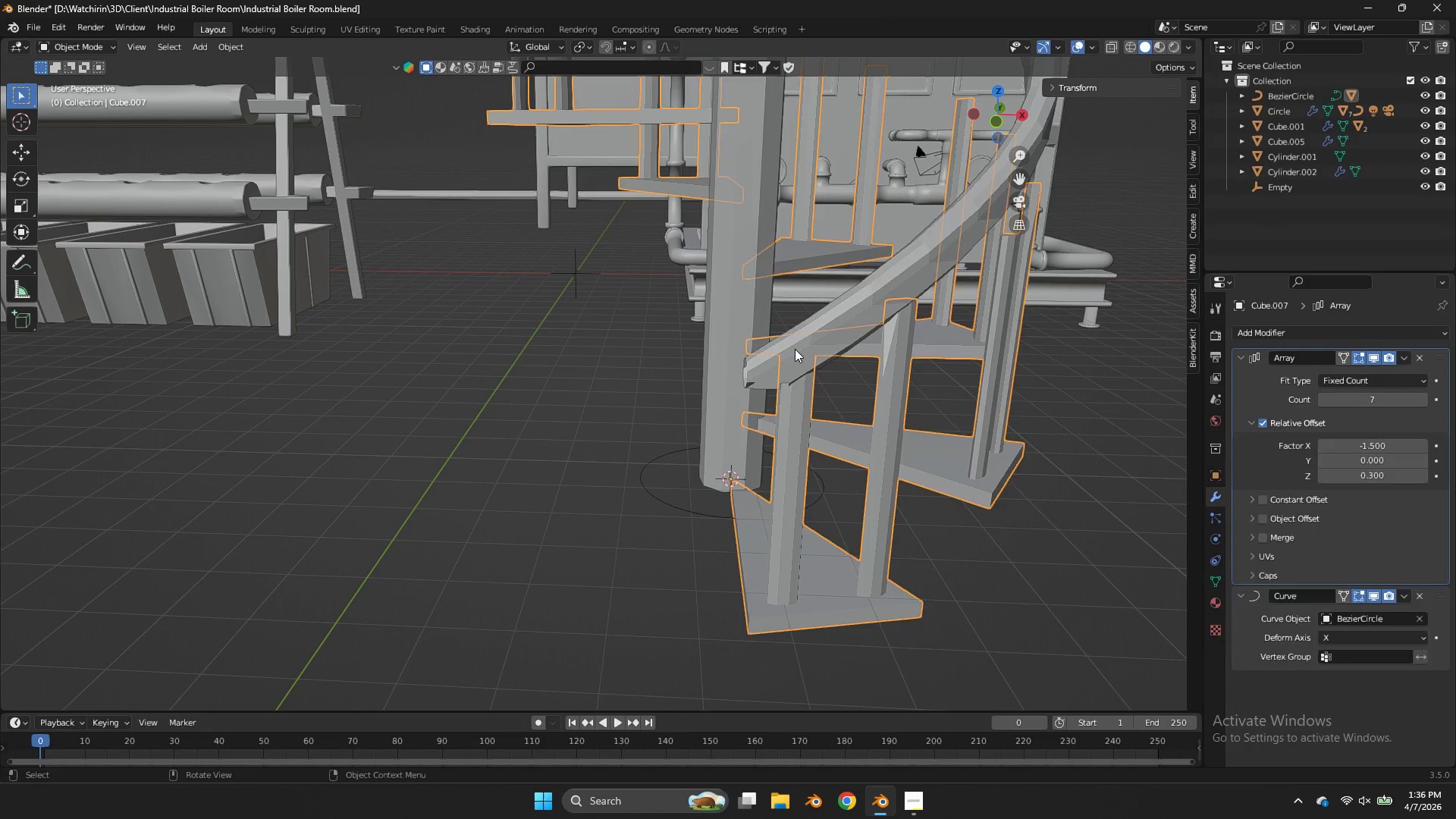 
left_click([795, 349])
 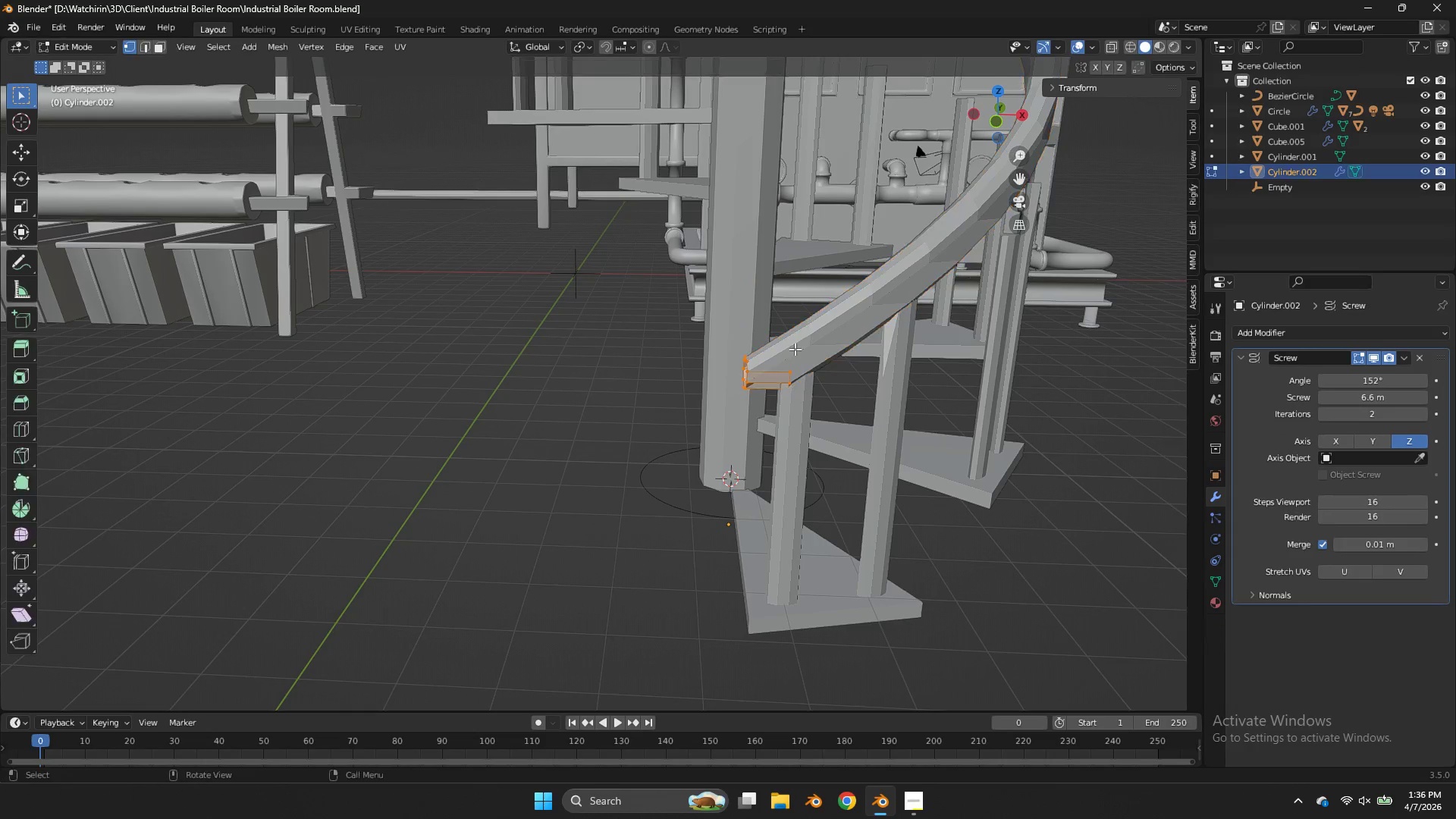 
key(Tab)
 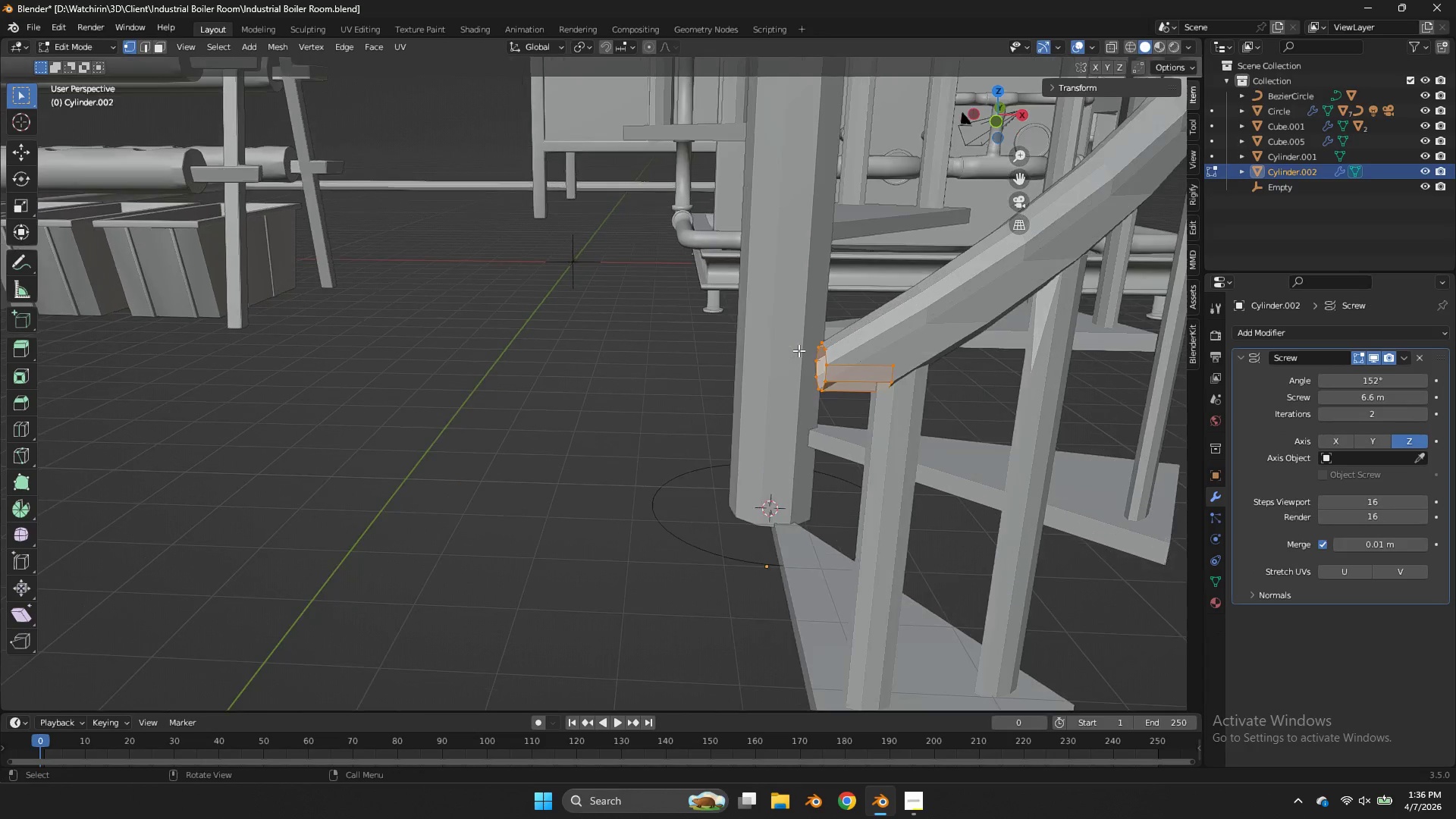 
hold_key(key=AltLeft, duration=0.86)
 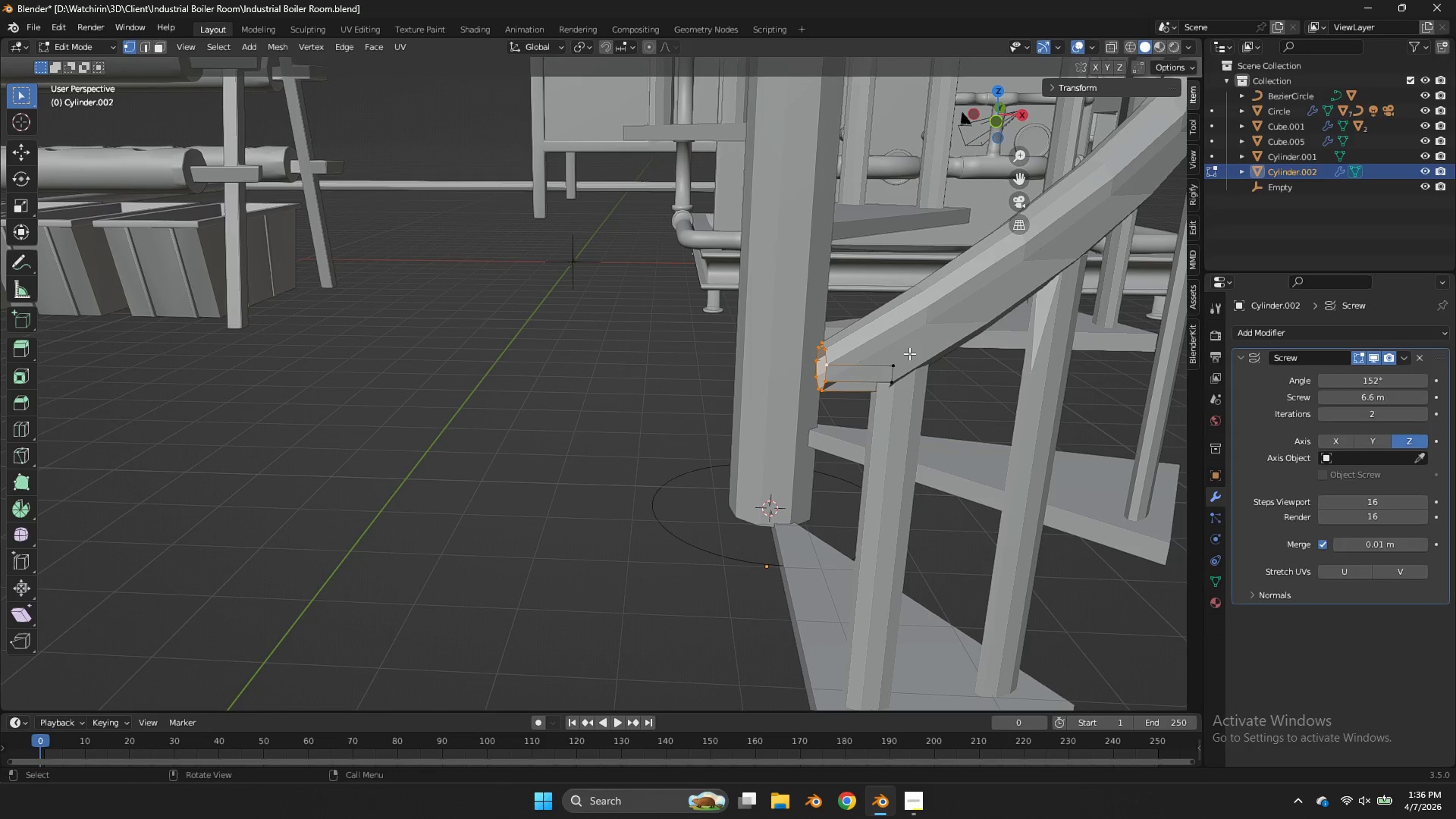 
scroll: coordinate [798, 350], scroll_direction: up, amount: 1.0
 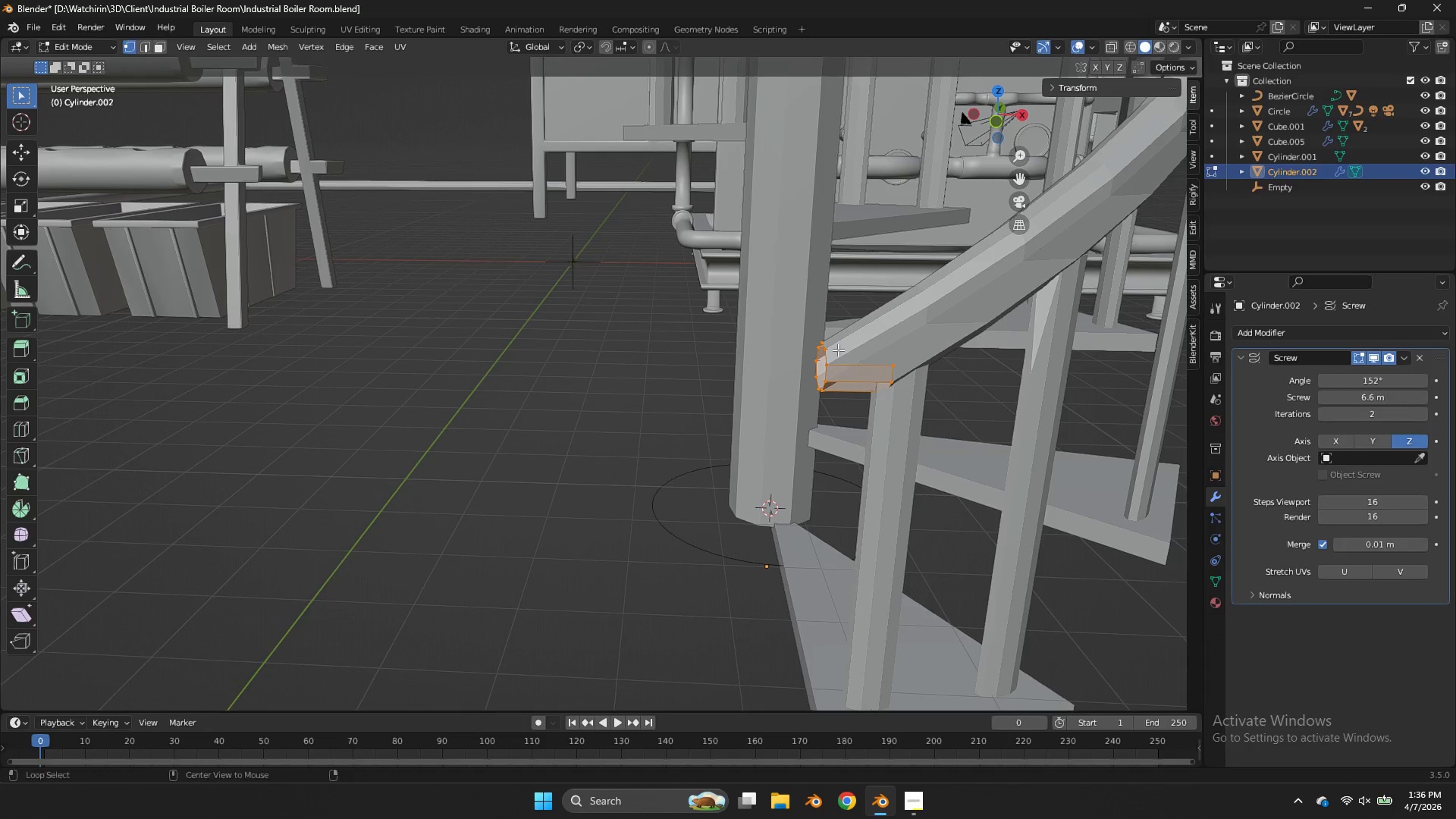 
left_click([827, 357])
 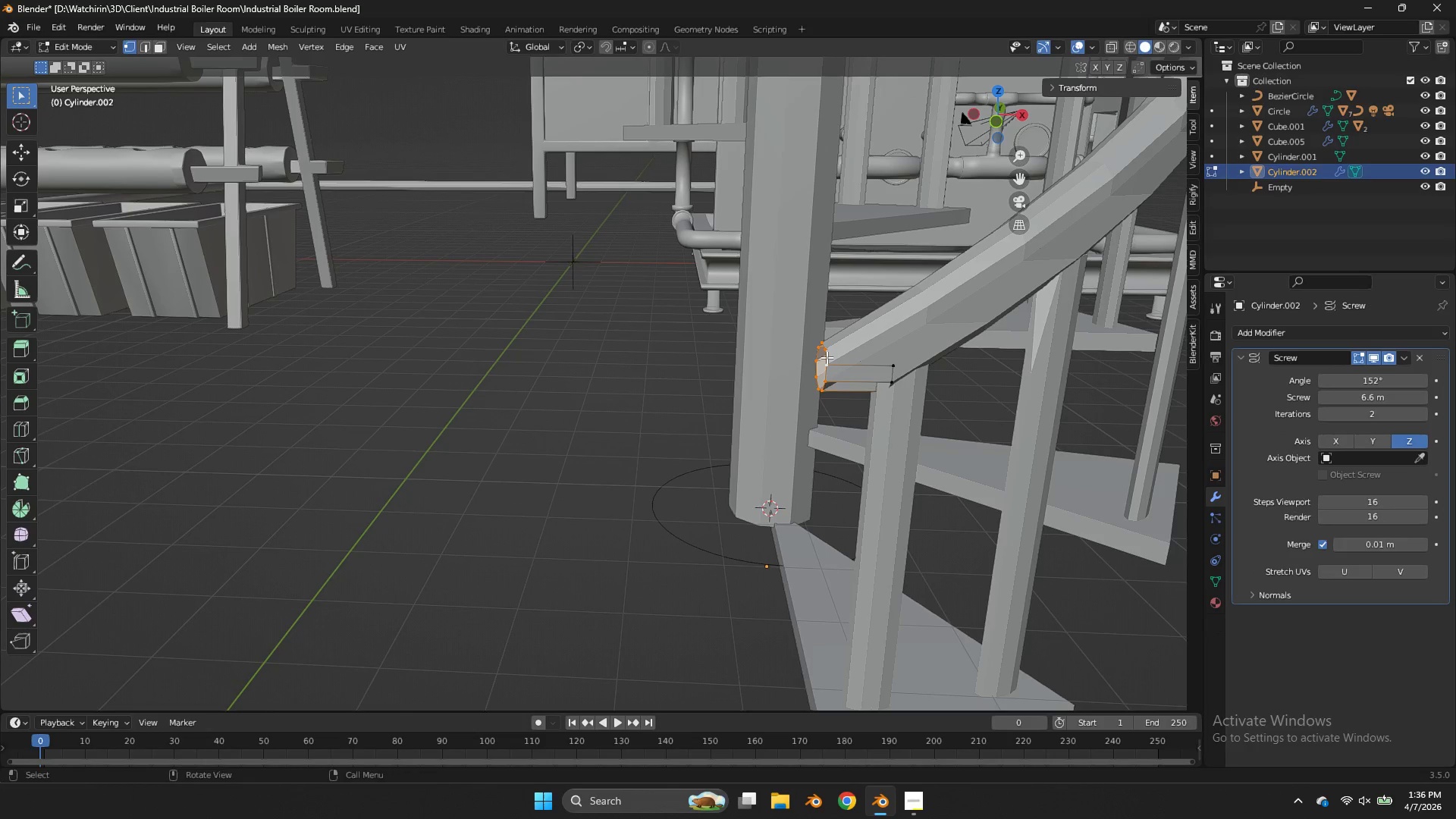 
key(F)
 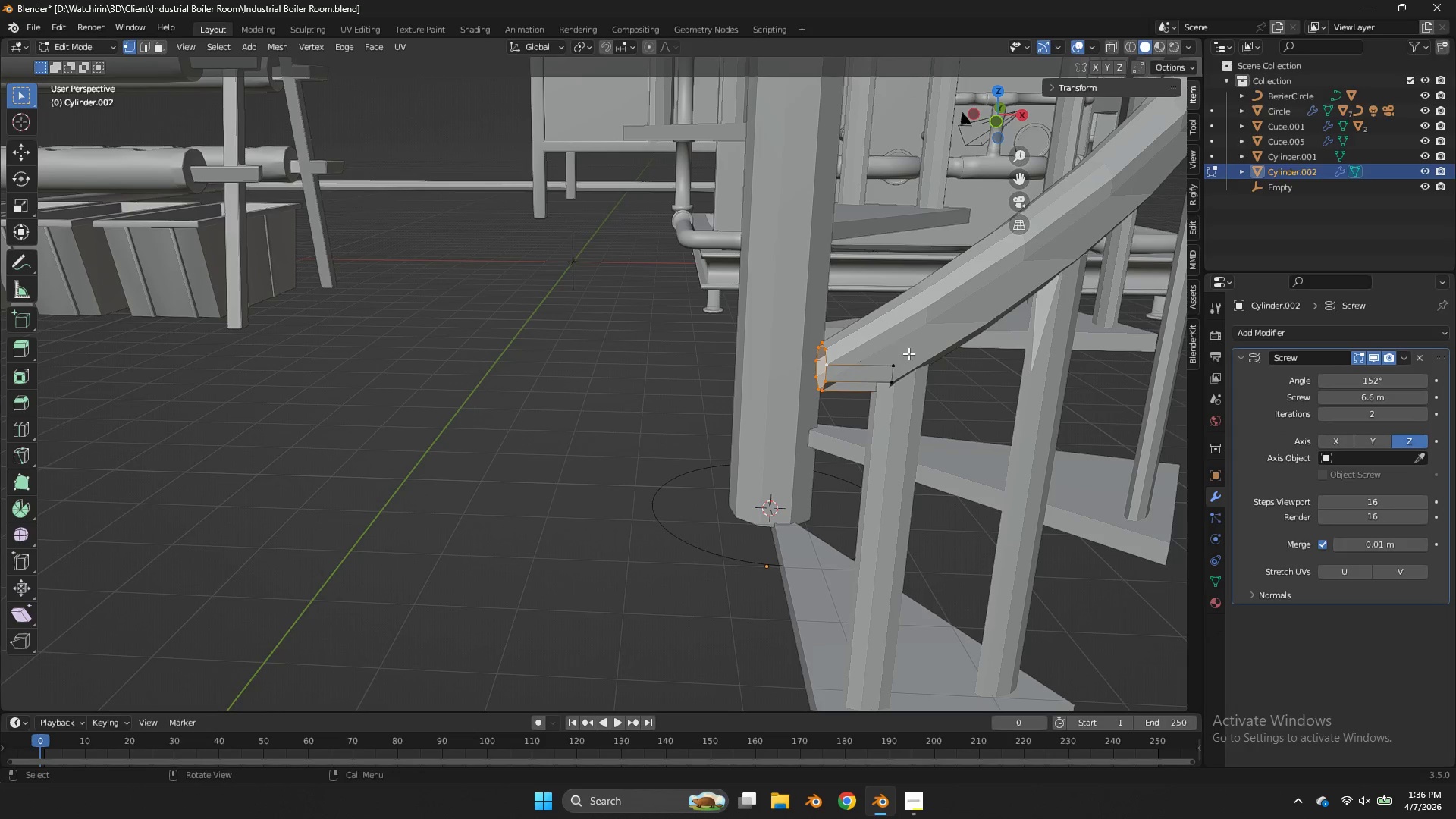 
key(F)
 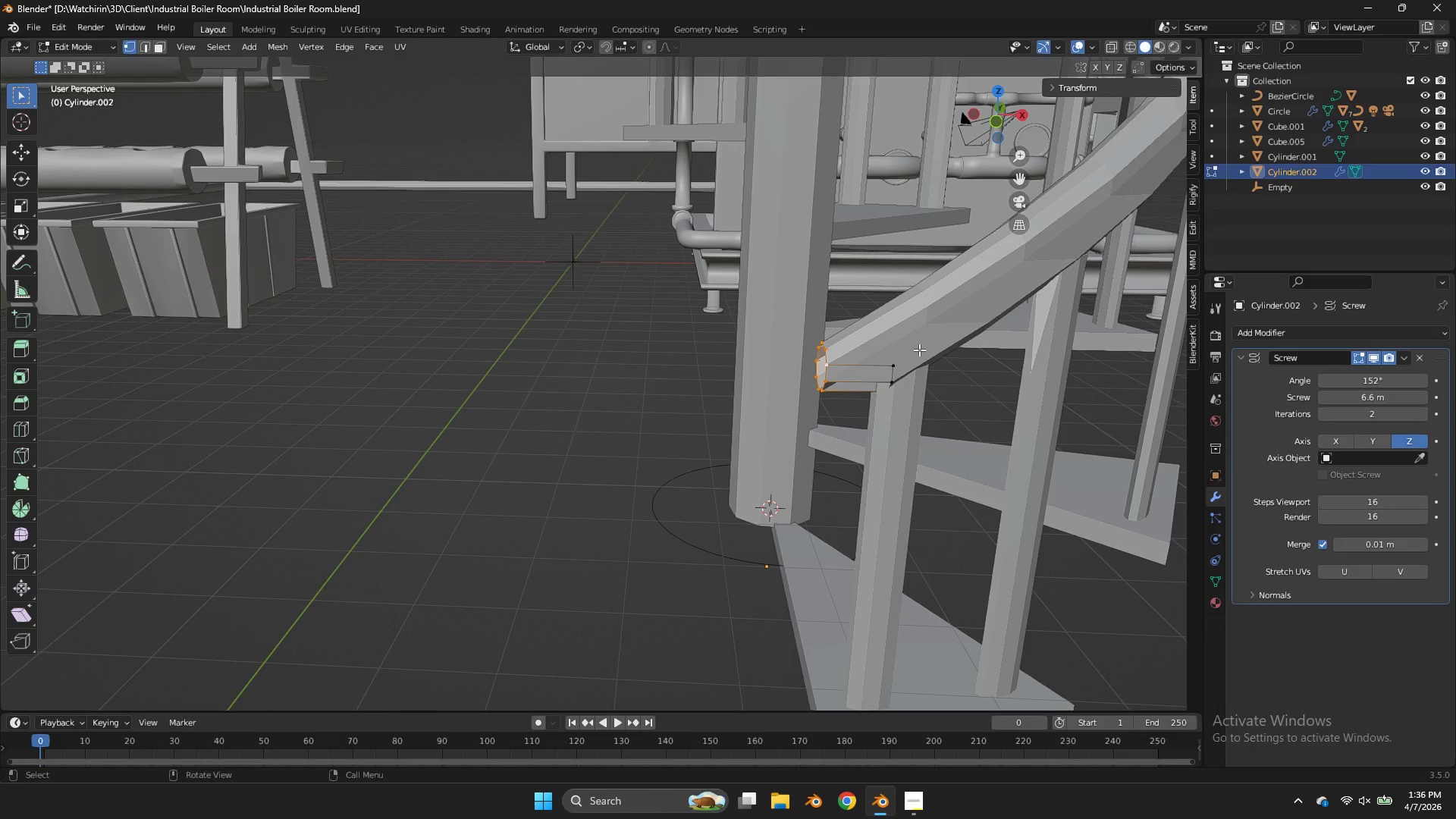 
key(Tab)
 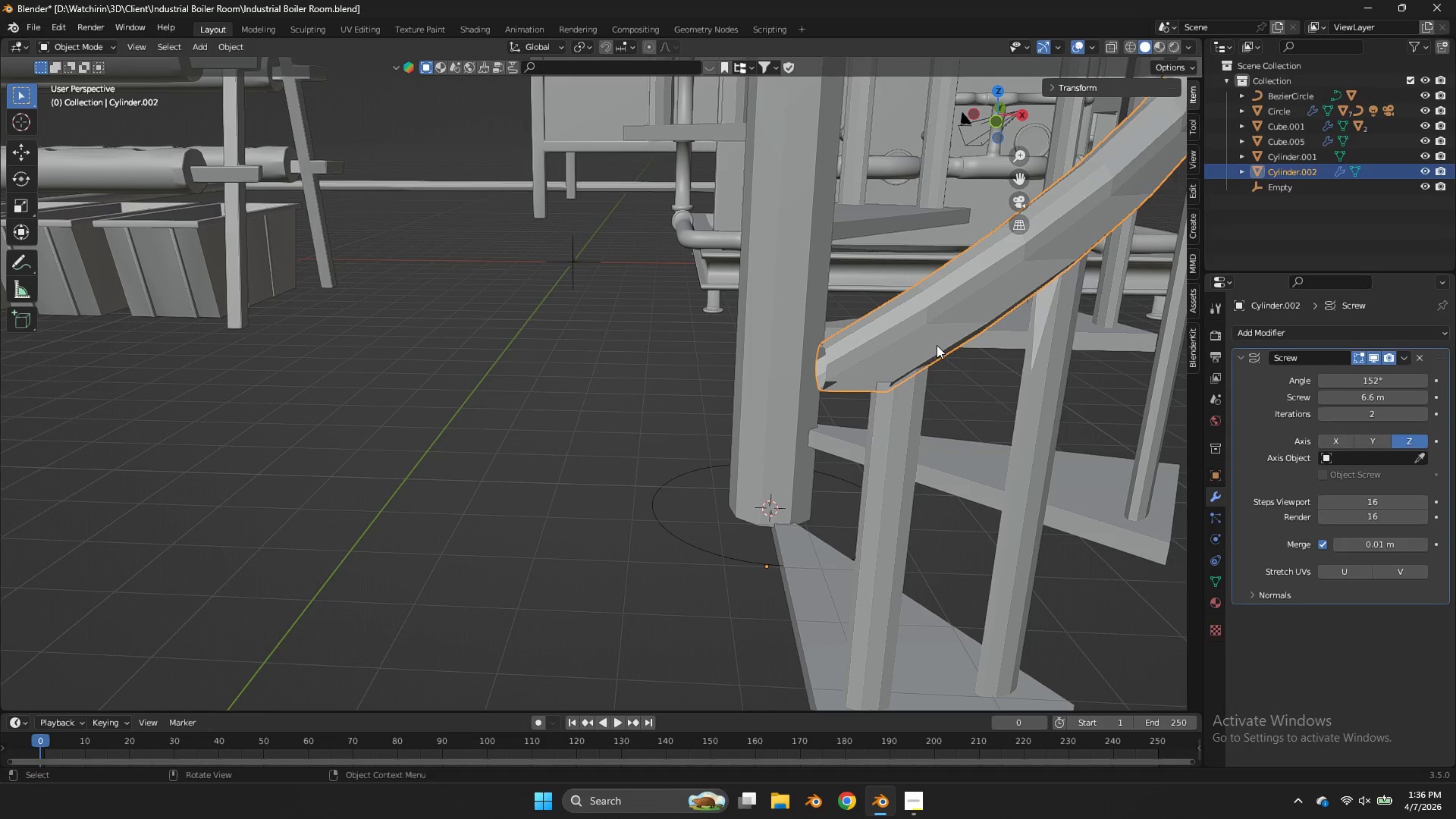 
key(Tab)
 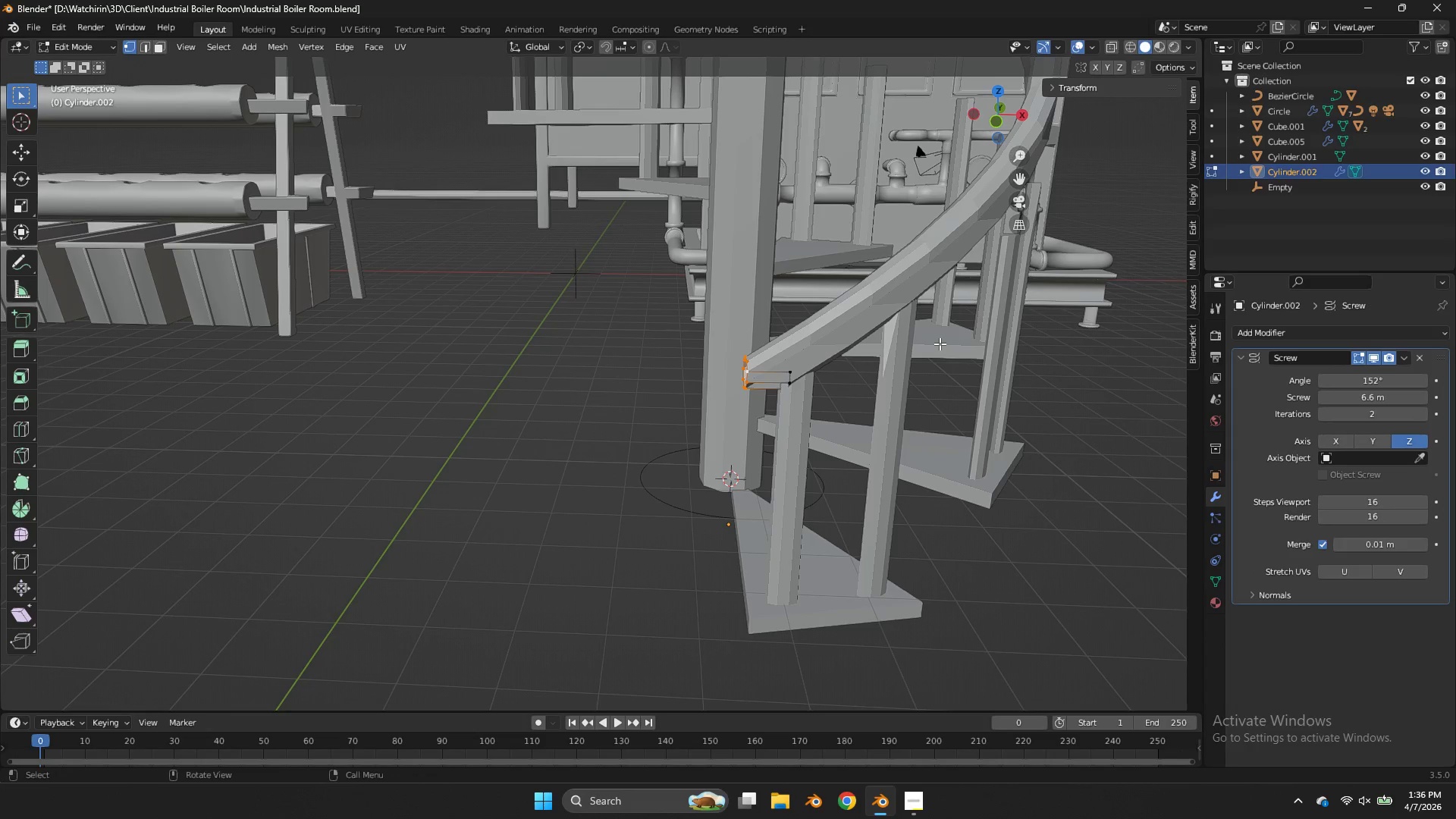 
scroll: coordinate [940, 344], scroll_direction: down, amount: 1.0
 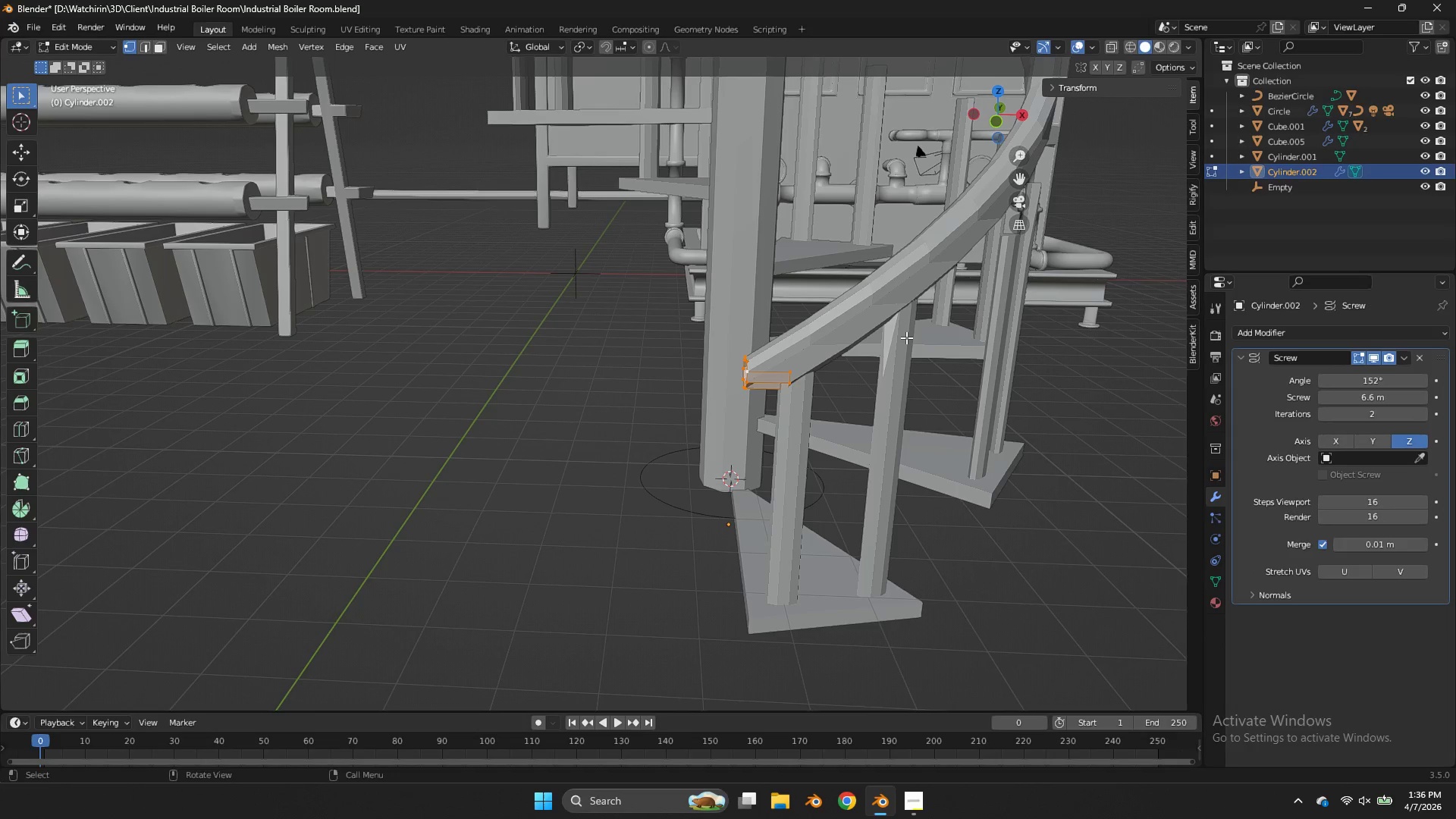 
type(arz)
 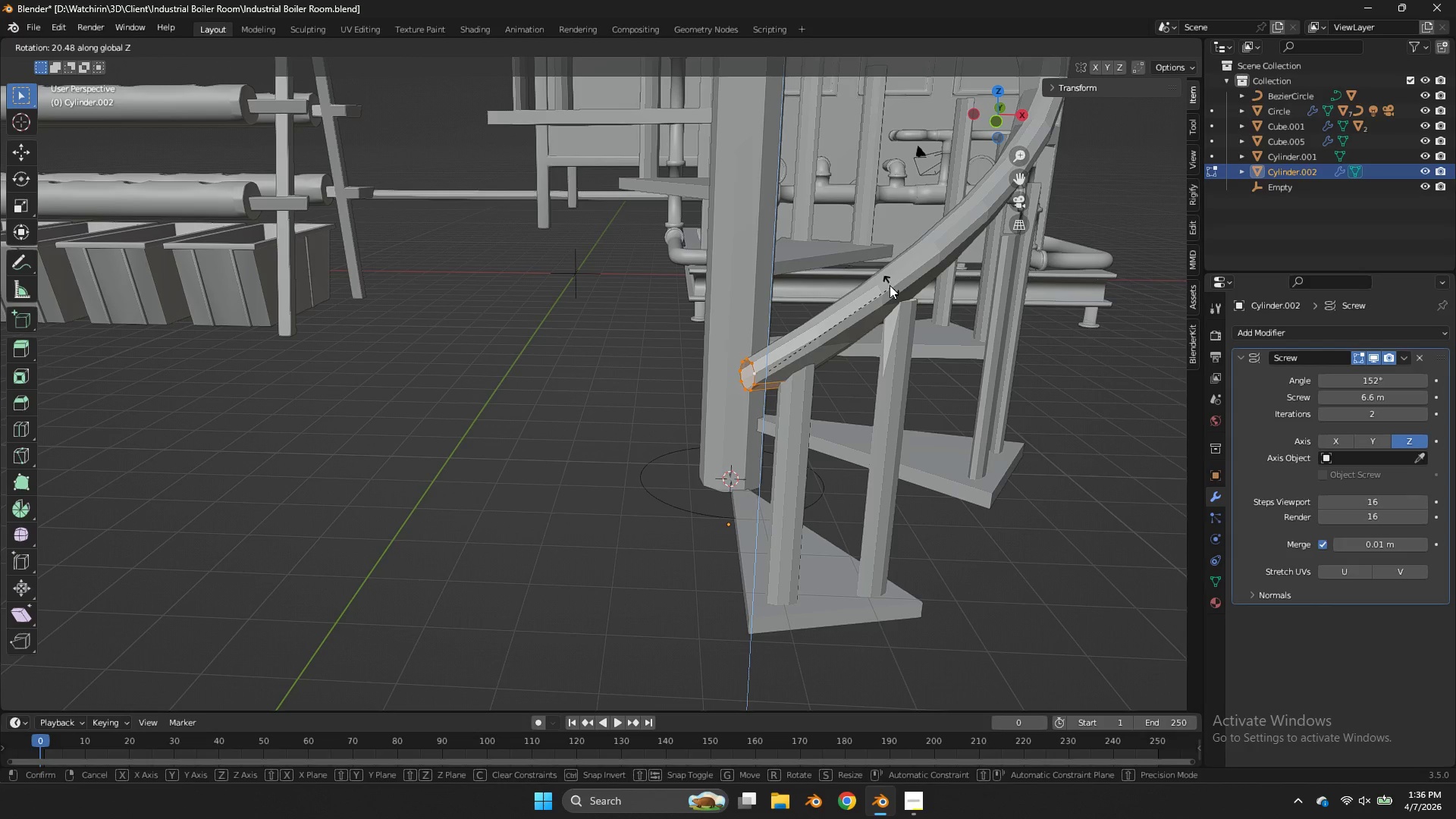 
wait(7.14)
 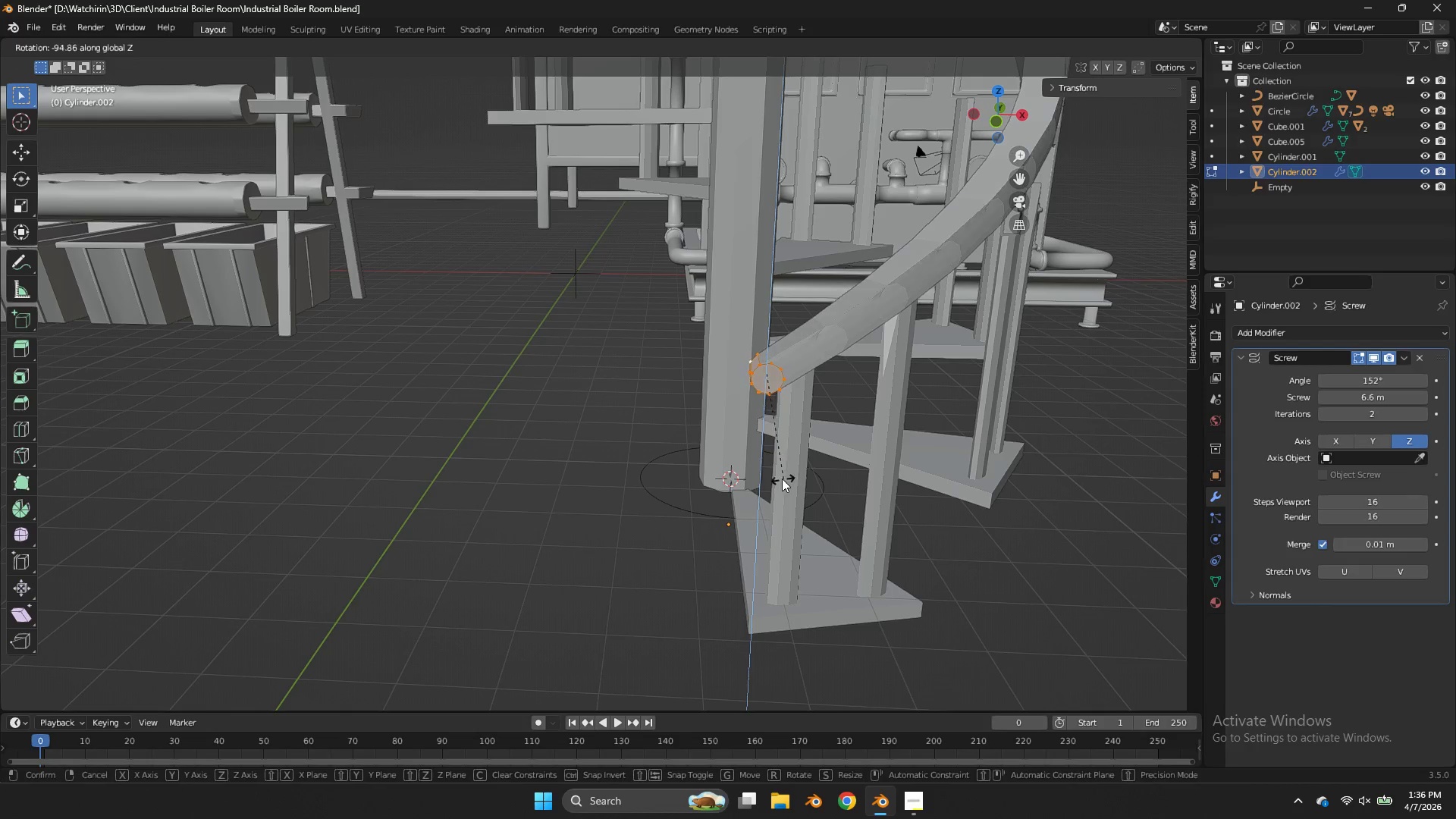 
right_click([758, 268])
 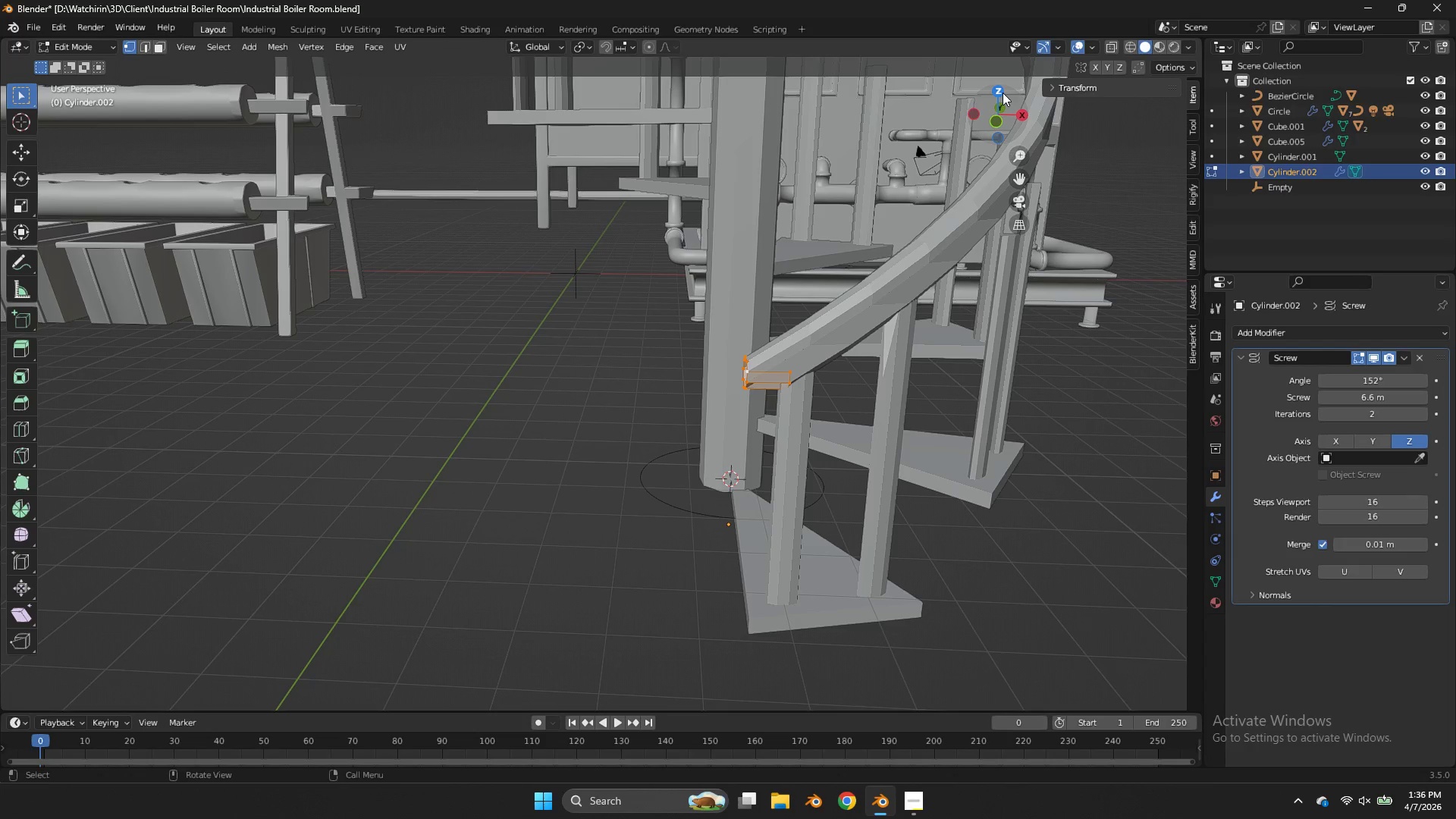 
left_click([1000, 91])
 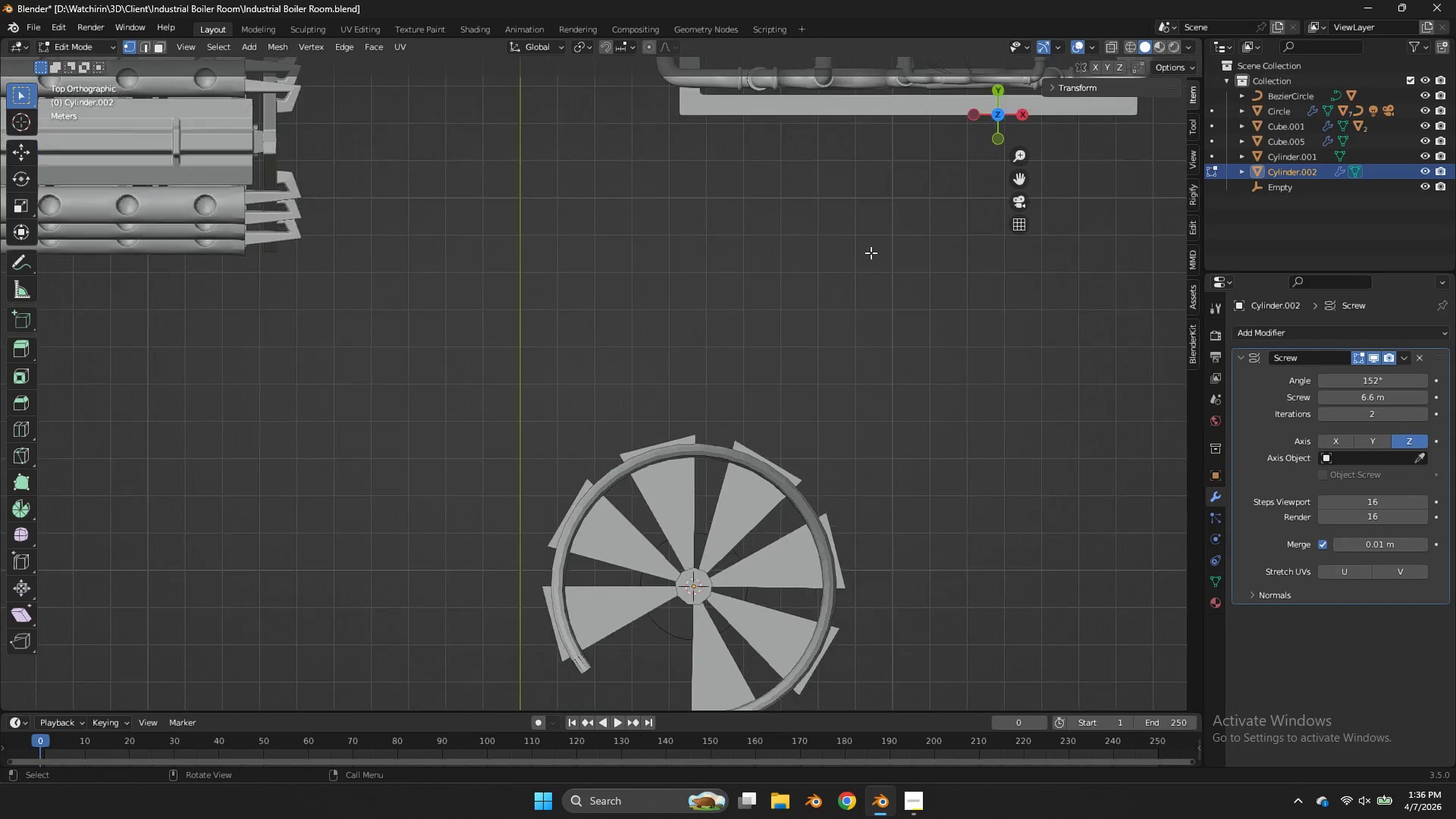 
key(R)
 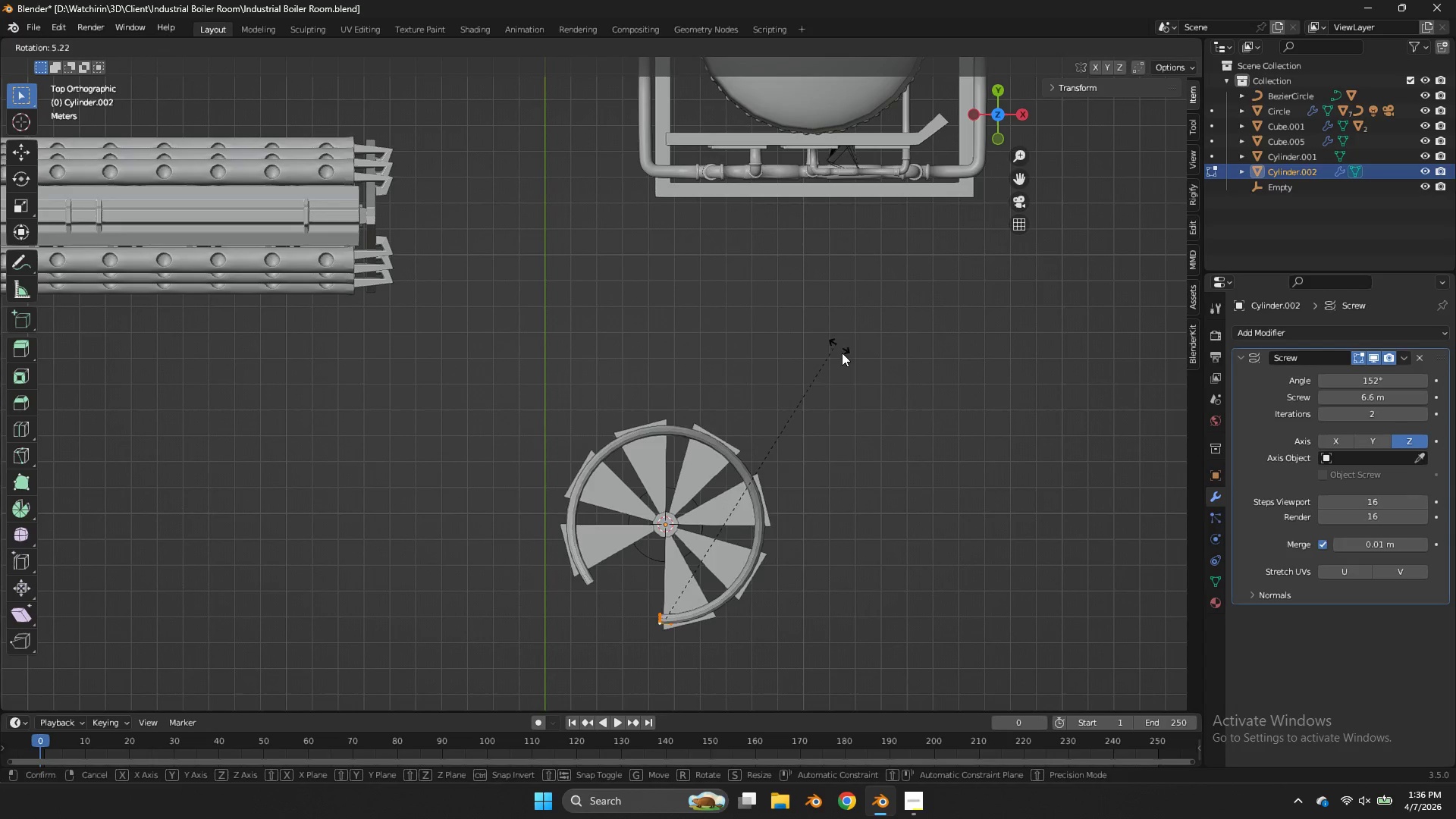 
scroll: coordinate [867, 260], scroll_direction: down, amount: 3.0
 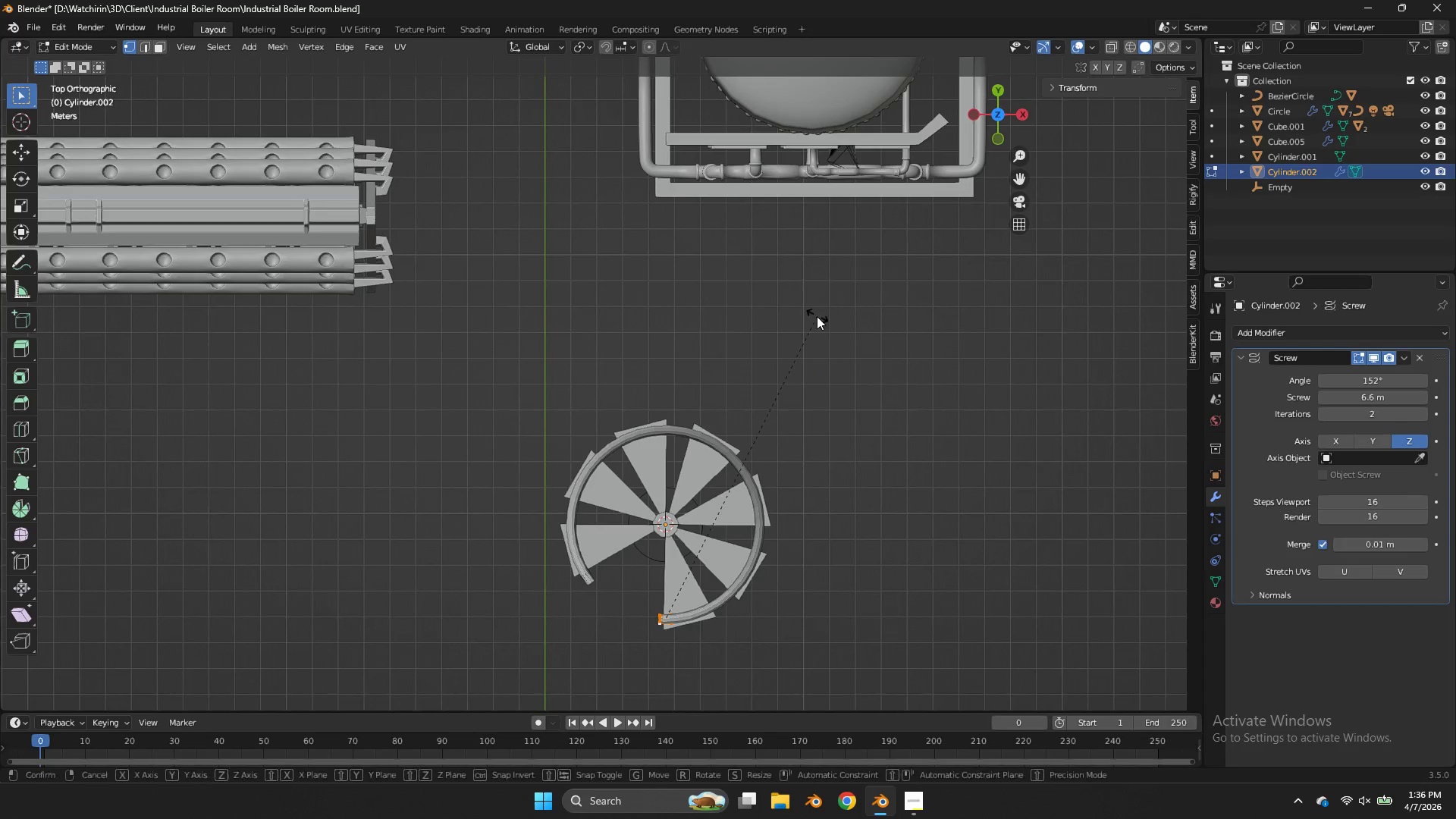 
hold_key(key=ControlLeft, duration=2.61)
left_click([727, 650])
 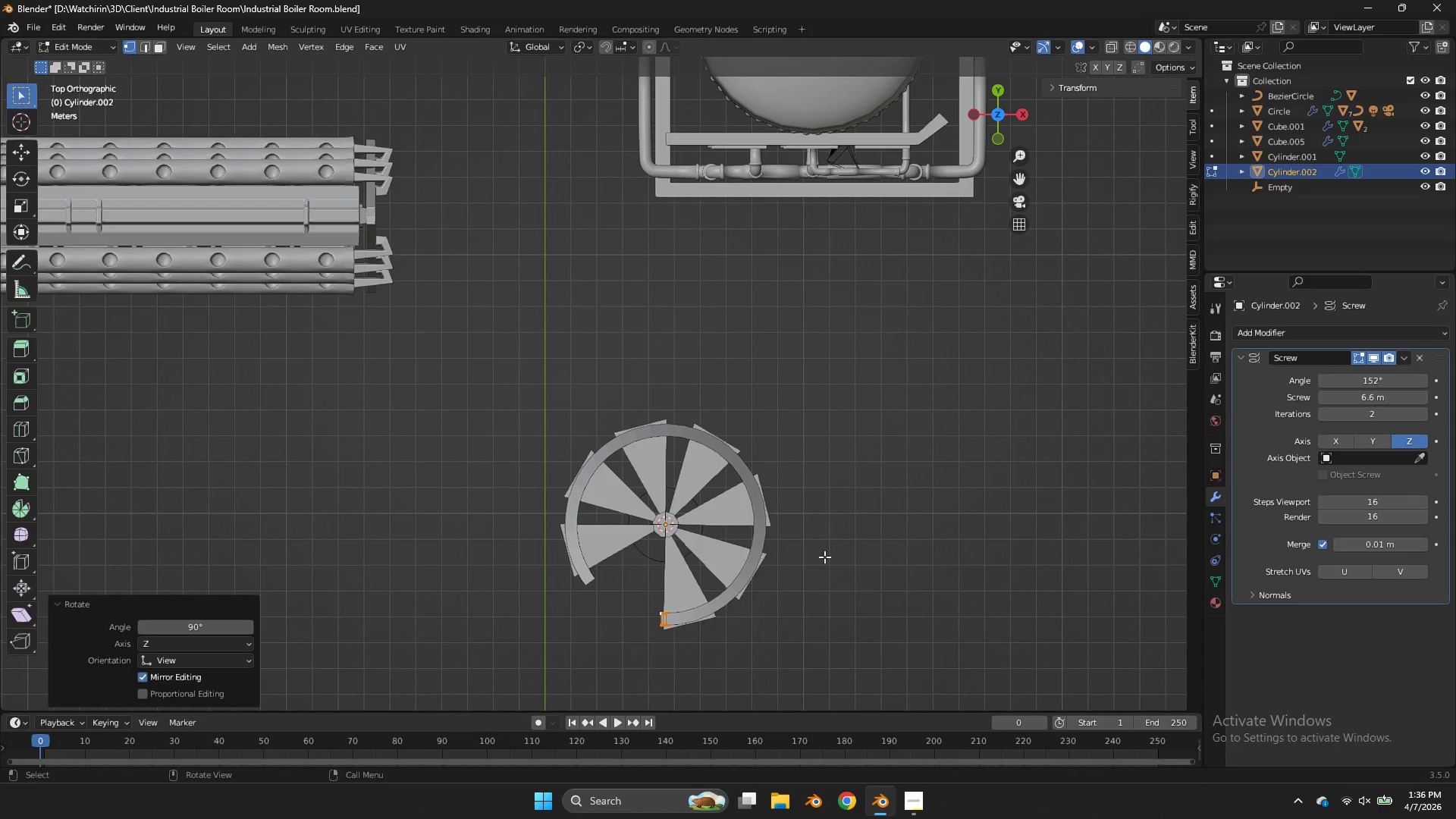 
key(Z)
 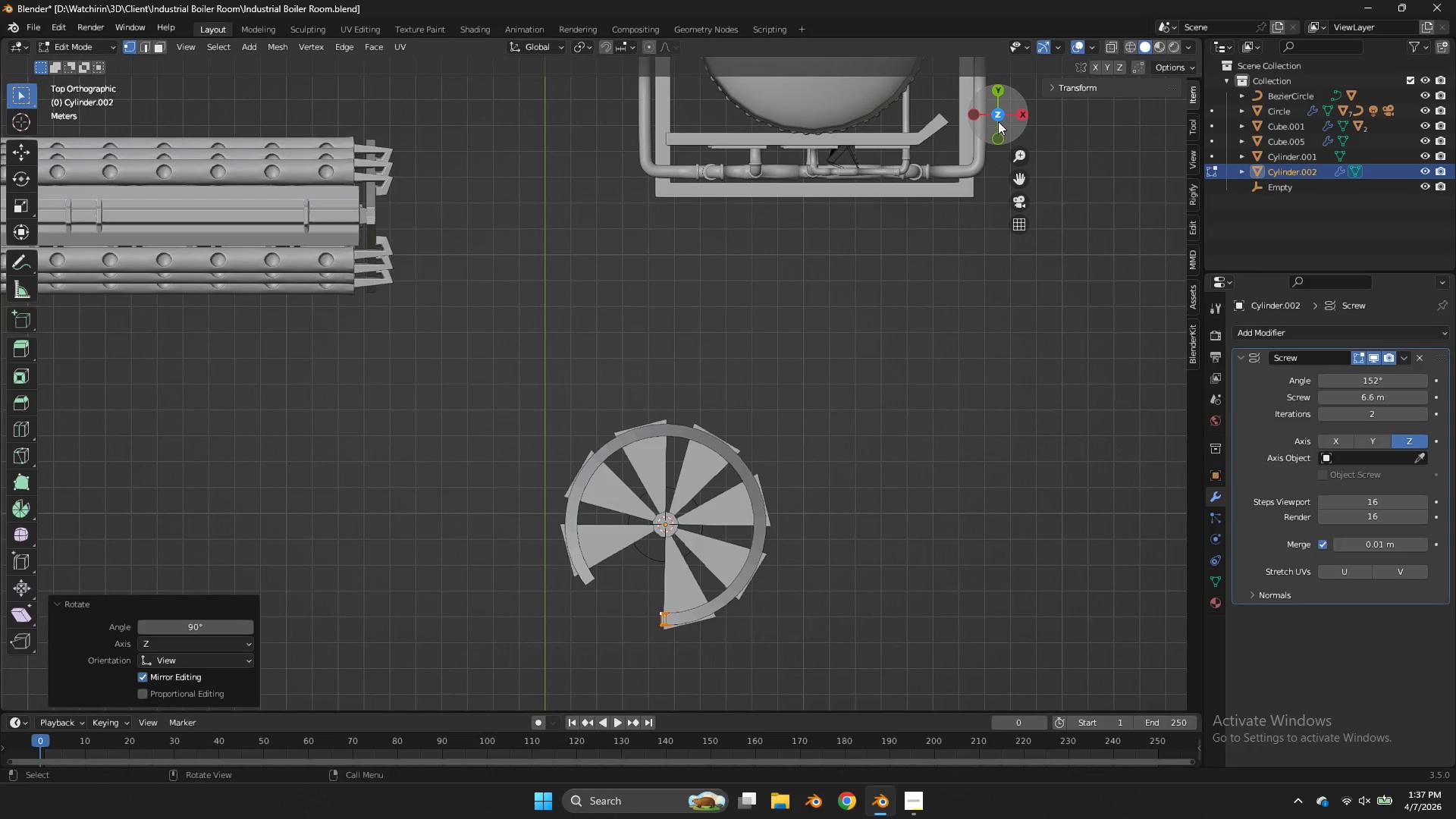 
left_click_drag(start_coordinate=[998, 121], to_coordinate=[996, 633])
 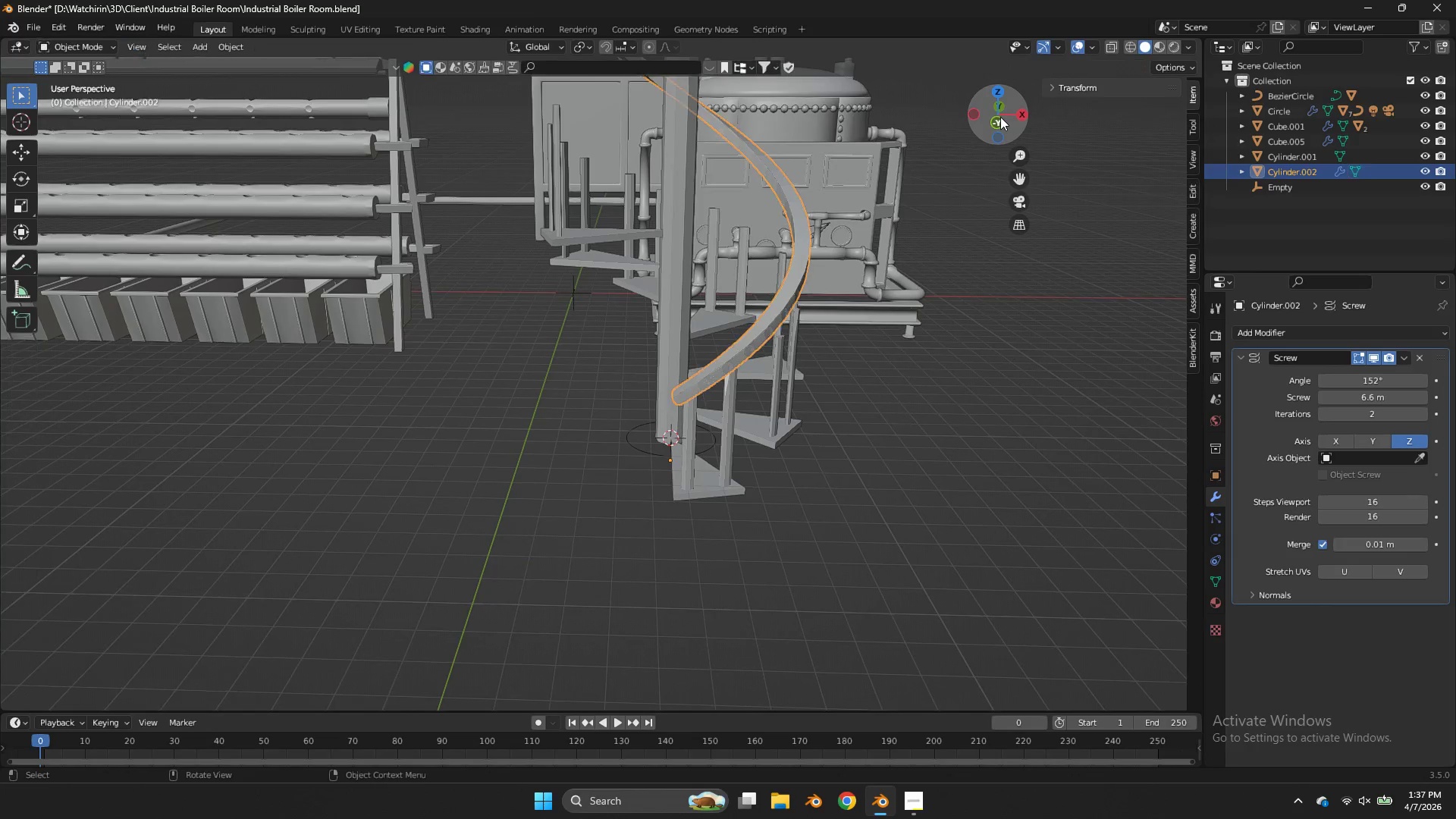 
key(Tab)
 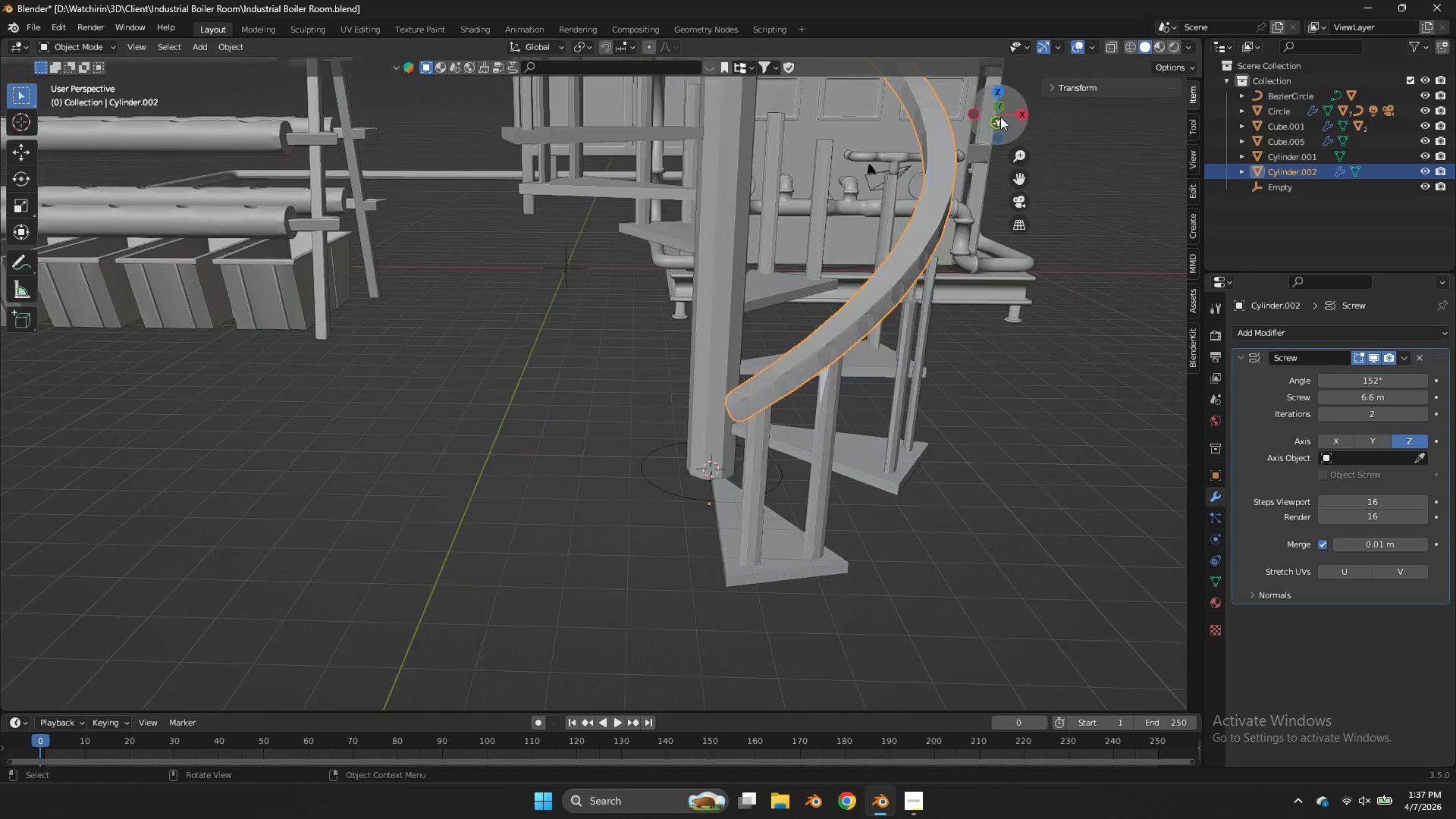 
scroll: coordinate [1000, 117], scroll_direction: up, amount: 3.0
 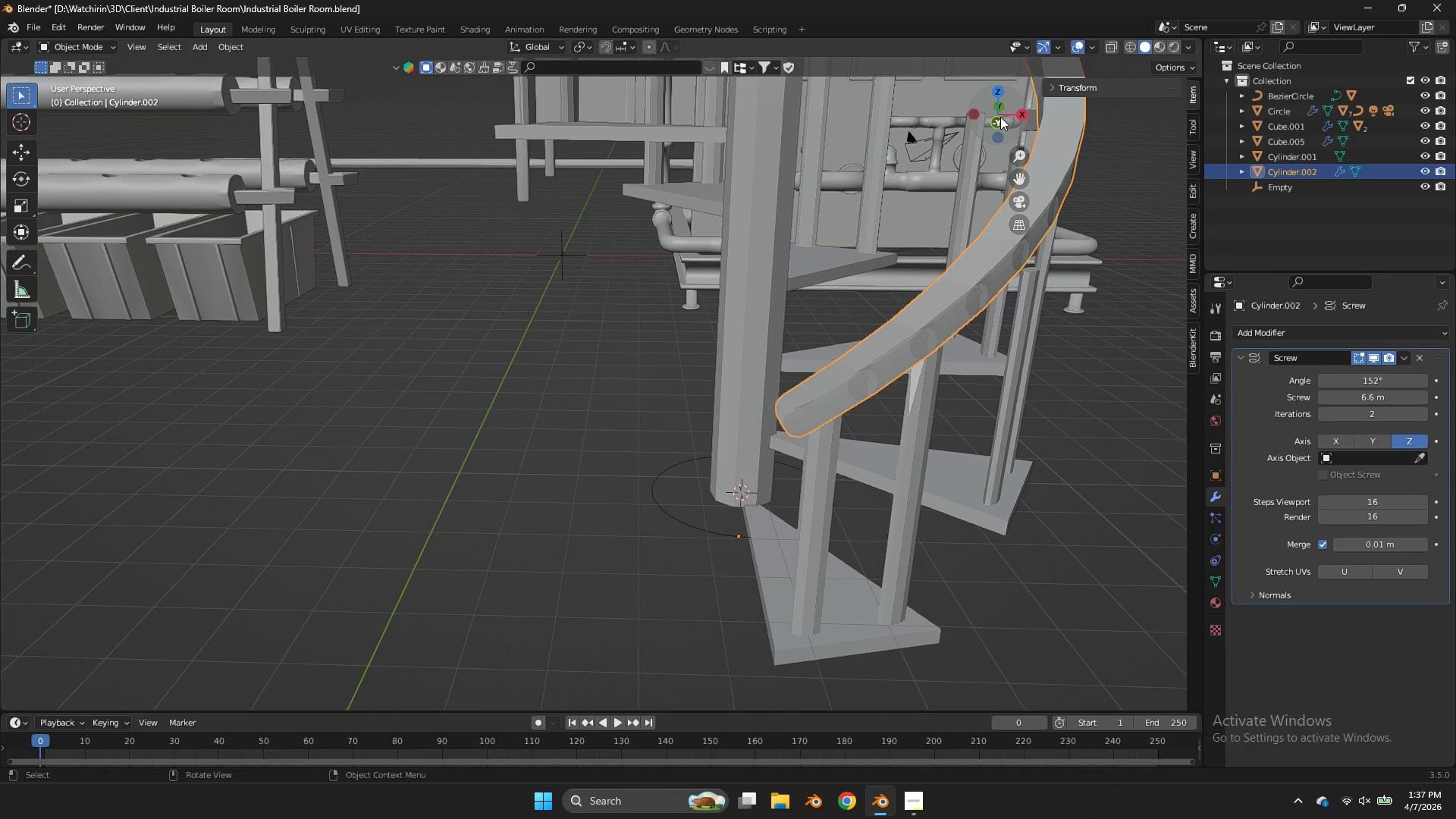 
key(Tab)
 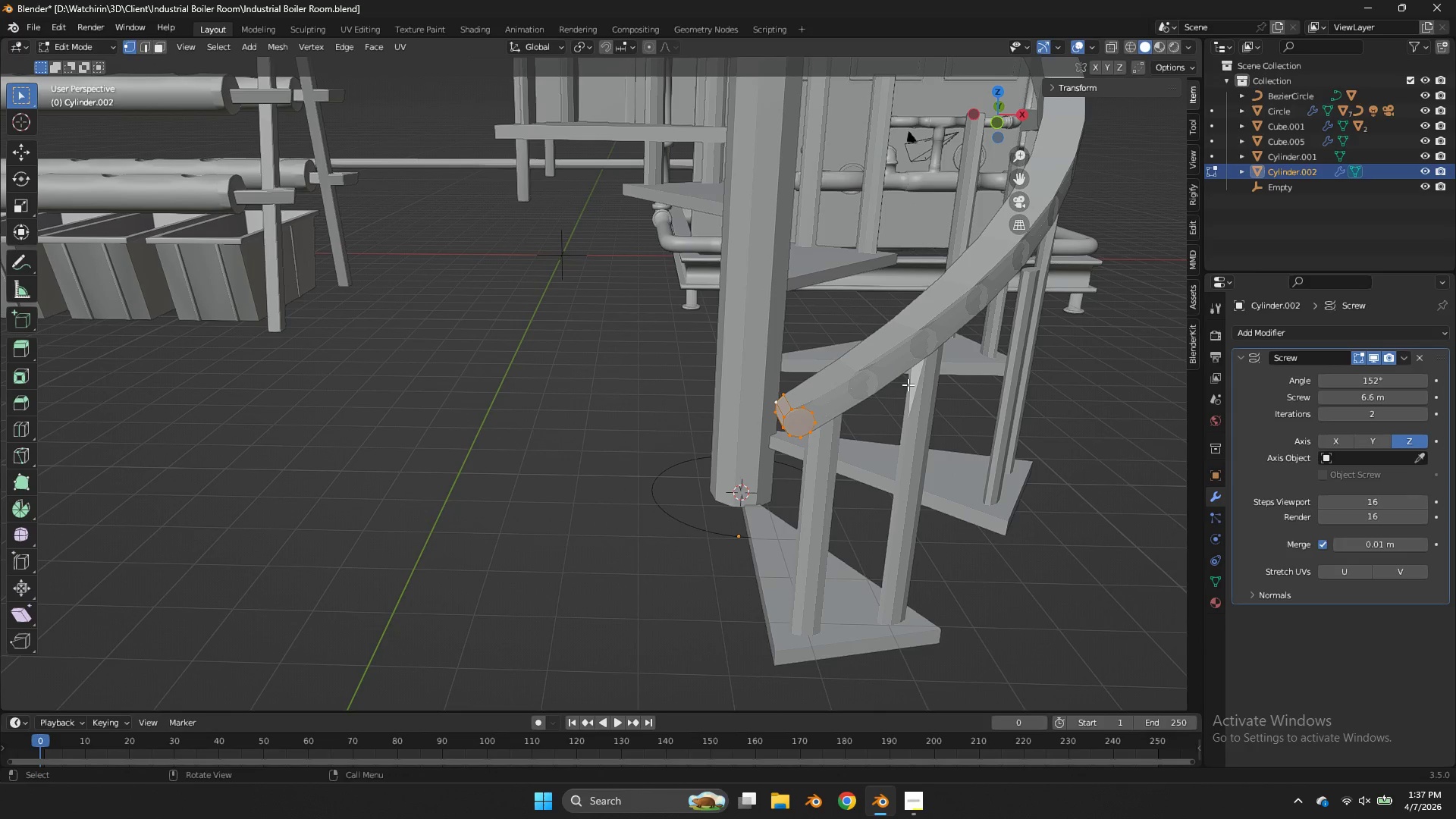 
key(Z)
 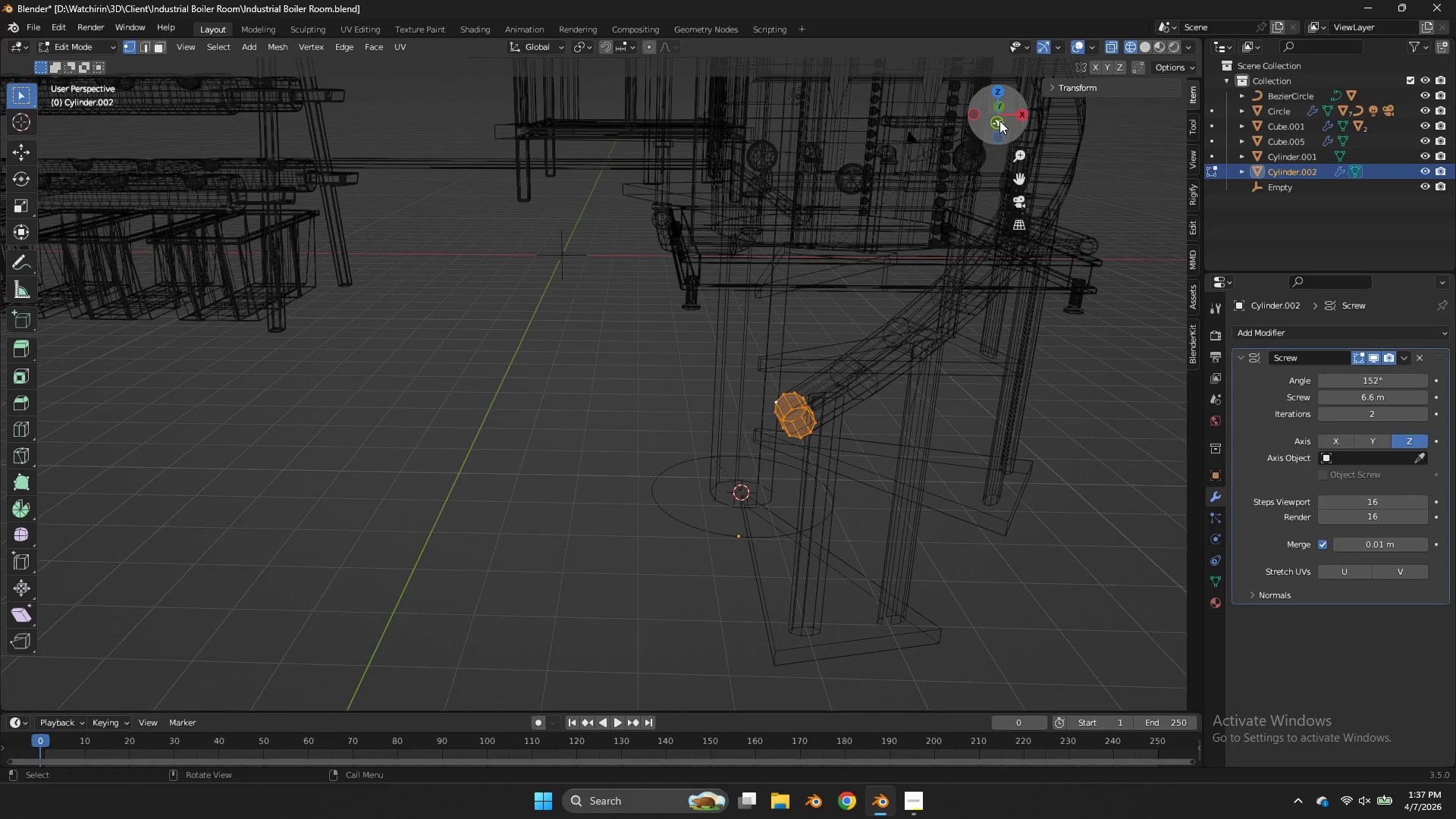 
left_click([1005, 115])
 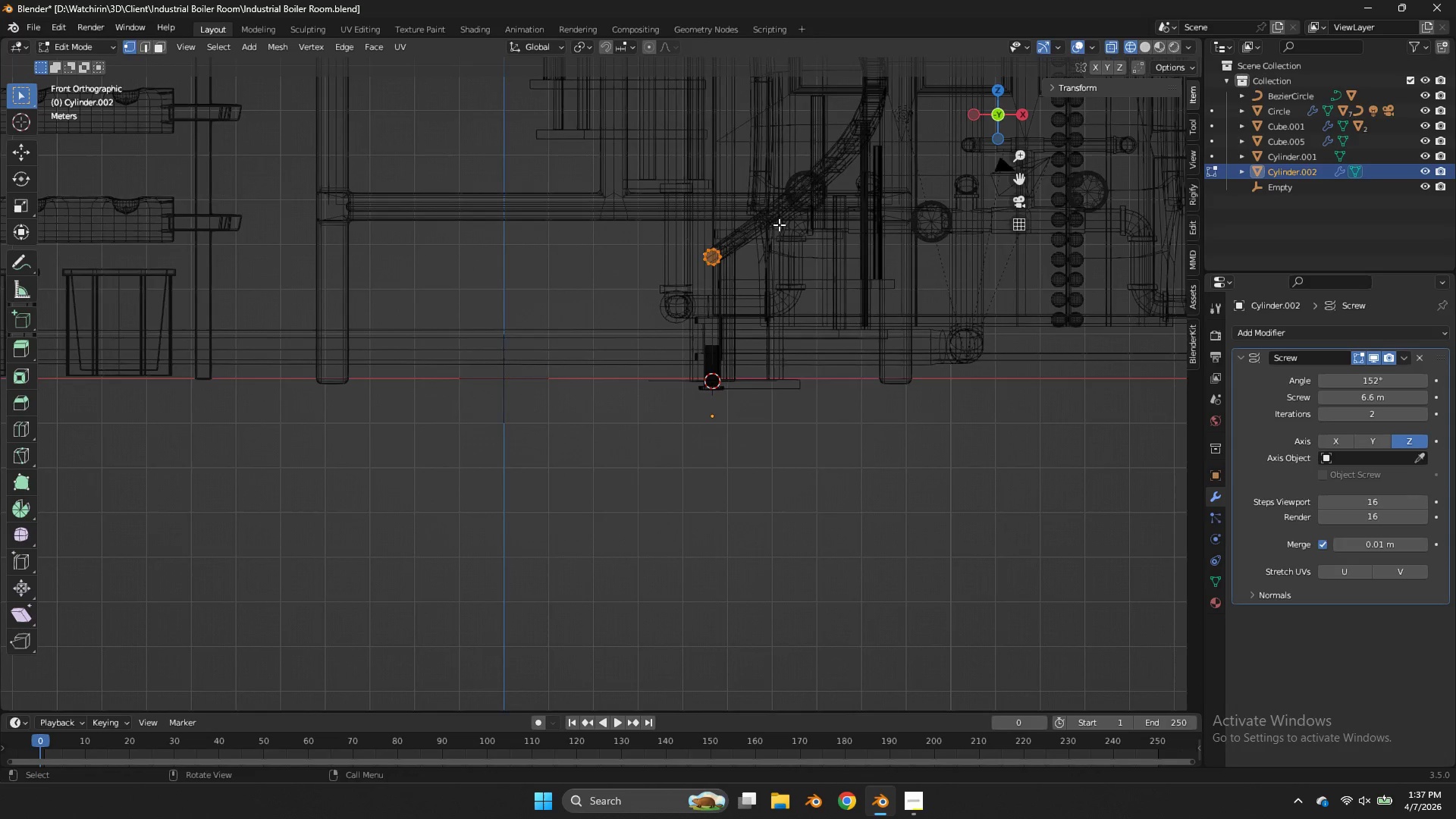 
left_click_drag(start_coordinate=[818, 131], to_coordinate=[790, 168])
 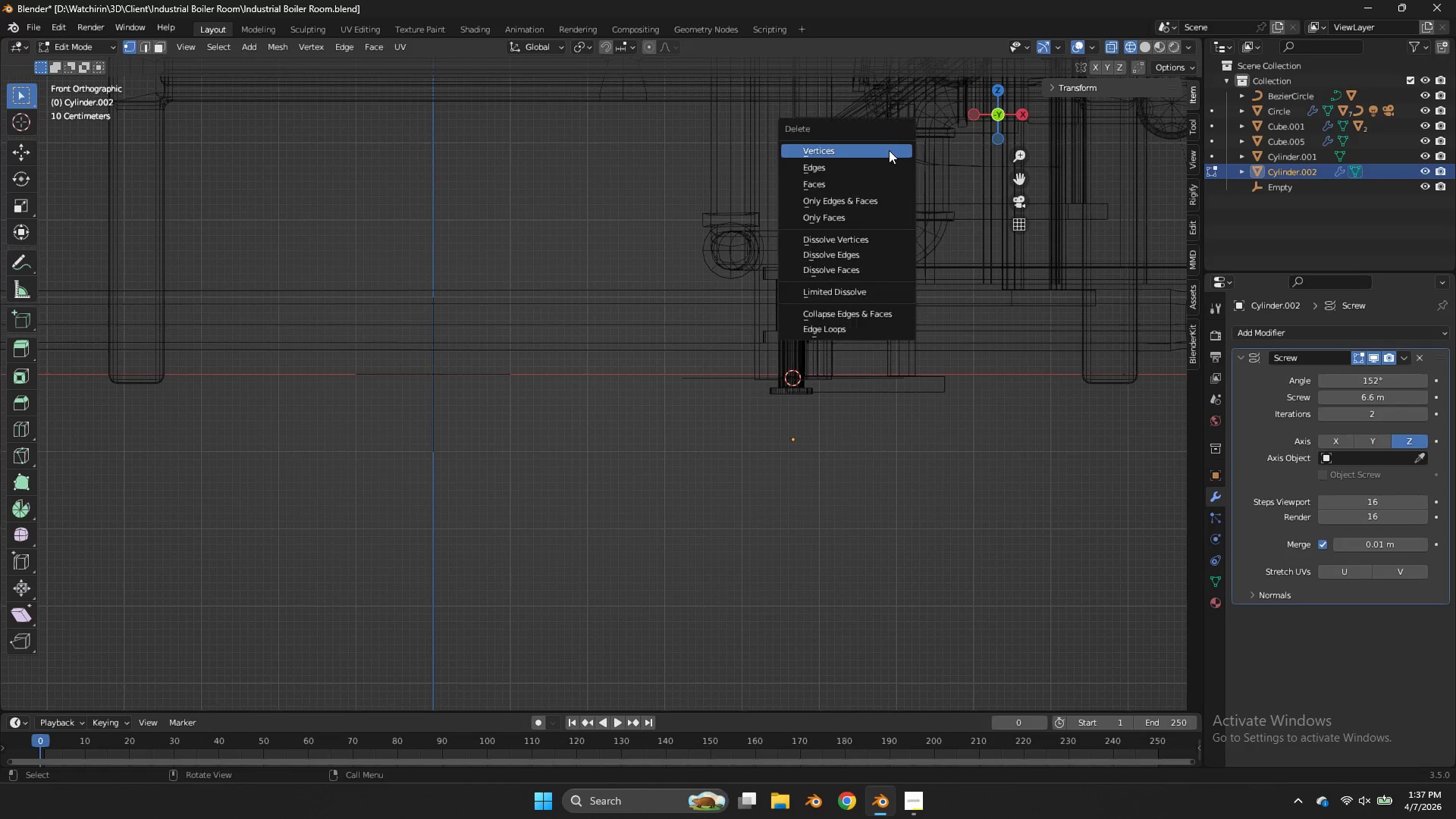 
scroll: coordinate [781, 222], scroll_direction: up, amount: 3.0
 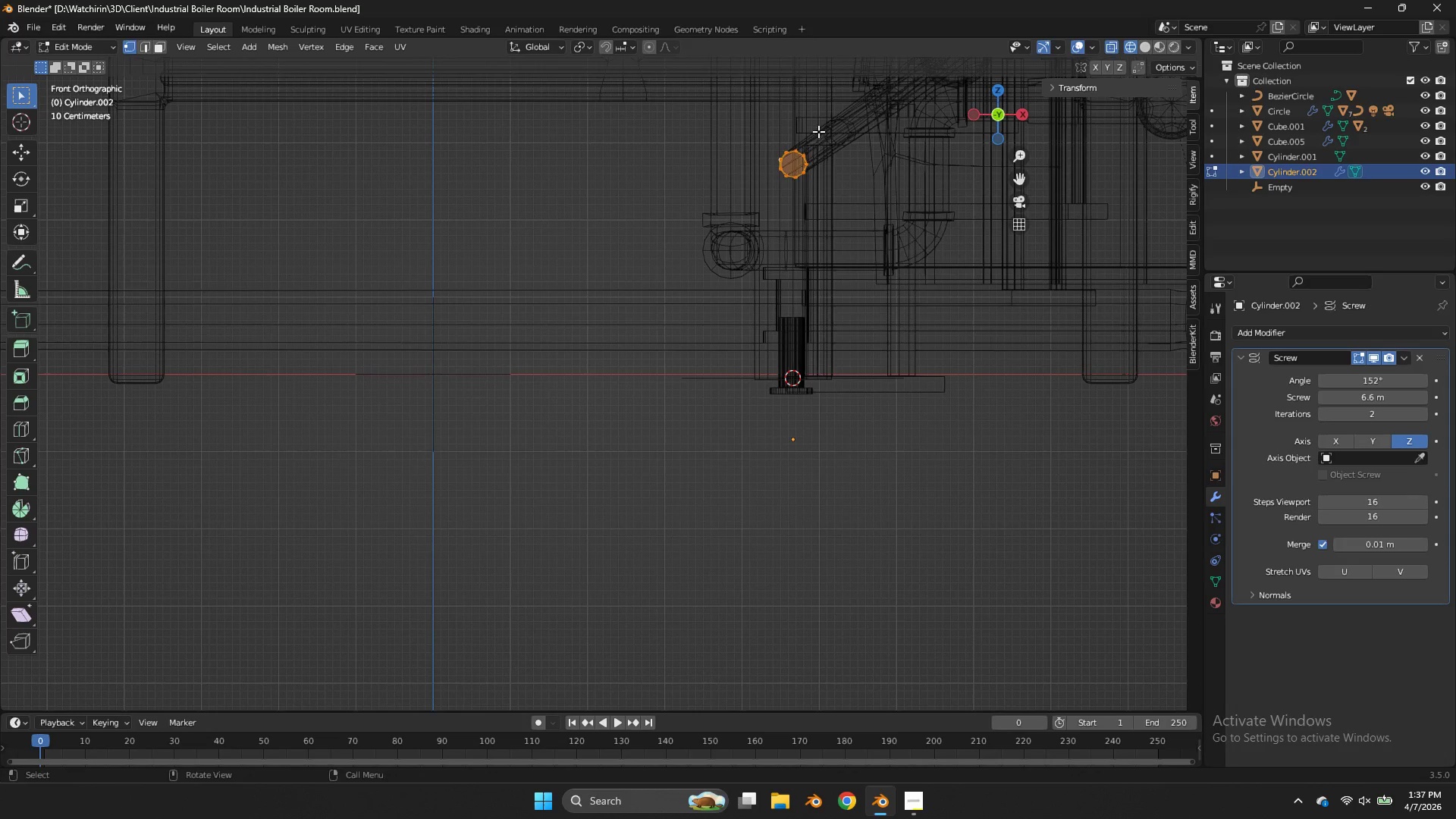 
key(X)
 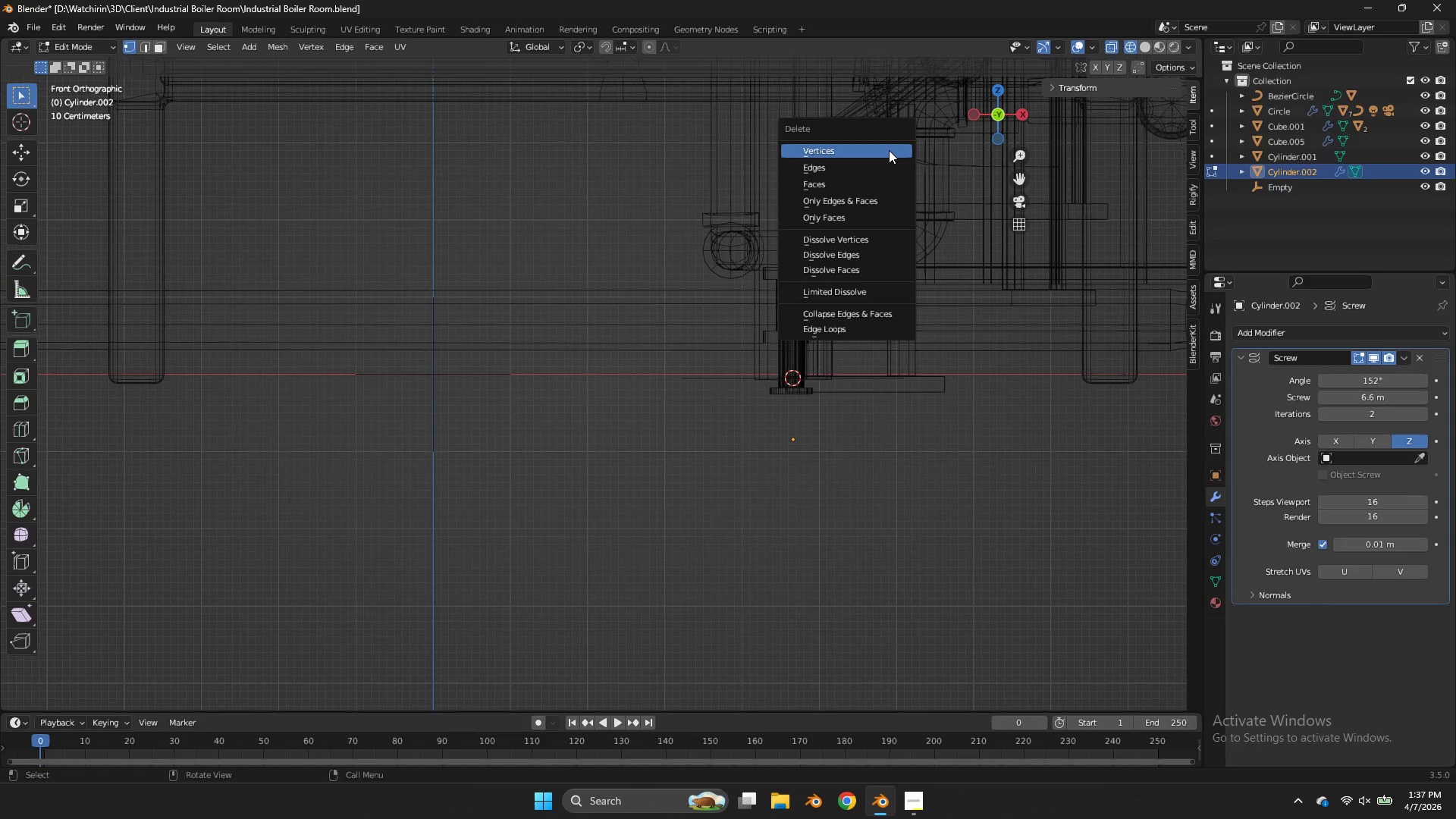 
left_click([889, 150])
 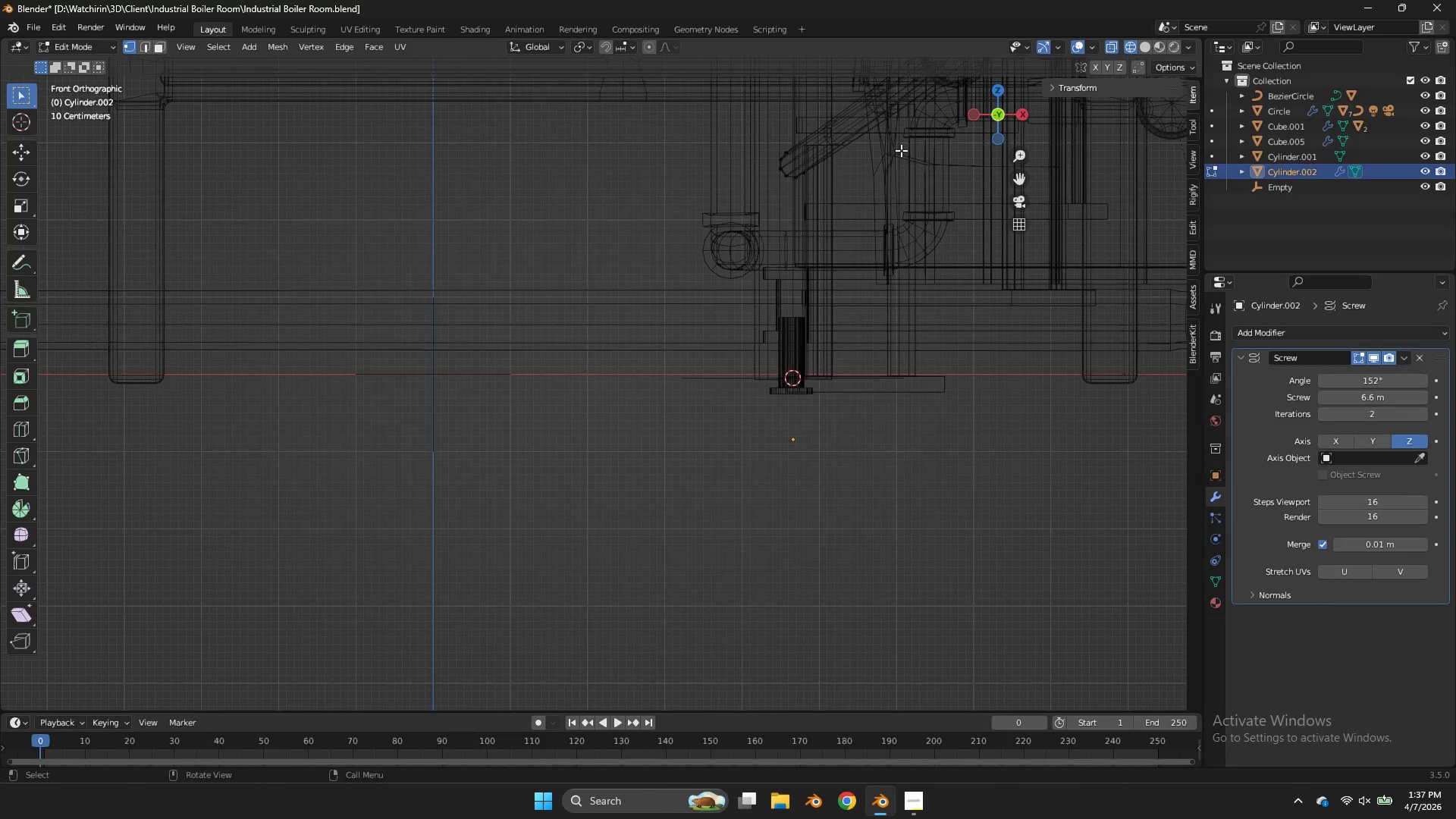 
key(Z)
 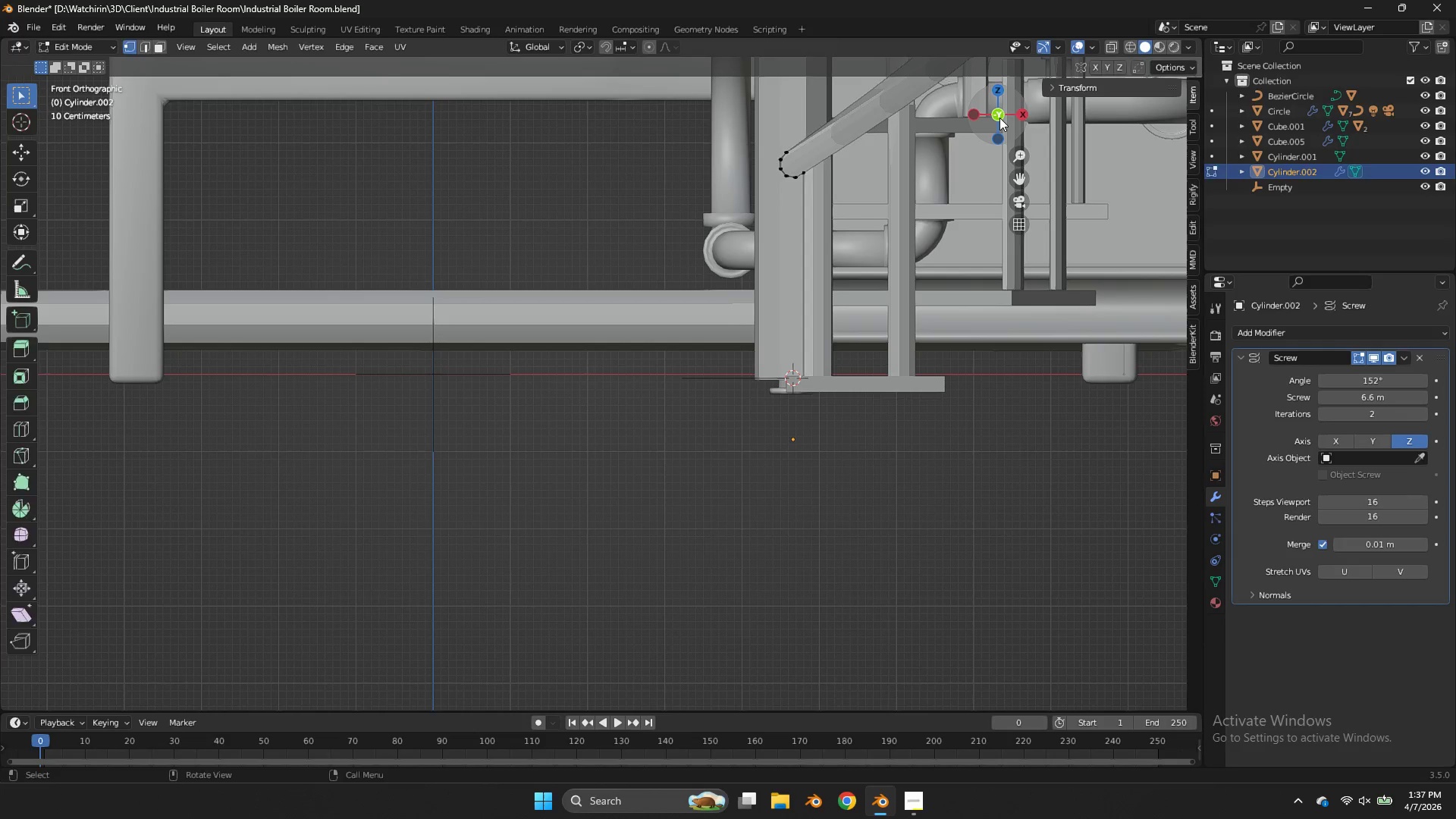 
key(Tab)
 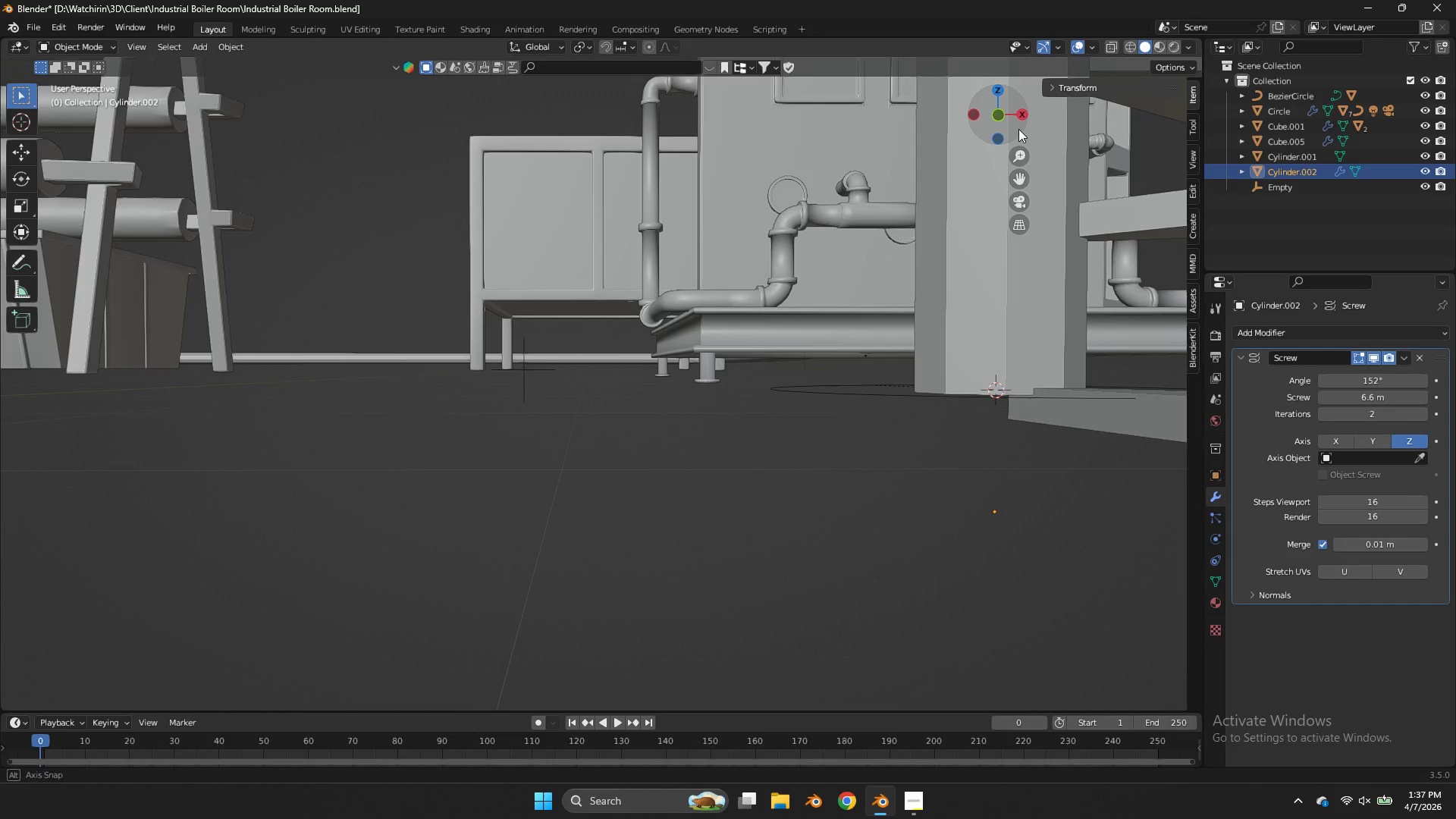 
left_click_drag(start_coordinate=[1014, 113], to_coordinate=[1012, 144])
 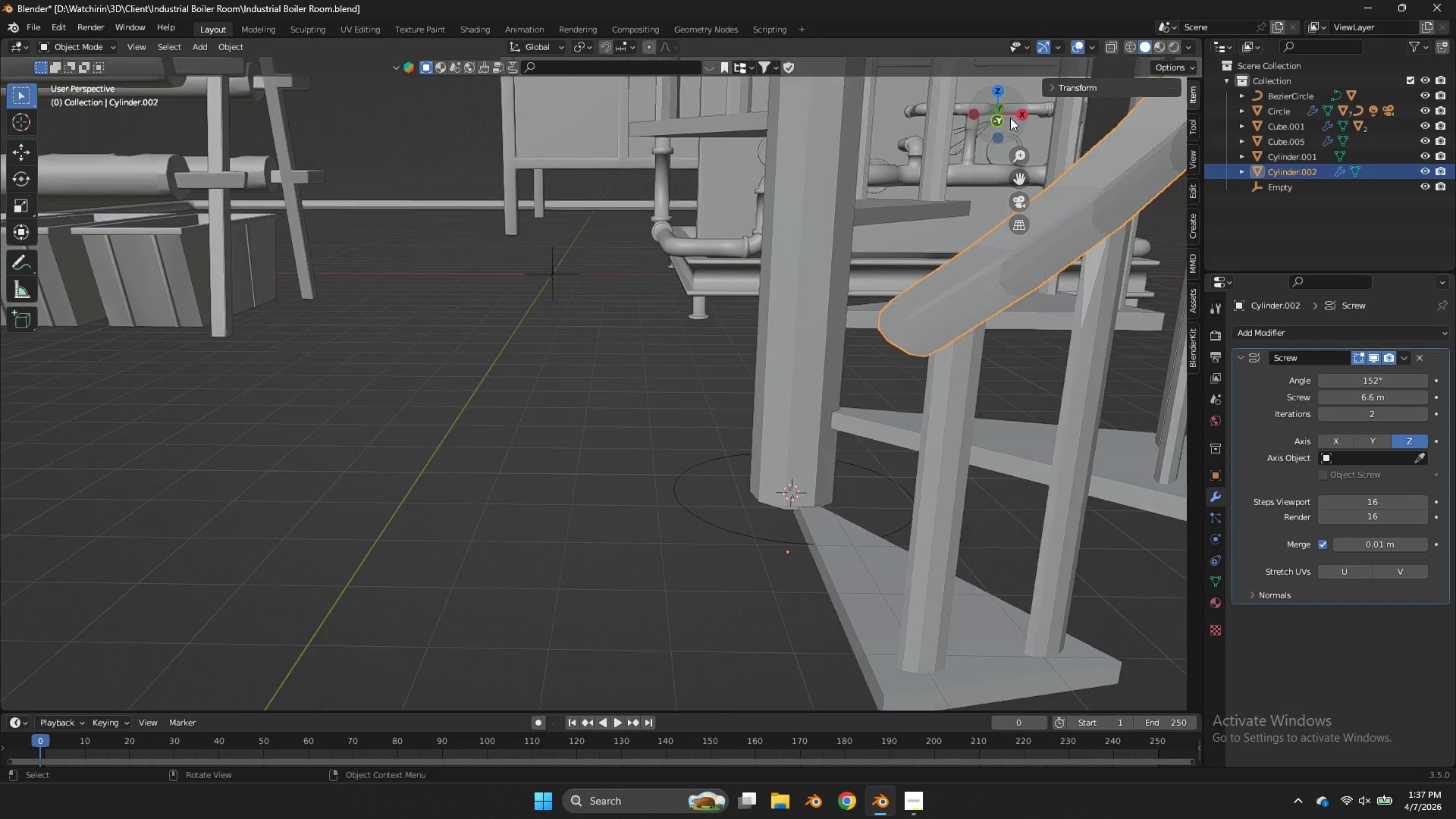 
key(Tab)
 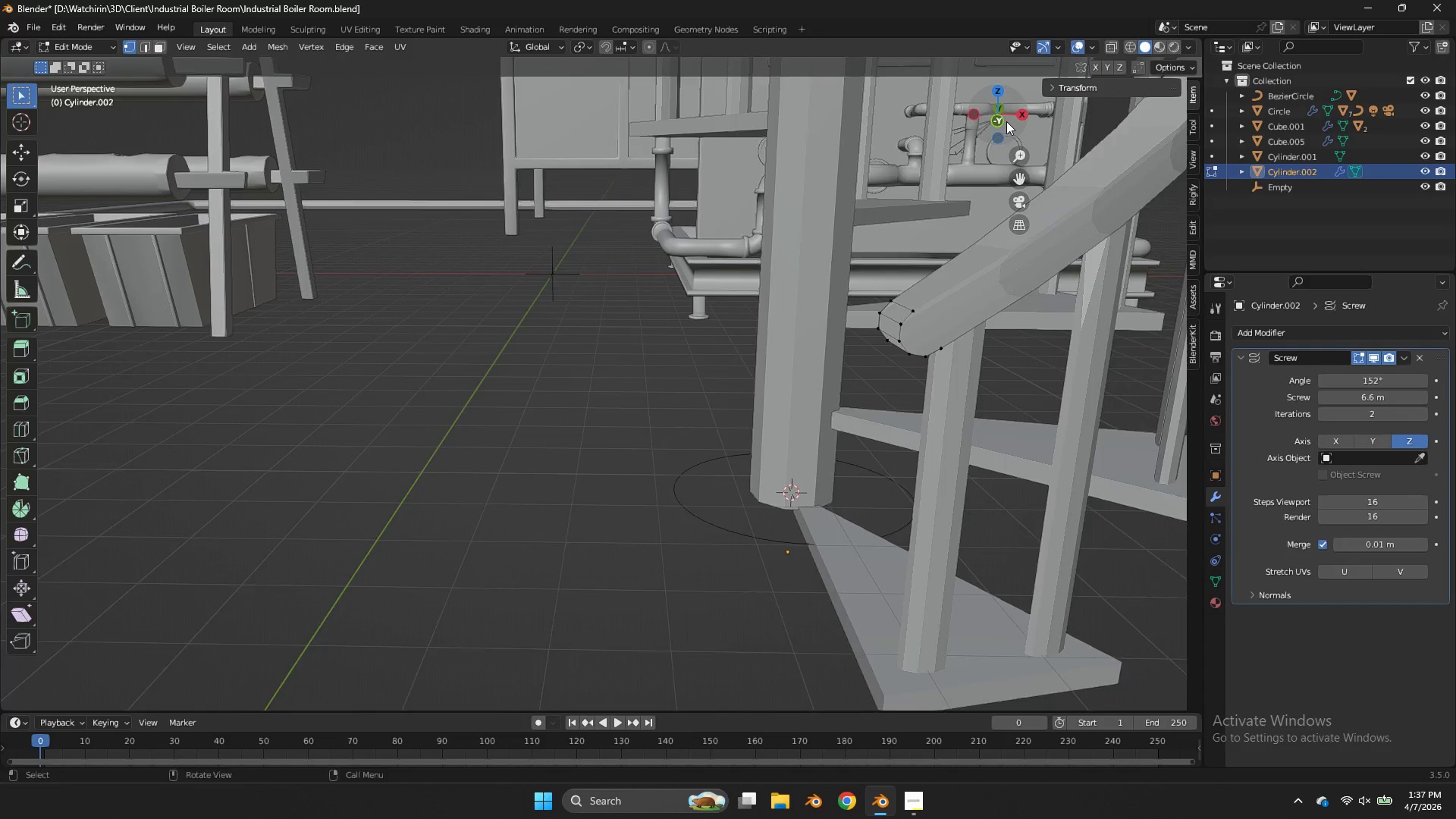 
scroll: coordinate [1010, 118], scroll_direction: down, amount: 2.0
 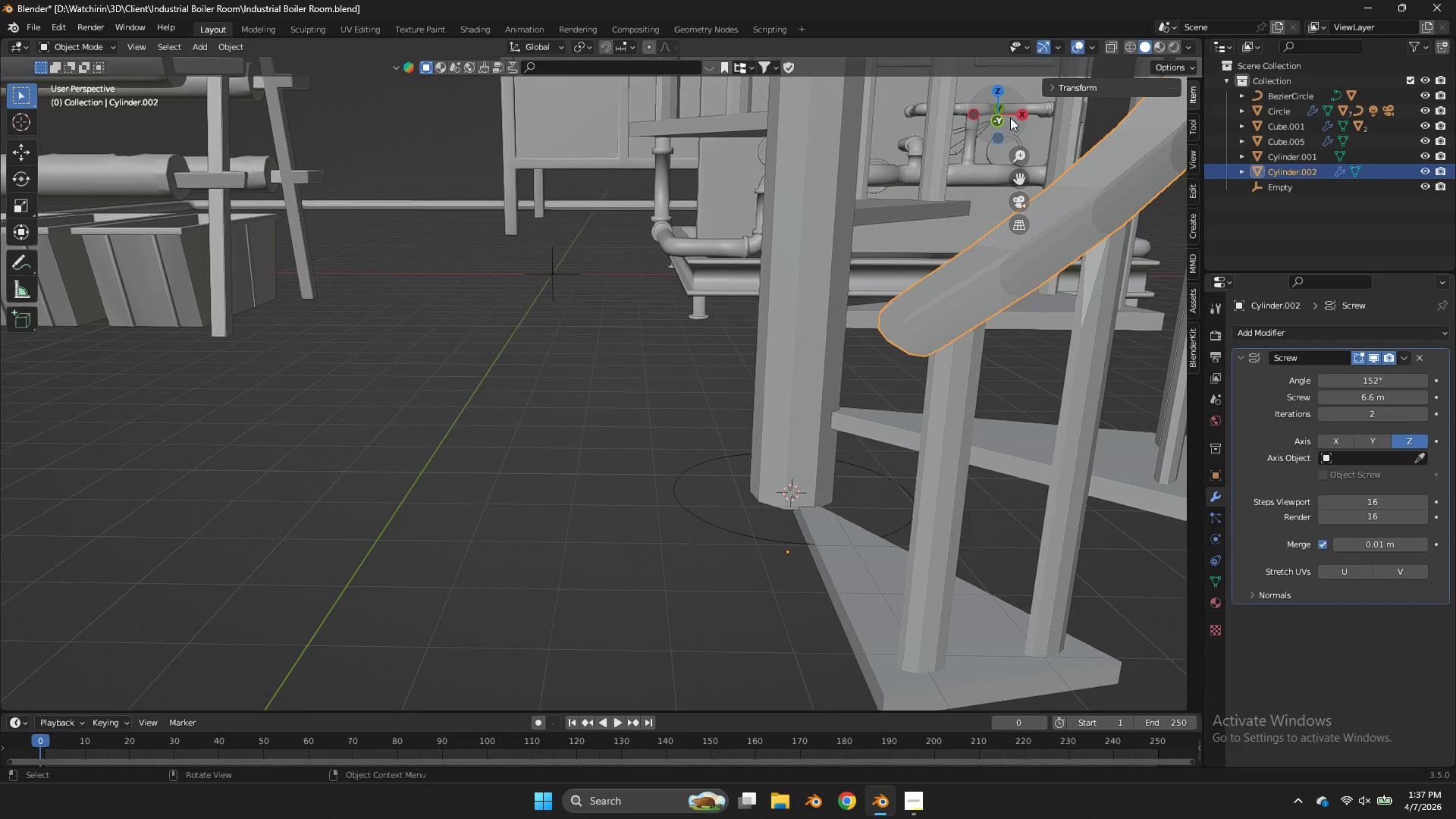 
left_click_drag(start_coordinate=[1010, 118], to_coordinate=[1000, 122])
 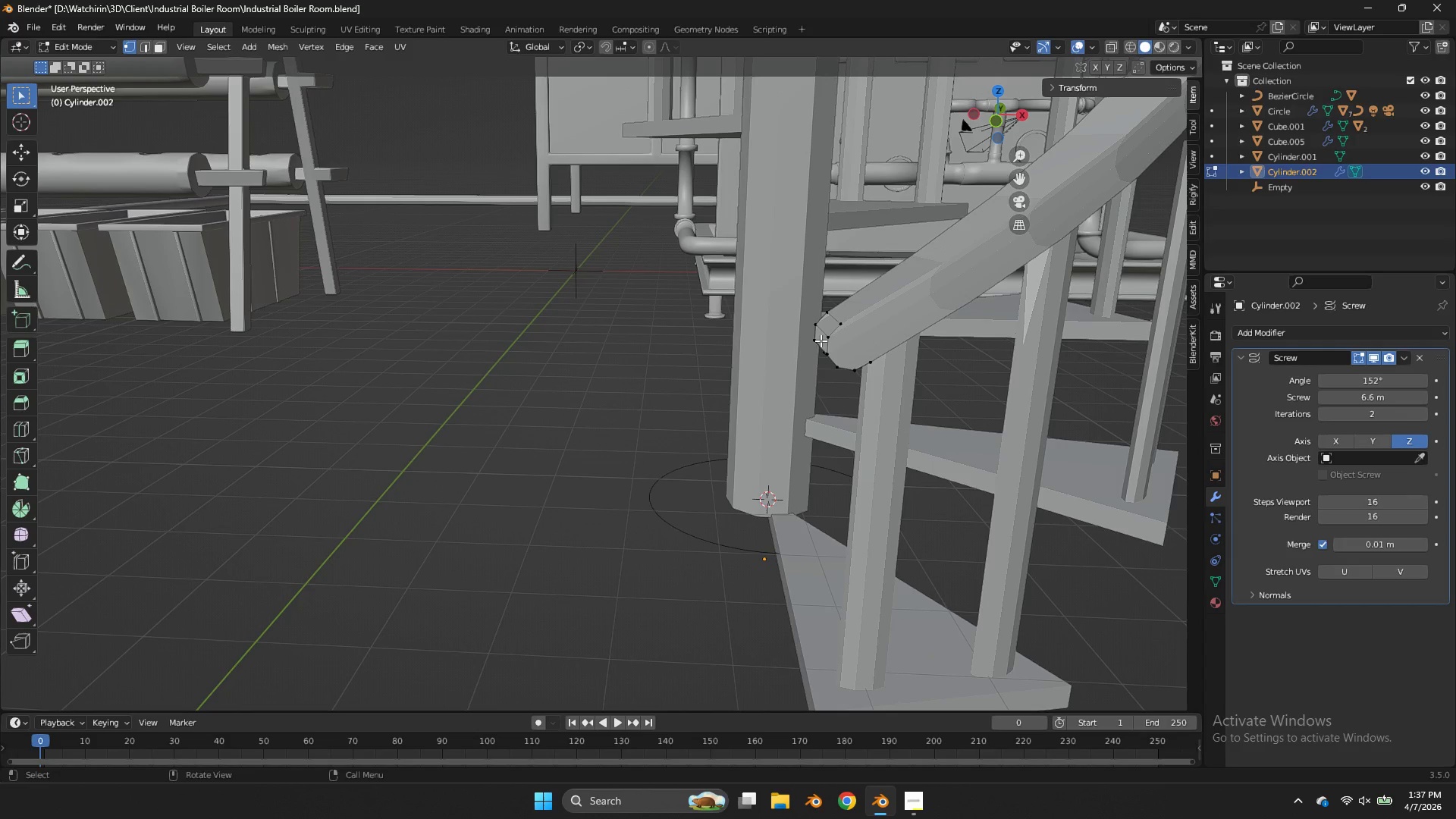 
key(Tab)
 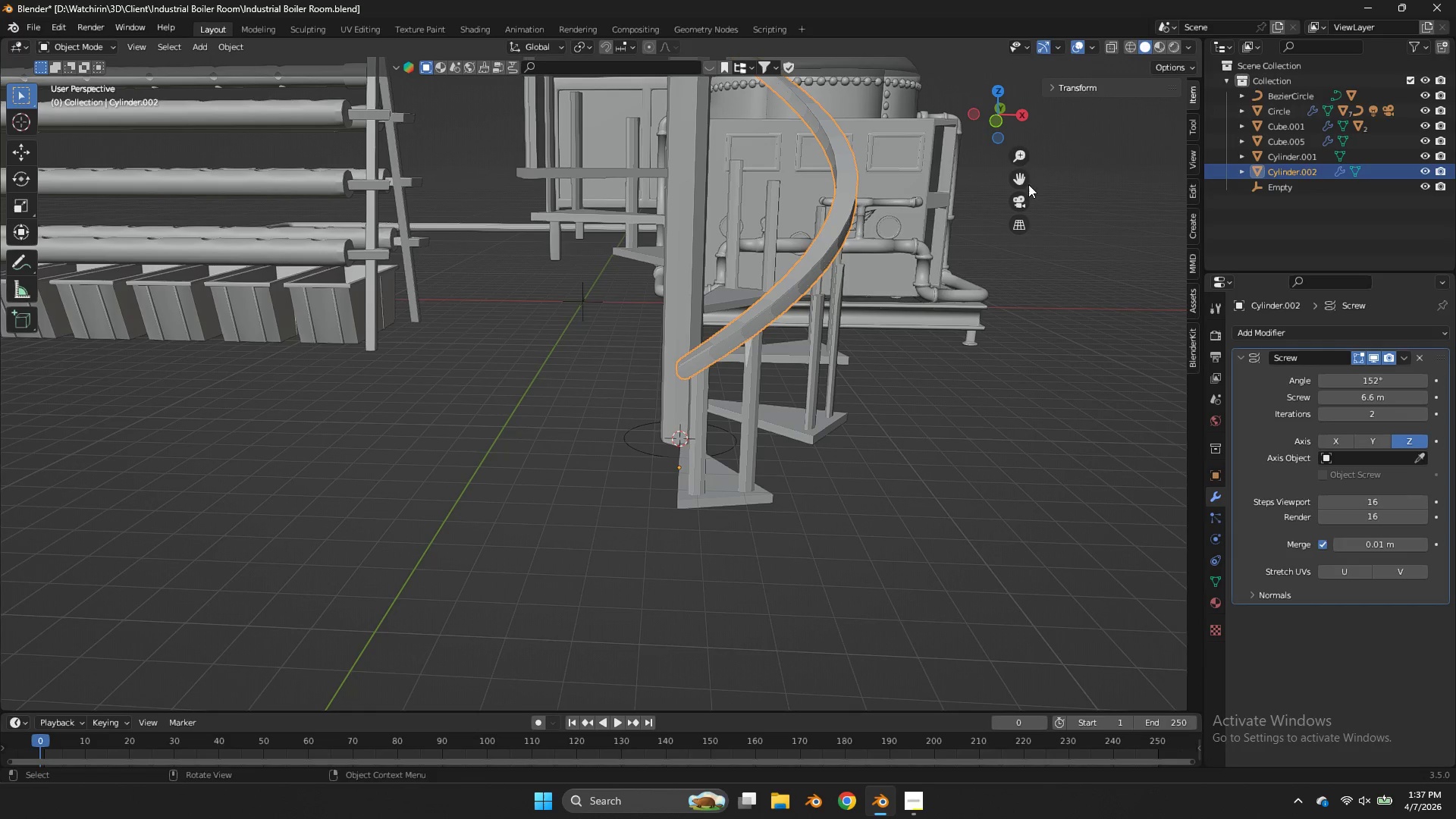 
scroll: coordinate [874, 315], scroll_direction: down, amount: 3.0
 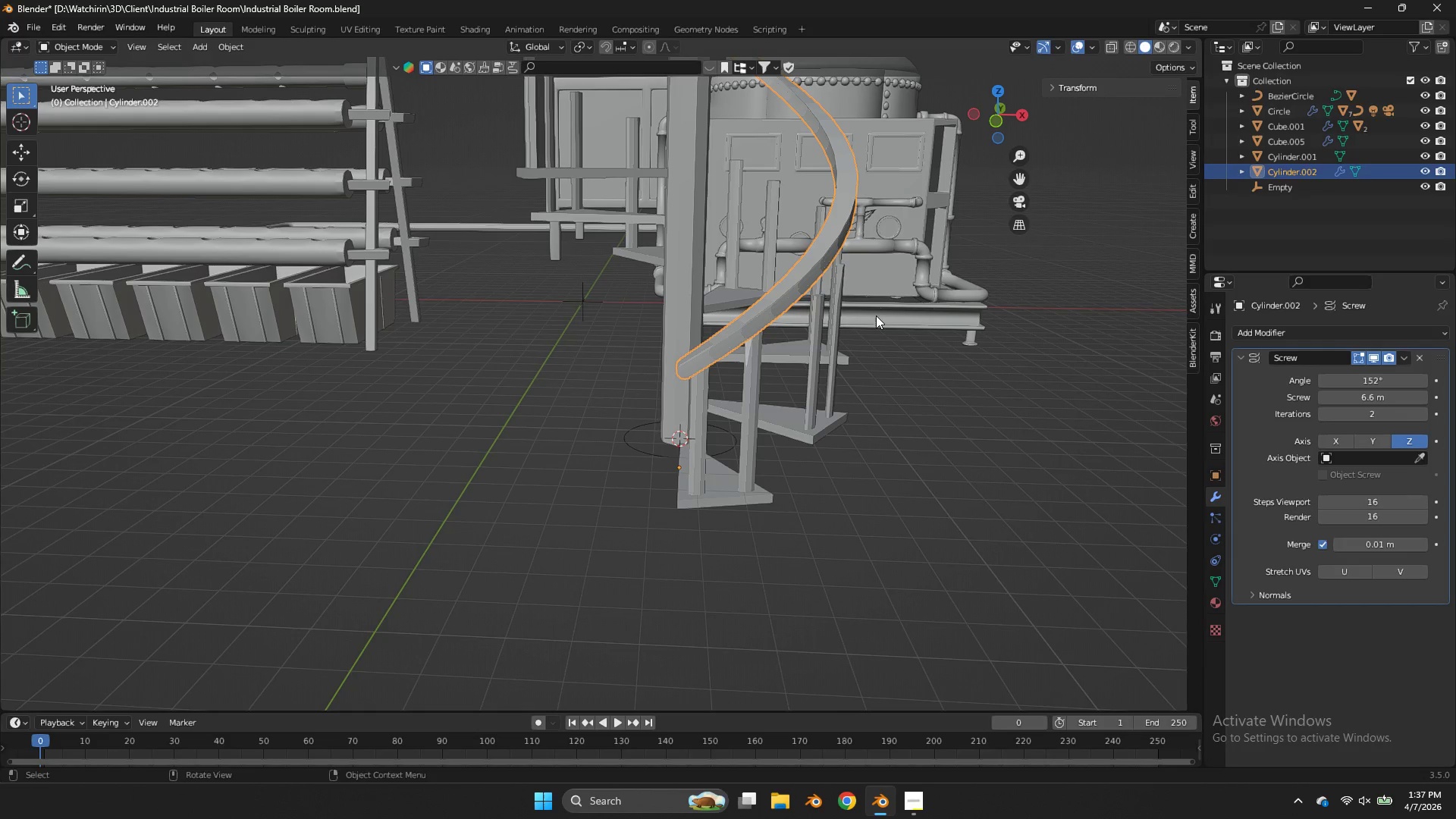 
left_click_drag(start_coordinate=[1012, 124], to_coordinate=[946, 109])
 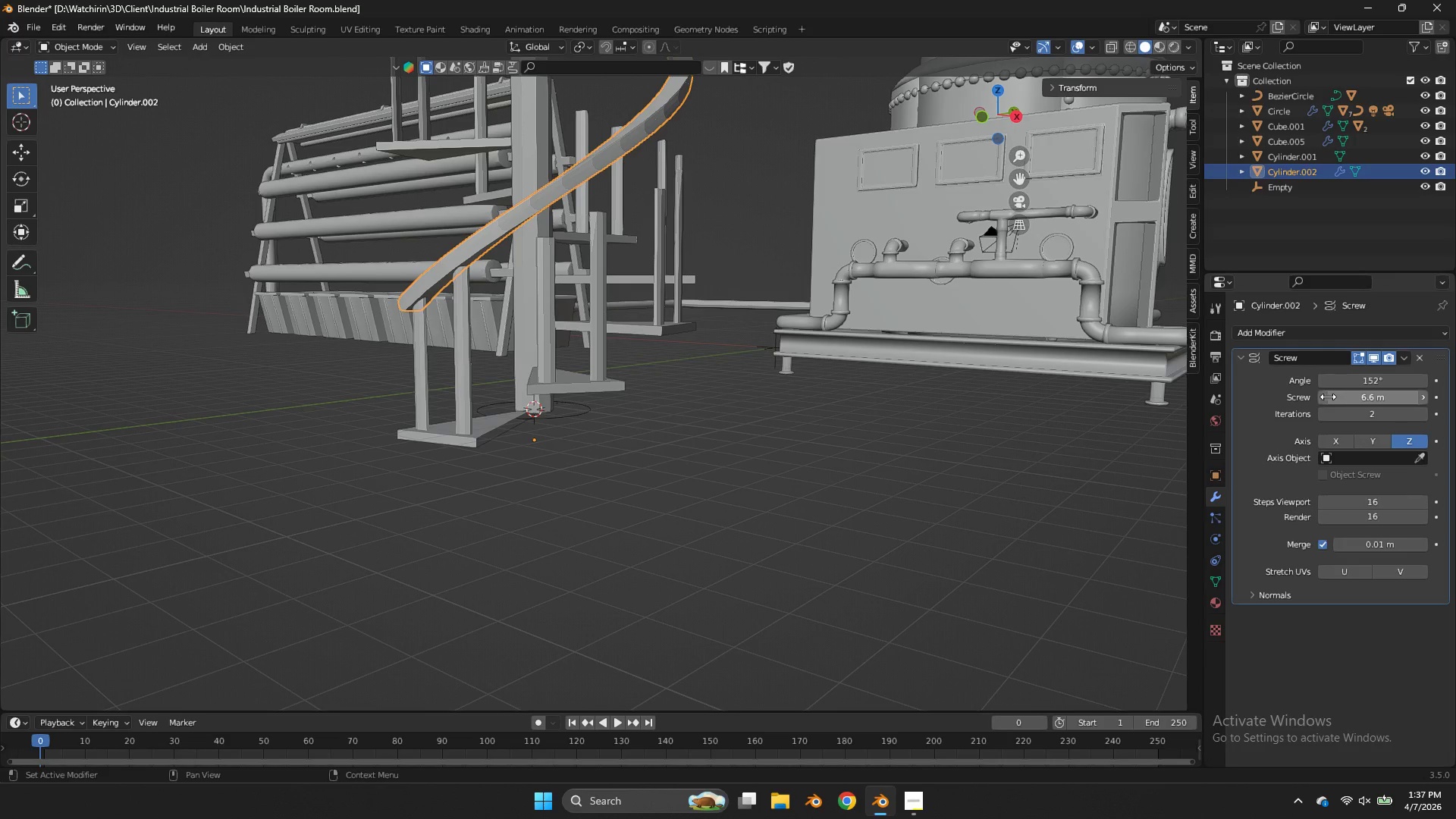 
double_click([1323, 397])
 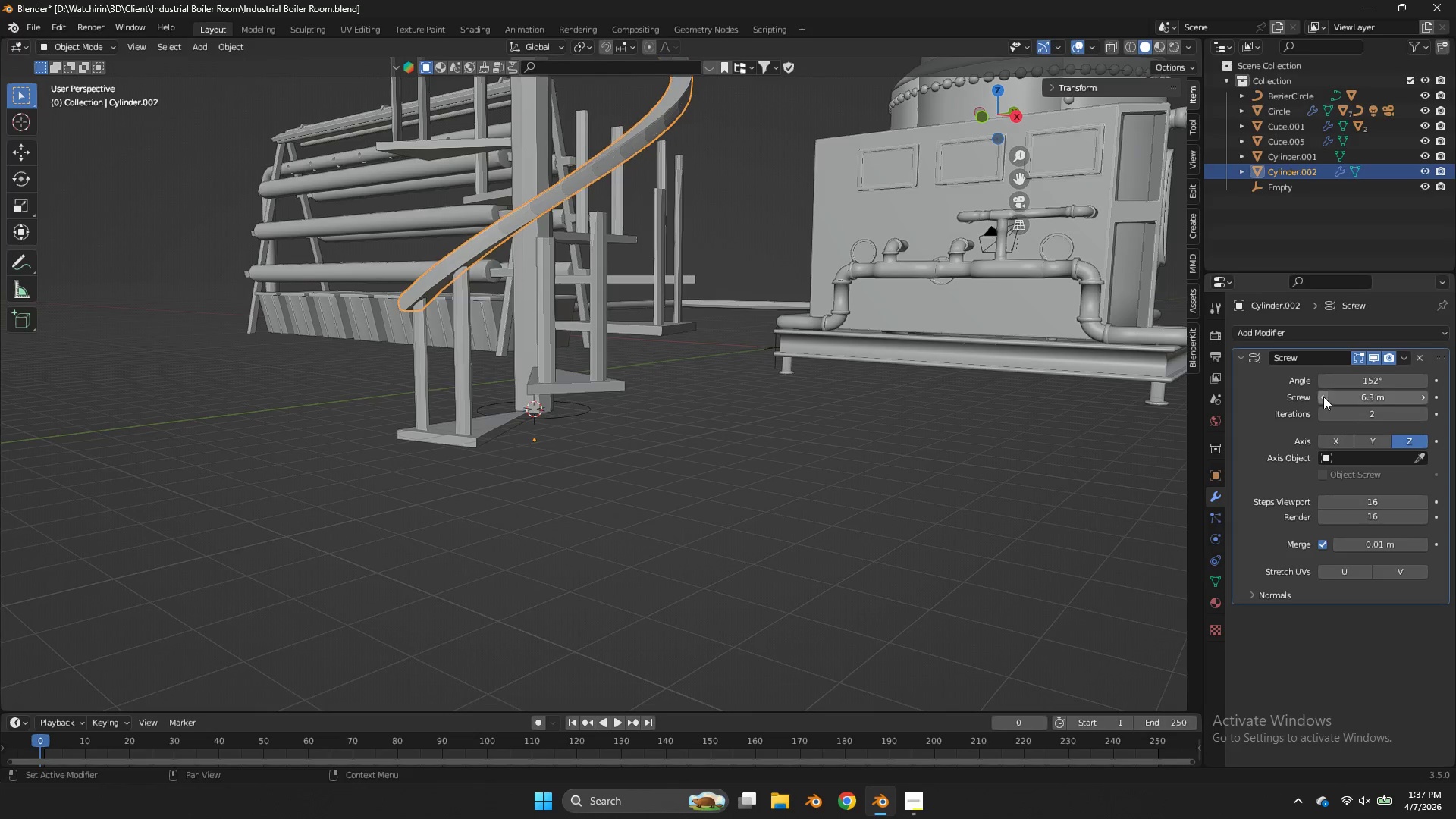 
triple_click([1323, 397])
 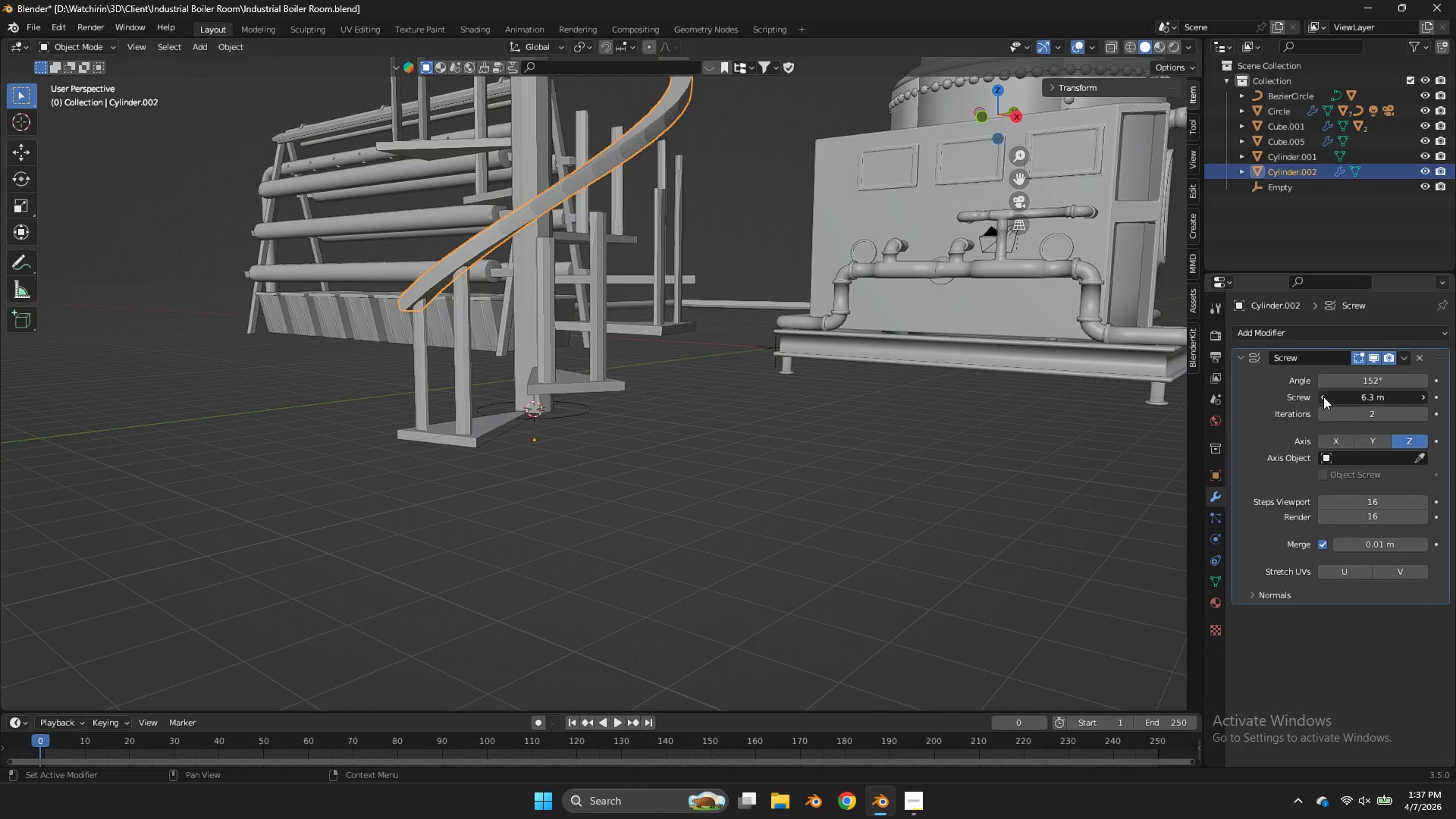 
triple_click([1323, 397])
 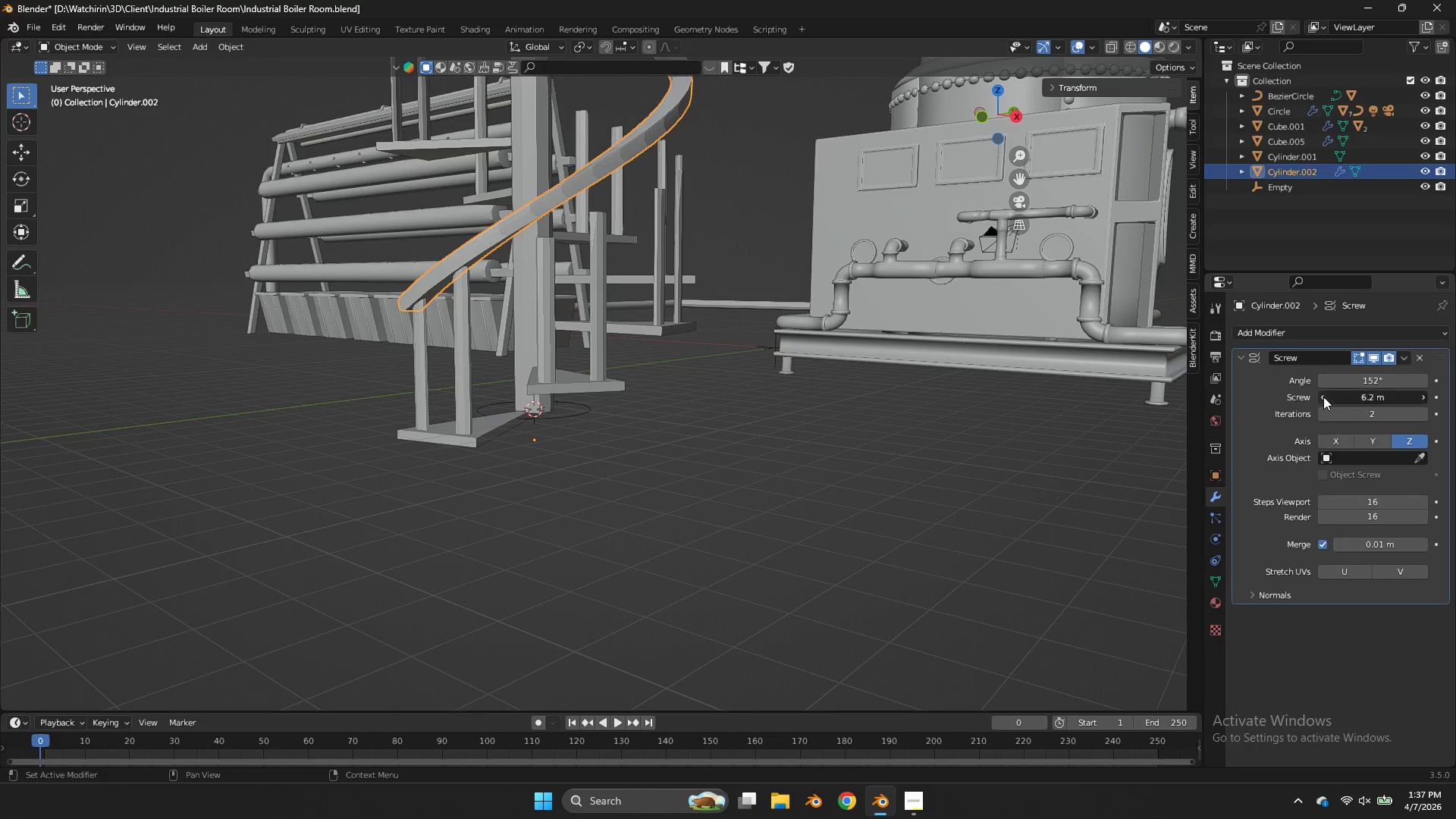 
triple_click([1323, 397])
 